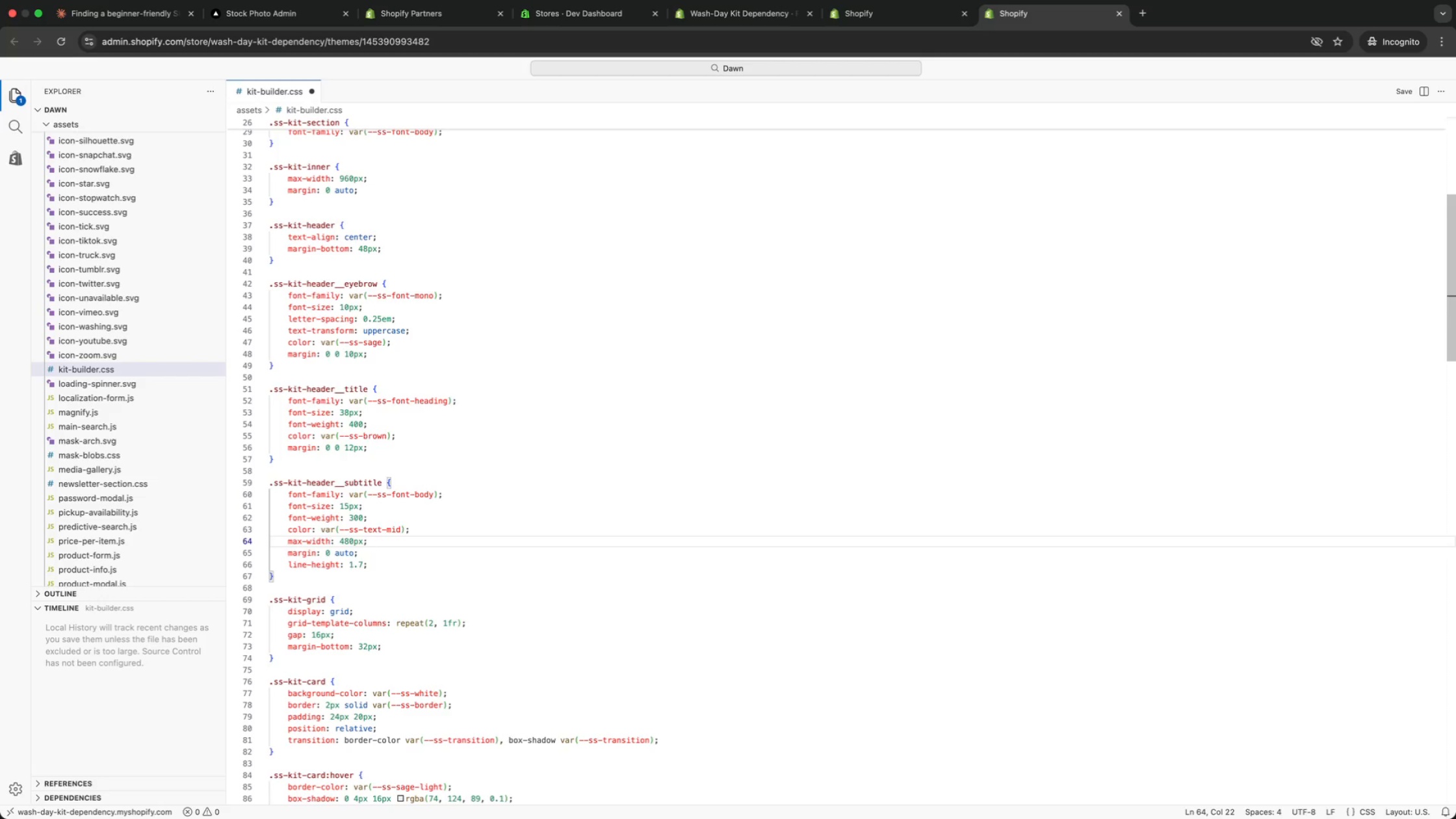 
key(ArrowDown)
 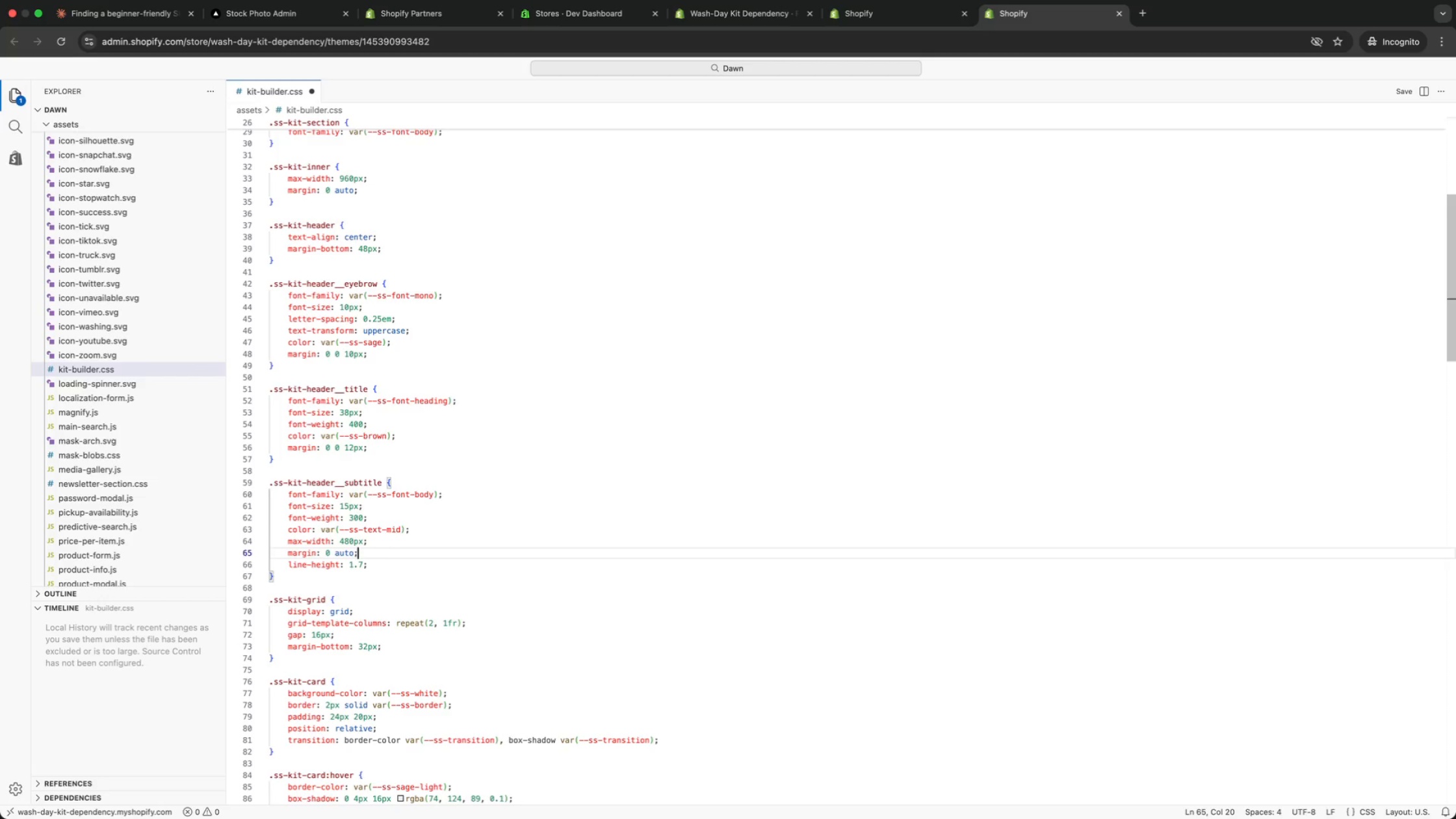 
key(ArrowDown)
 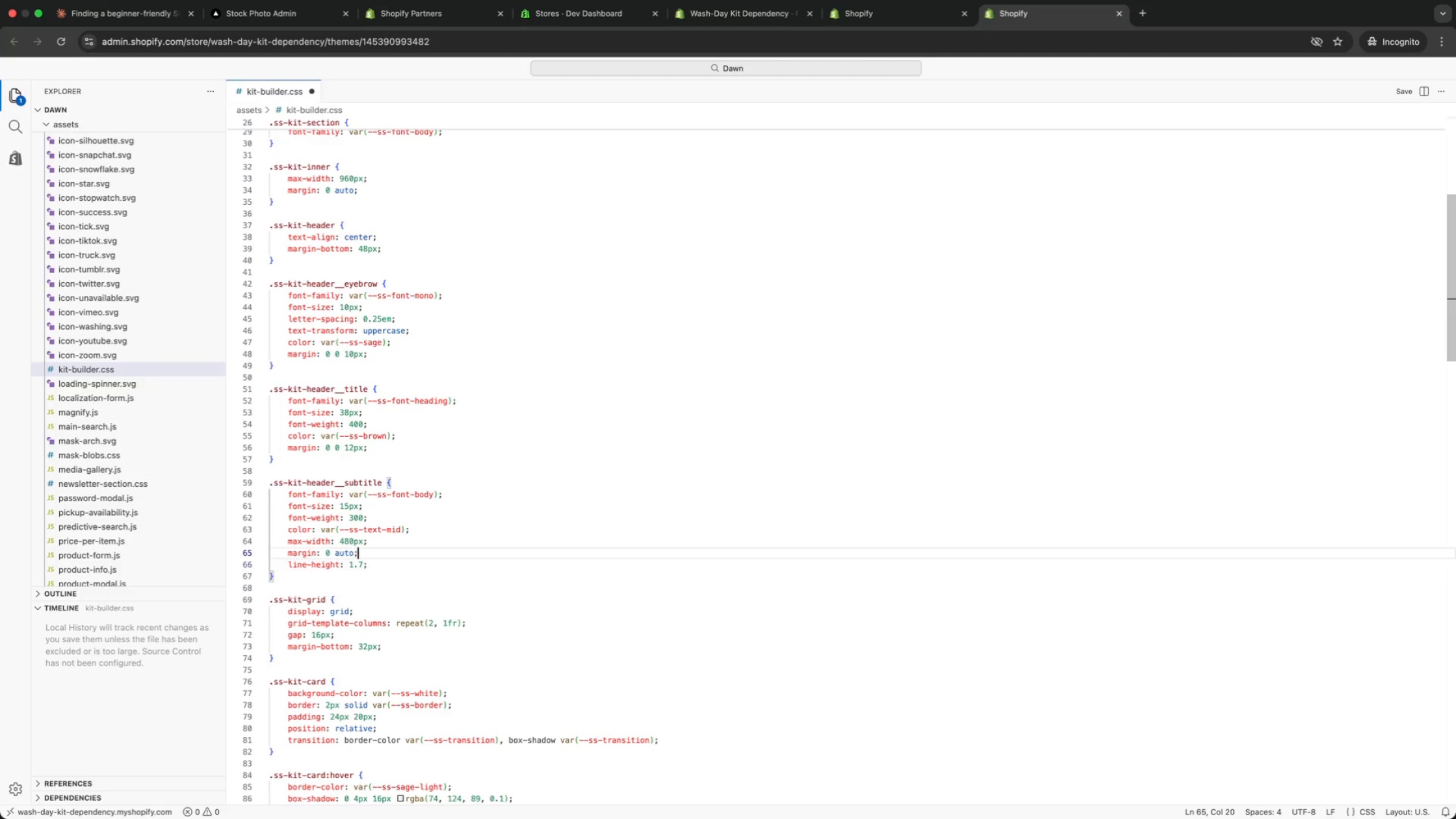 
key(ArrowUp)
 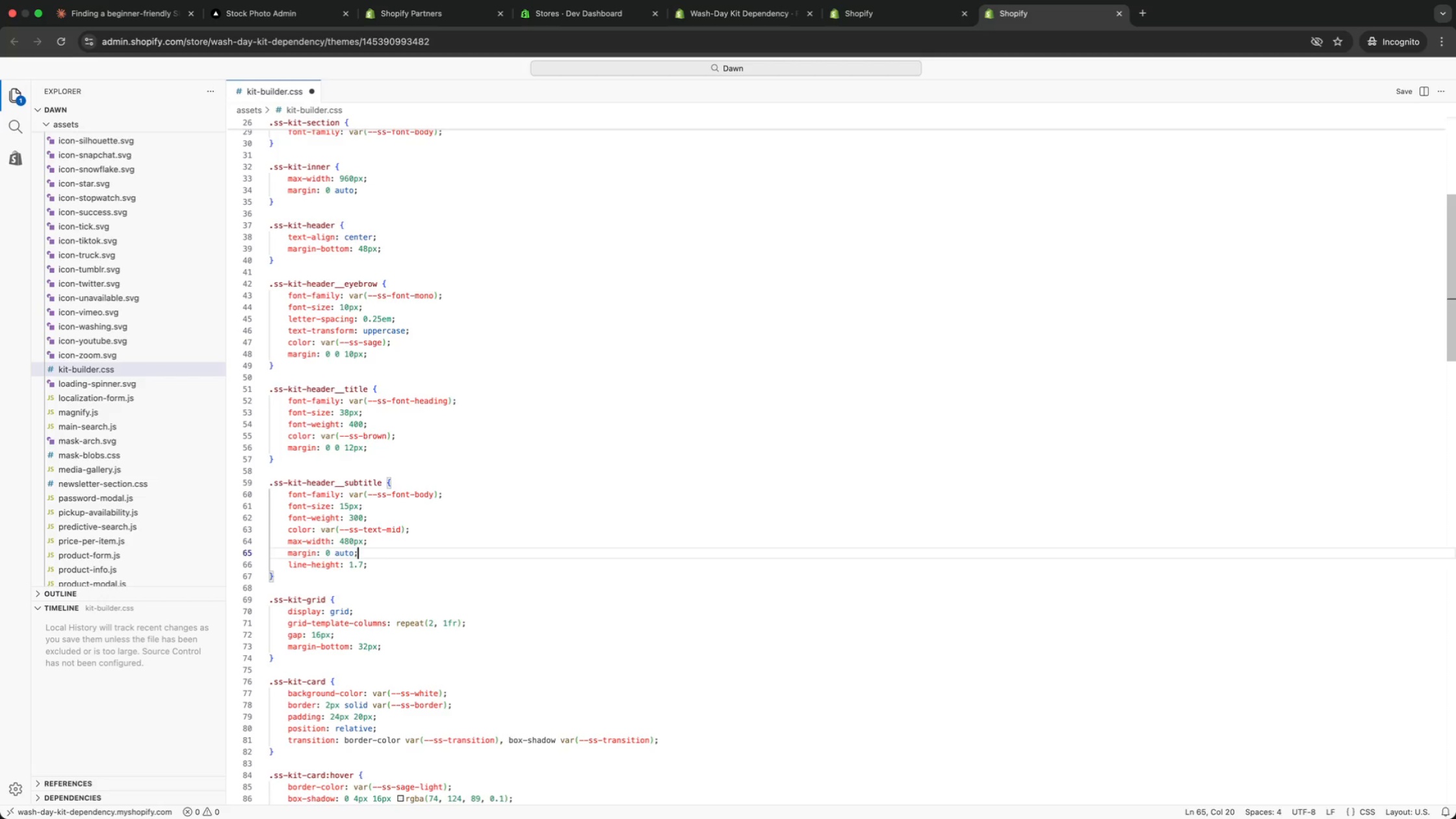 
key(ArrowUp)
 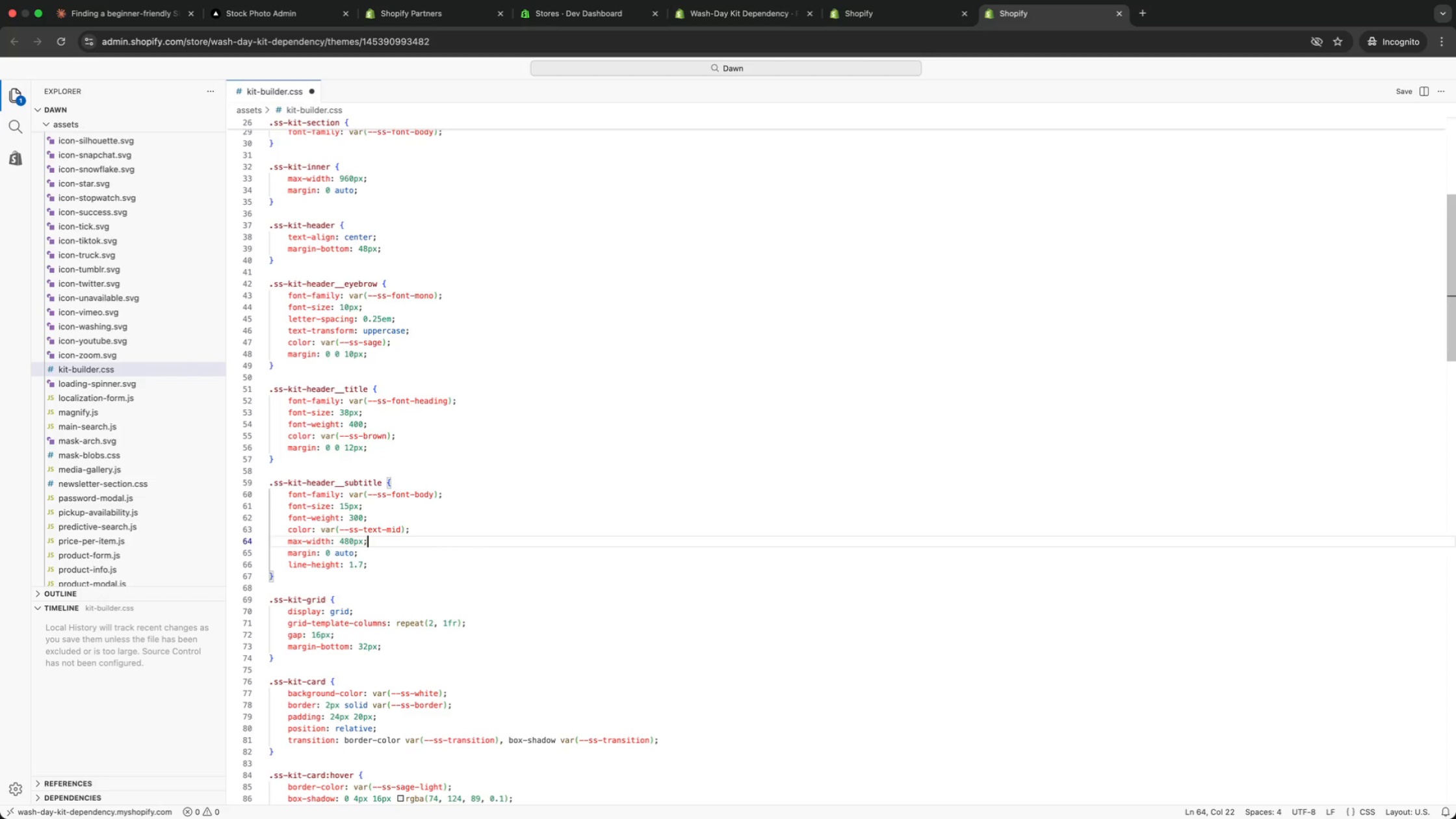 
key(ArrowUp)
 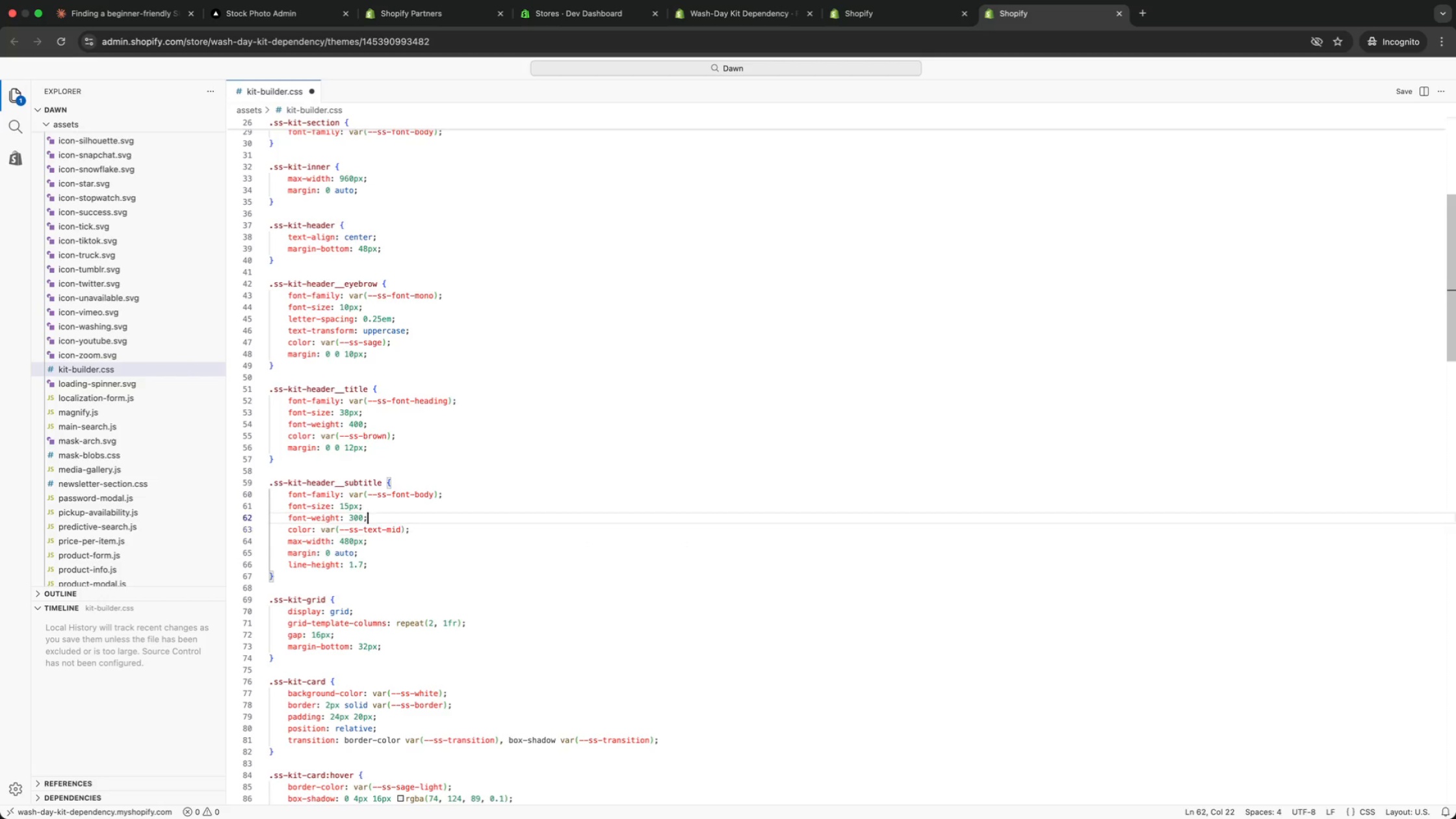 
key(ArrowUp)
 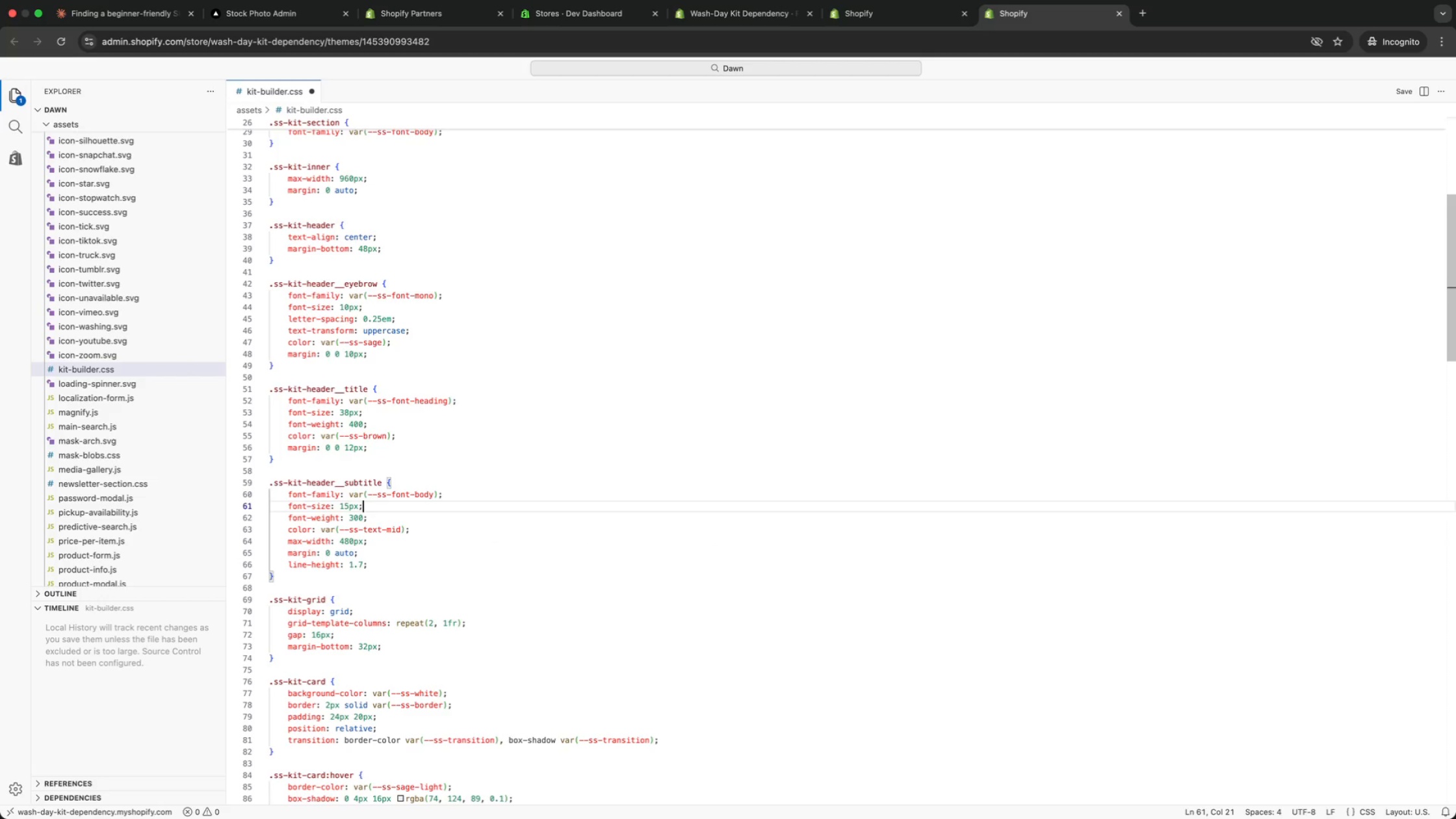 
key(ArrowUp)
 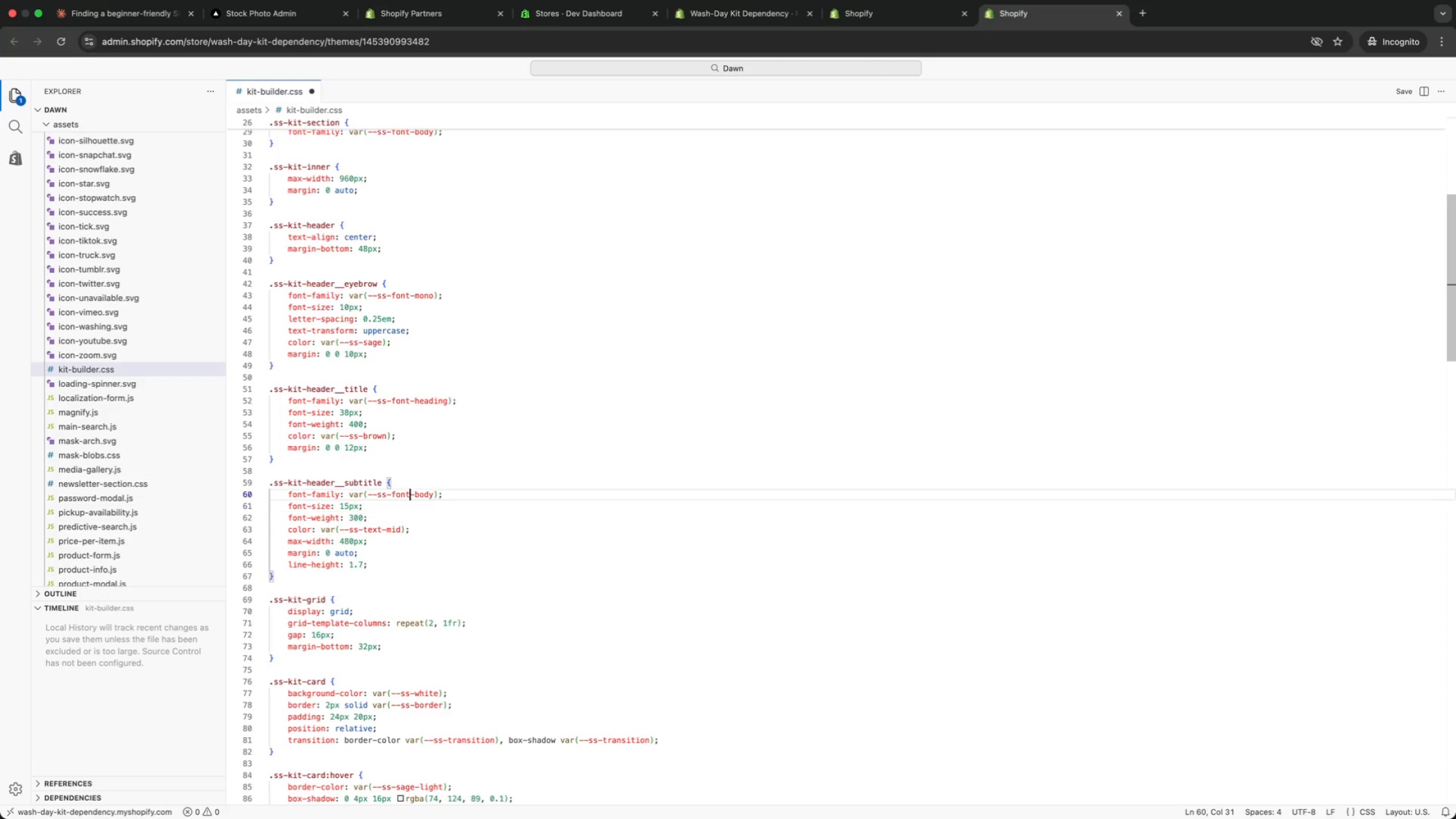 
key(ArrowUp)
 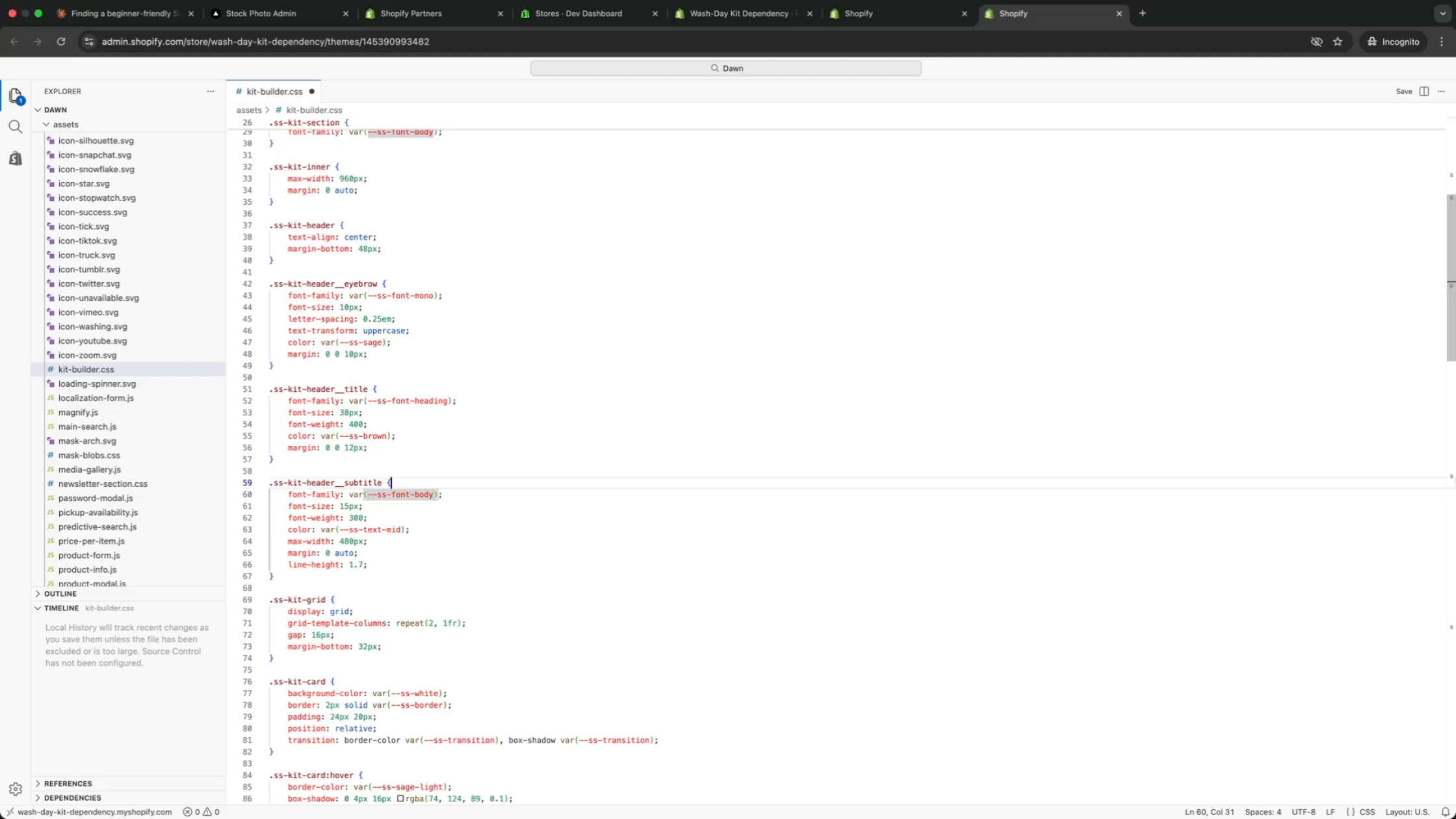 
key(ArrowUp)
 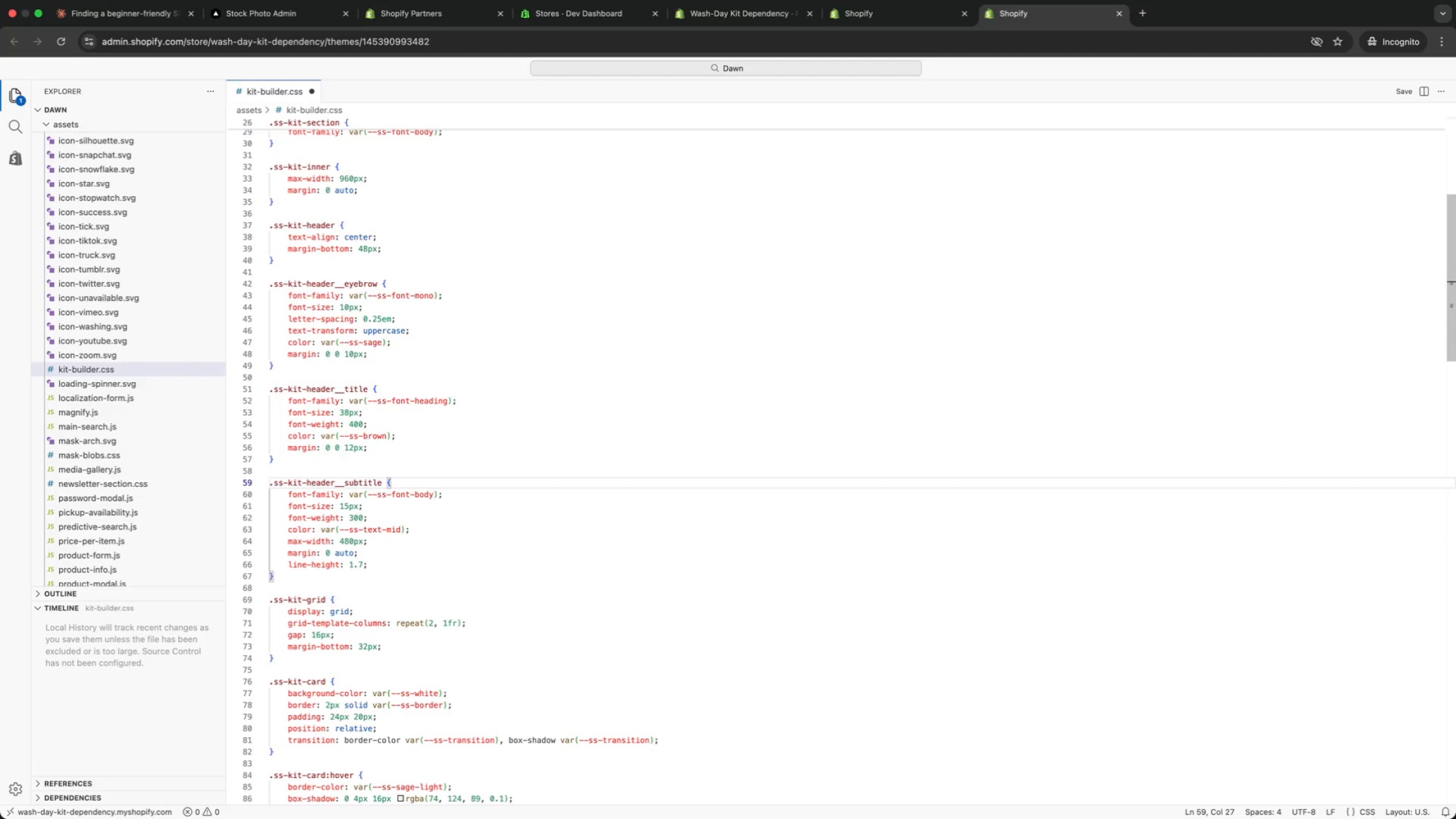 
key(ArrowDown)
 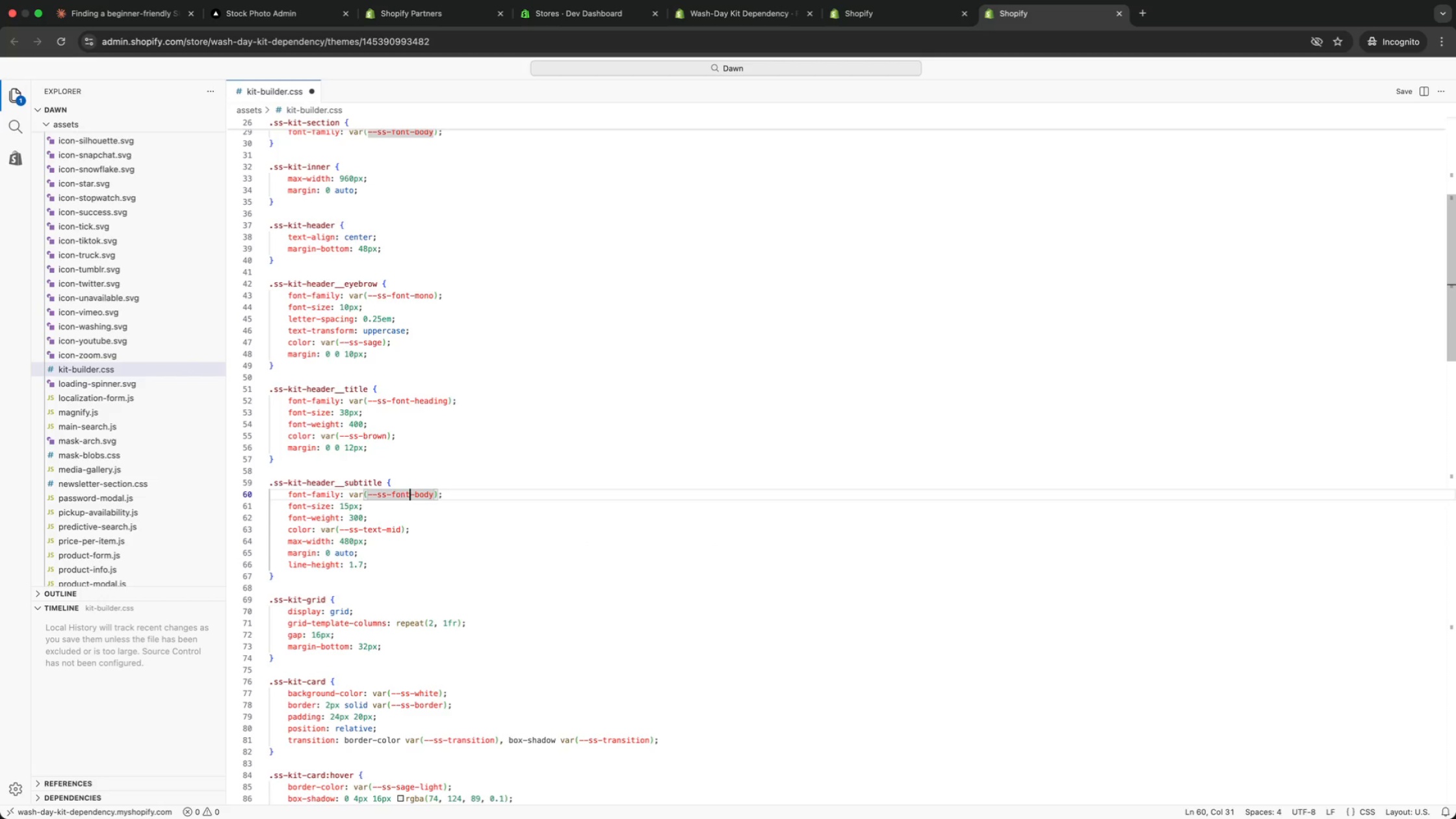 
key(ArrowLeft)
 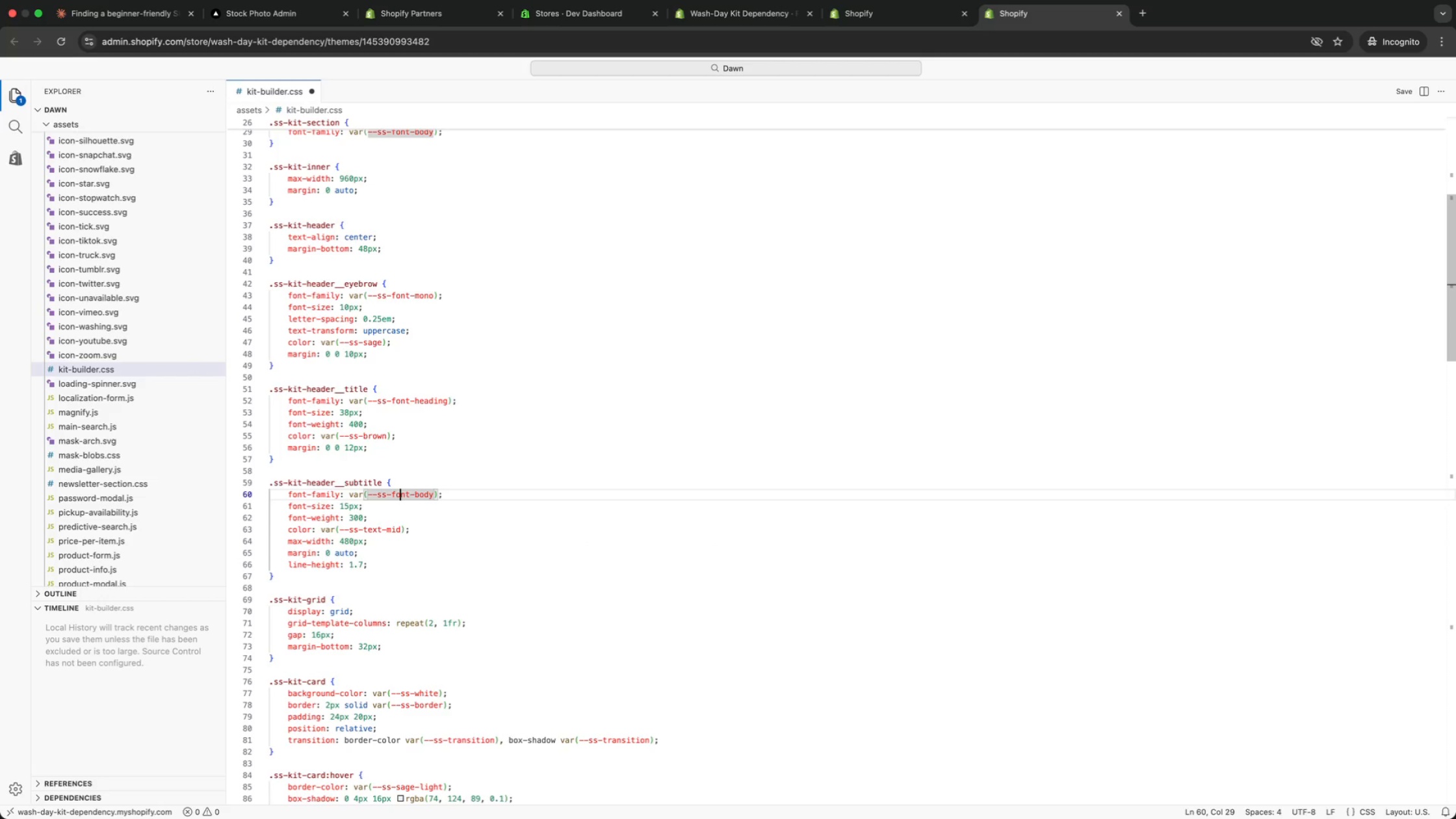 
key(ArrowLeft)
 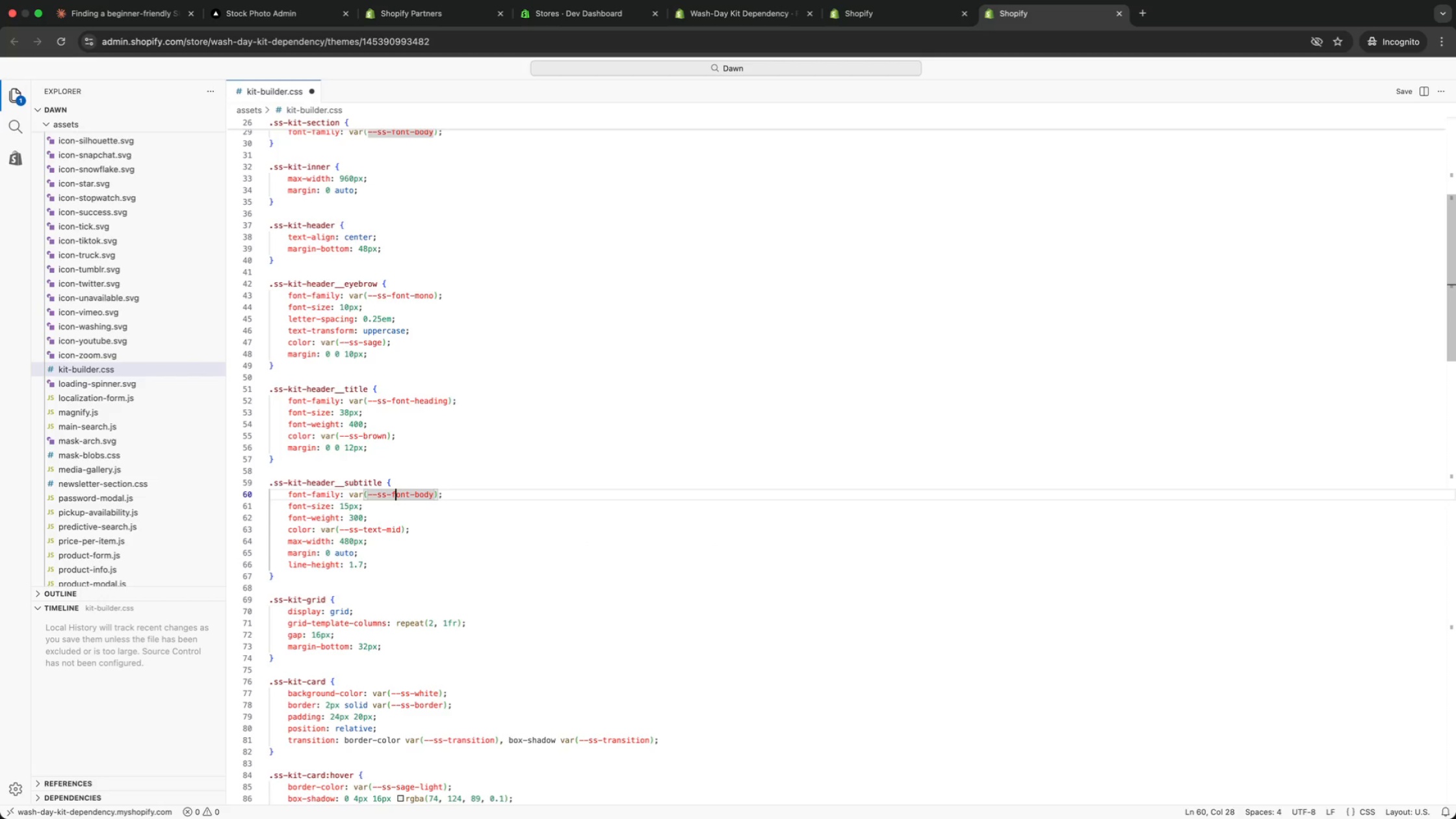 
key(ArrowLeft)
 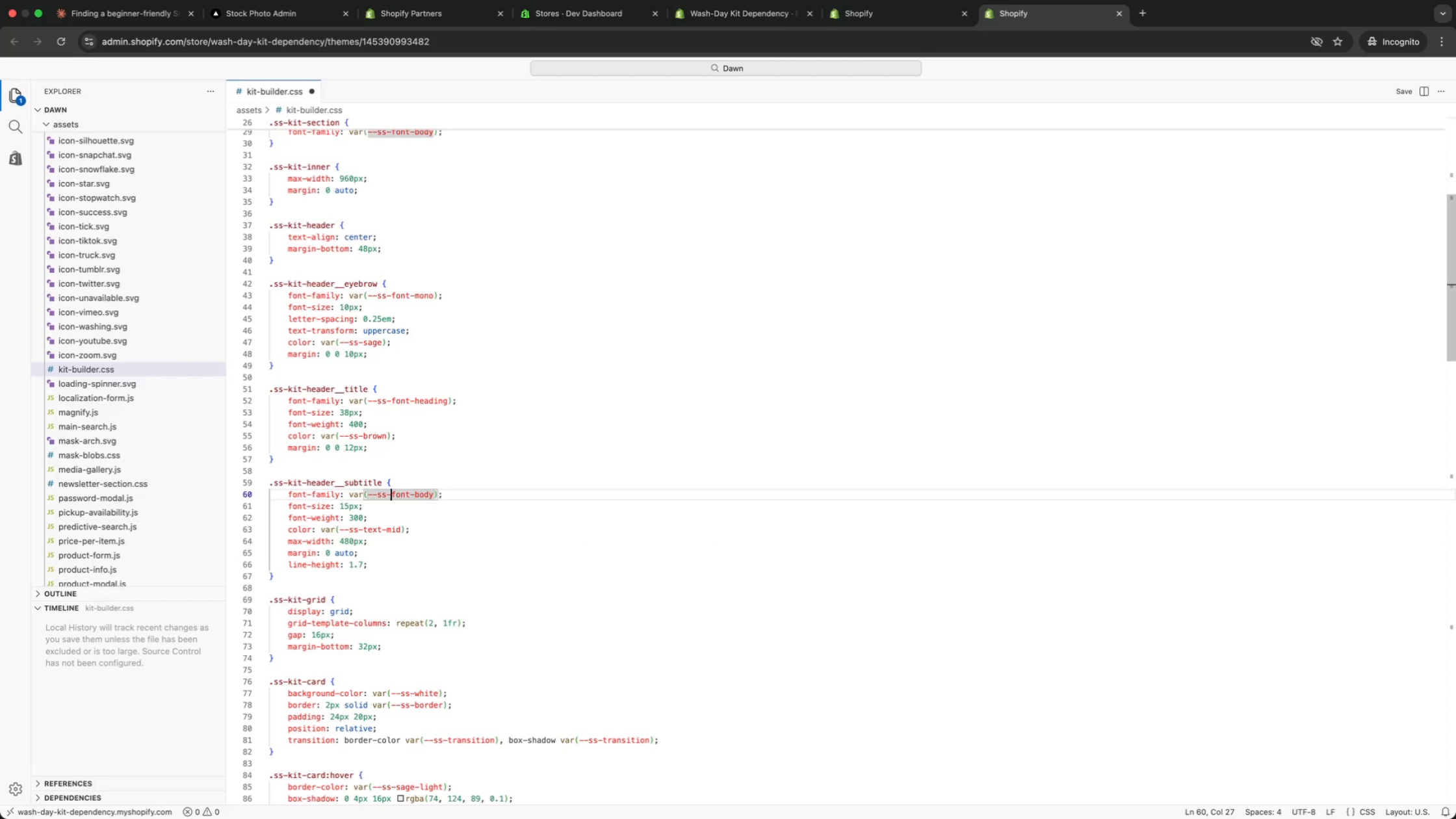 
key(ArrowLeft)
 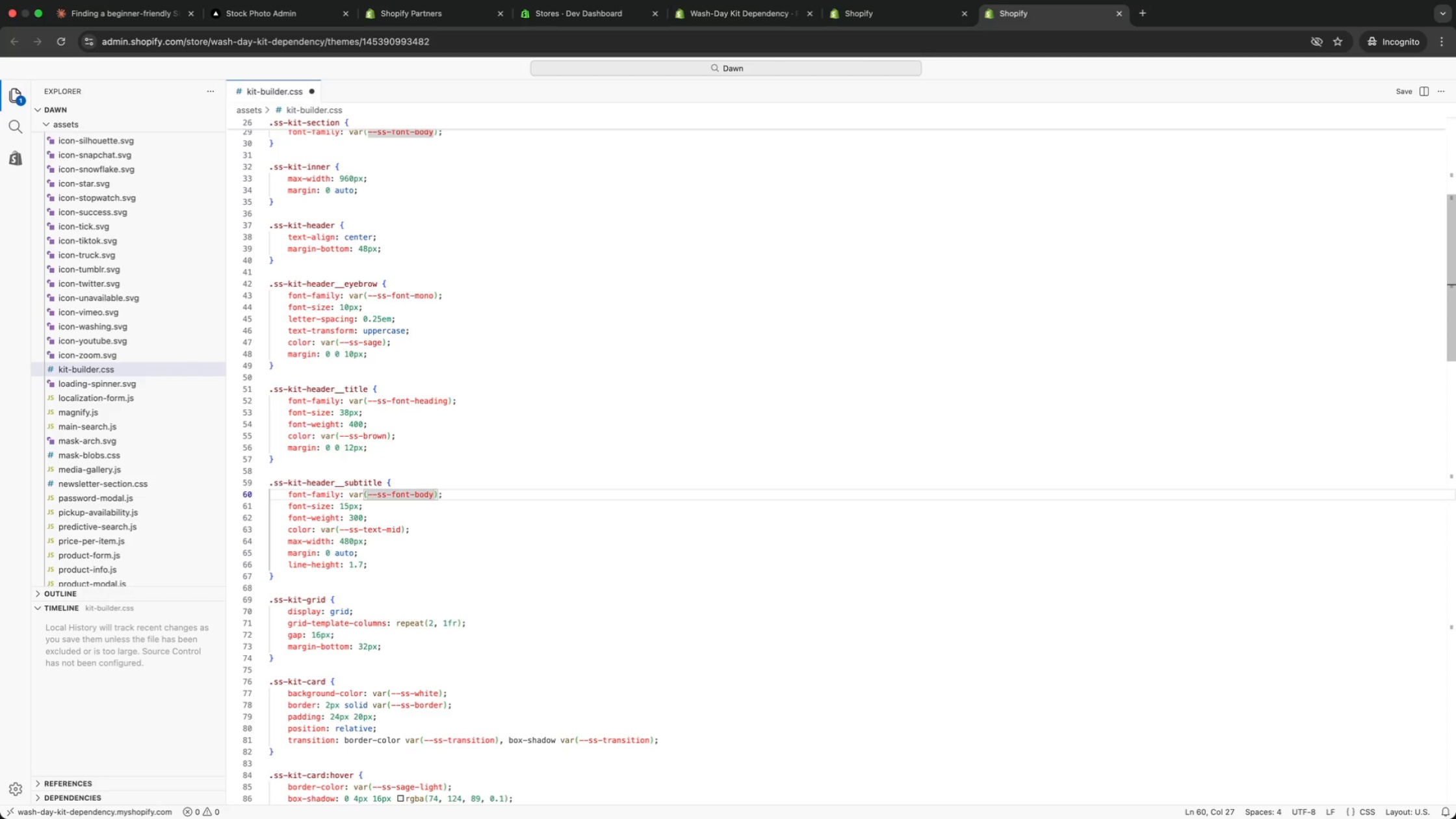 
key(ArrowLeft)
 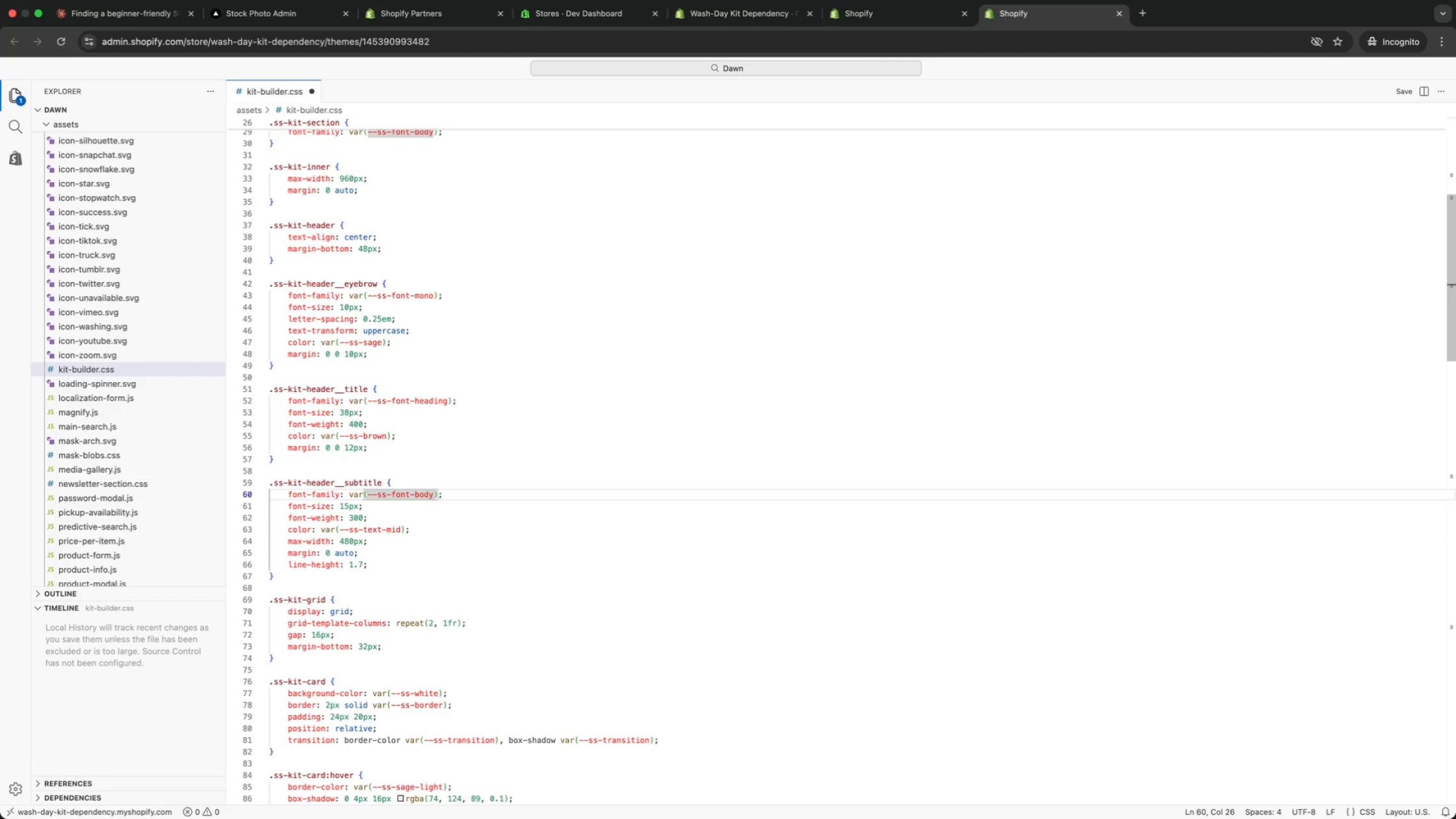 
key(ArrowLeft)
 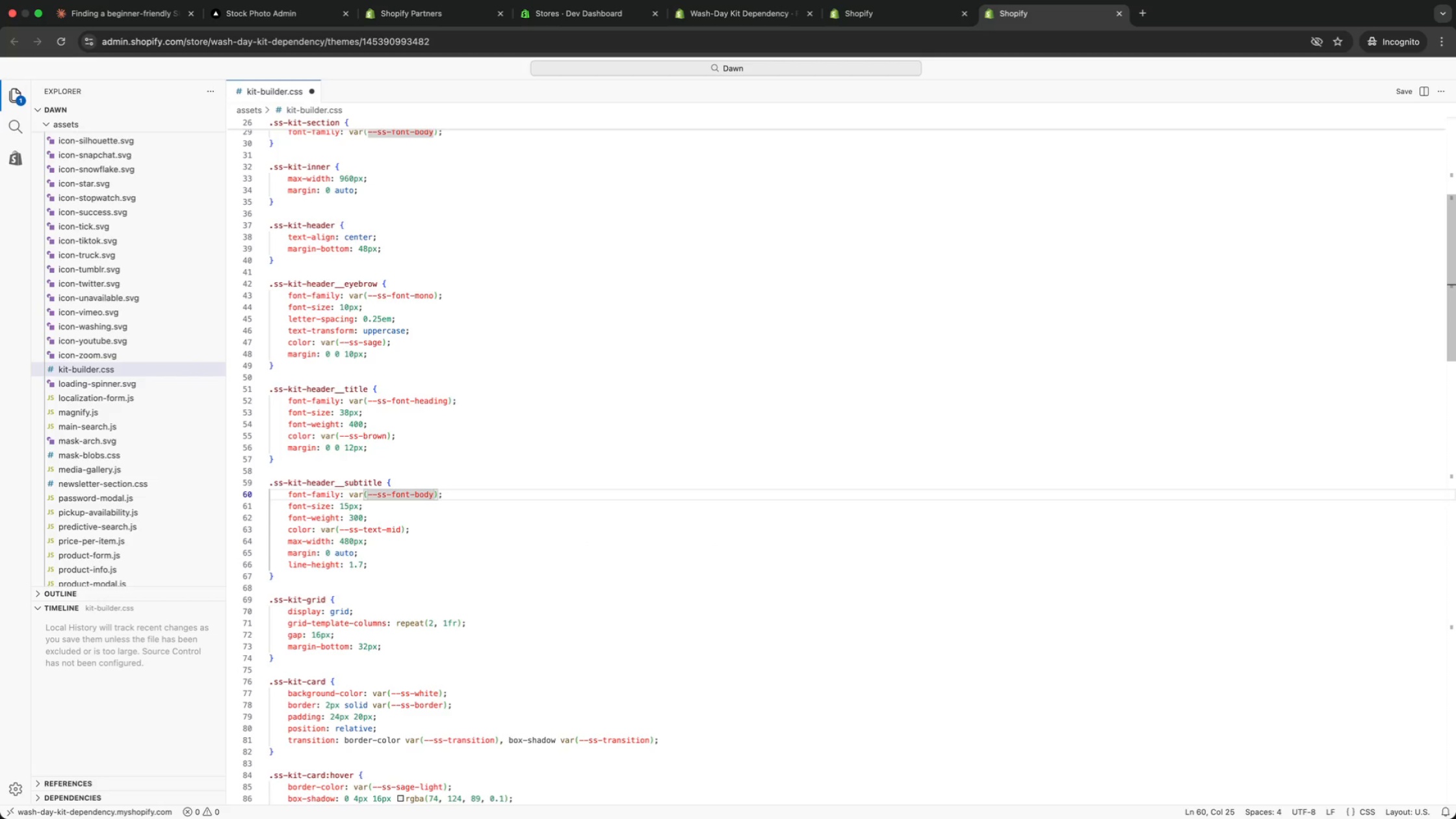 
key(ArrowLeft)
 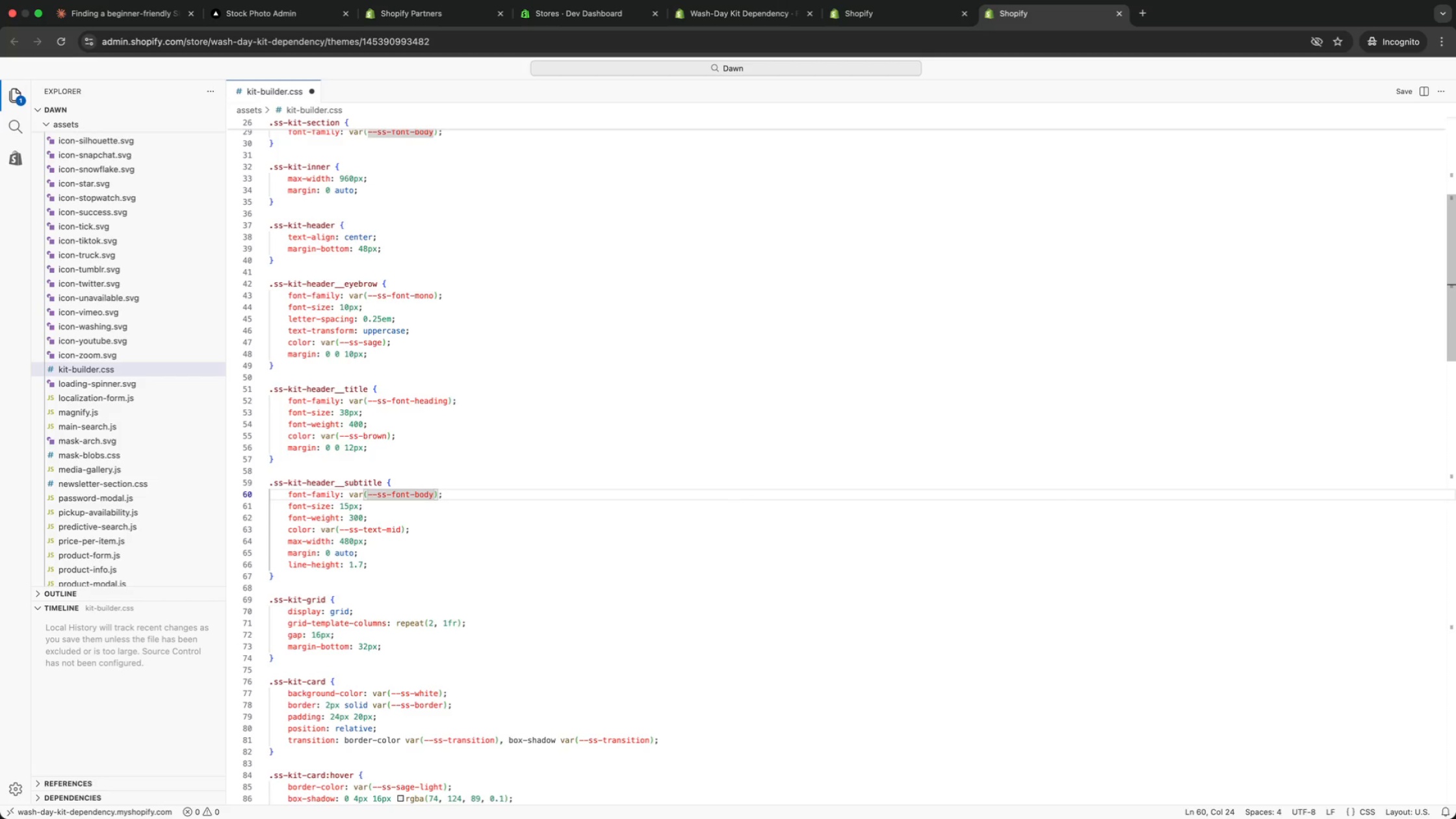 
key(ArrowLeft)
 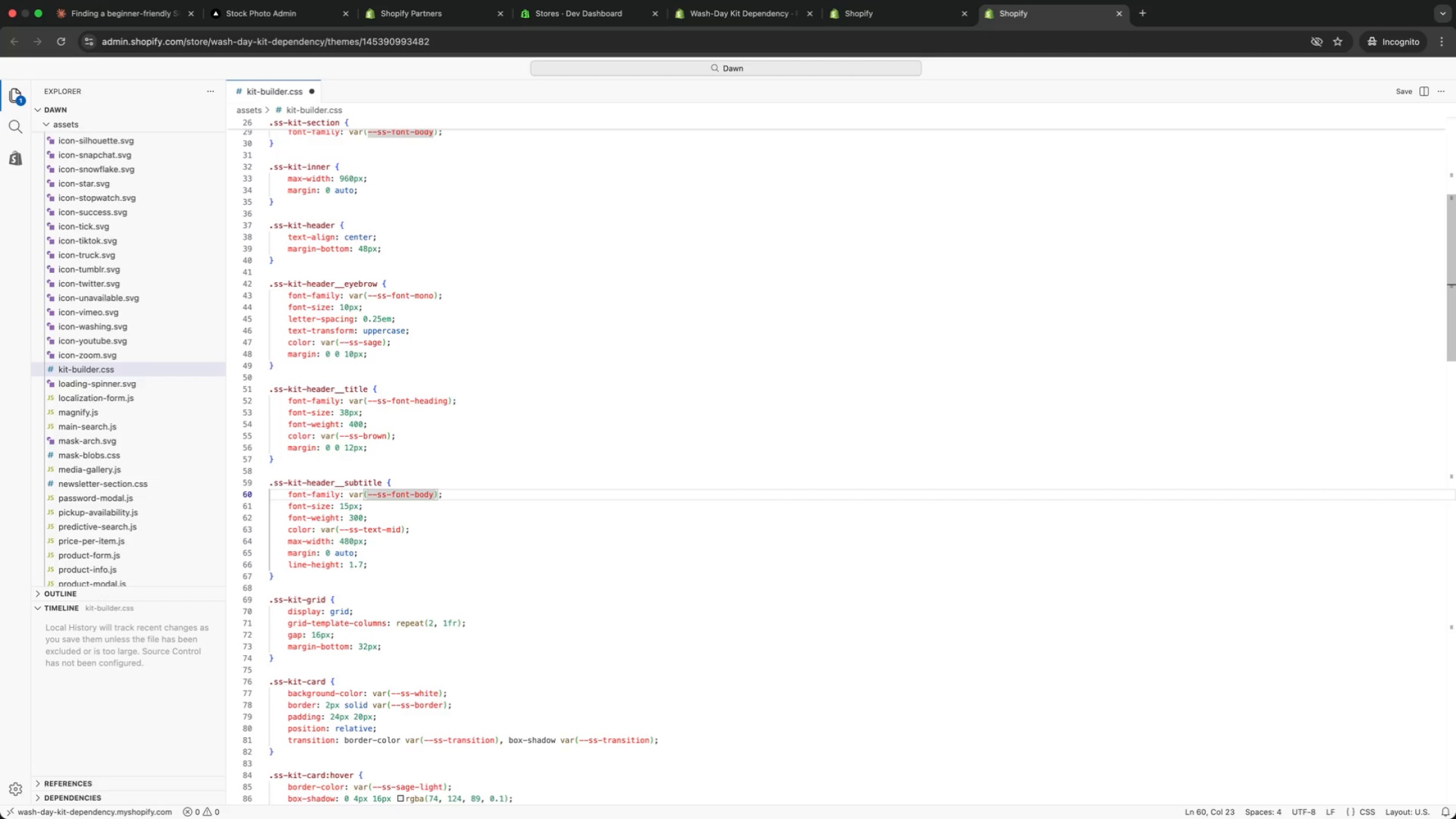 
key(ArrowRight)
 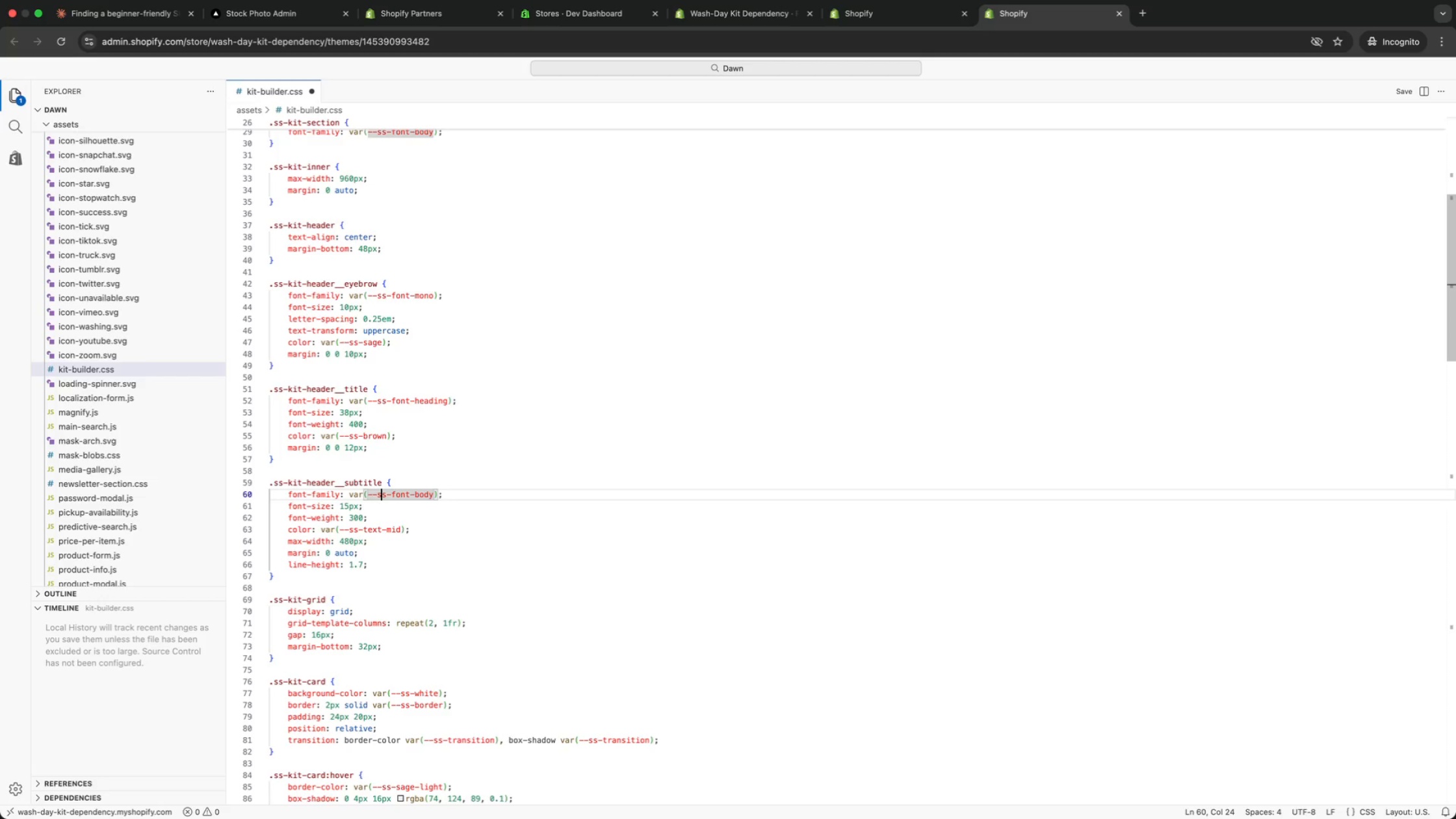 
key(ArrowRight)
 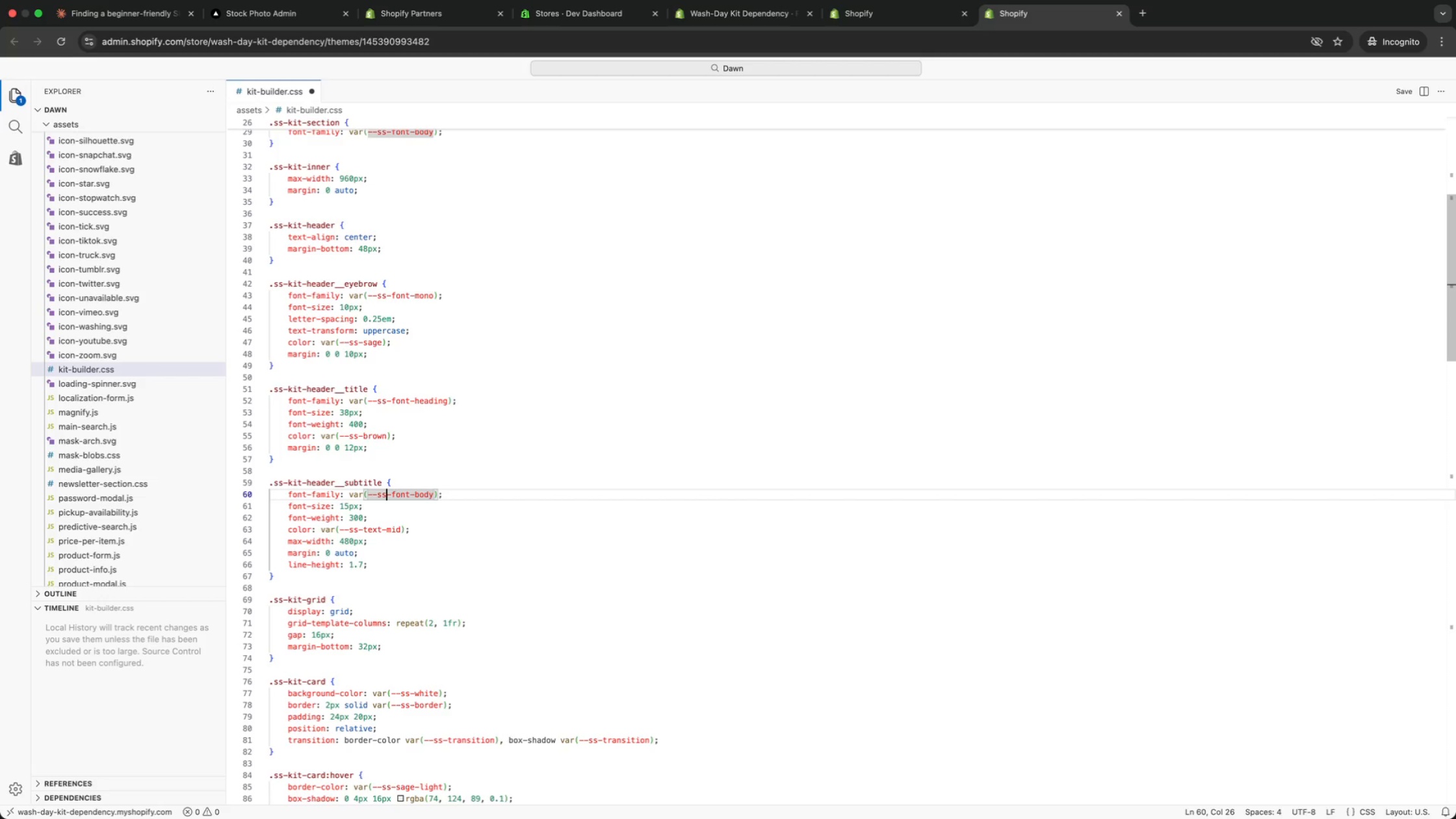 
key(ArrowRight)
 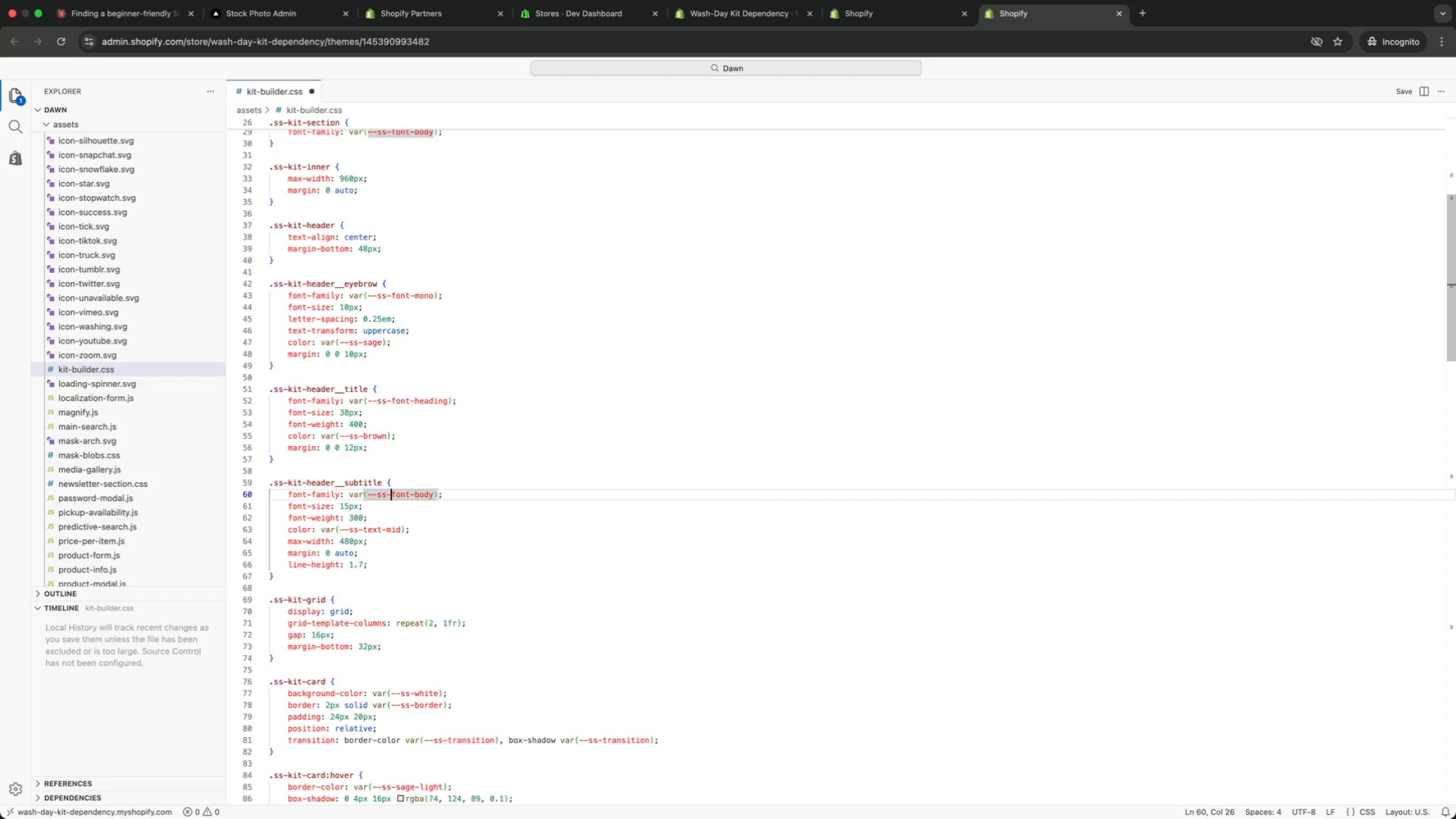 
key(ArrowRight)
 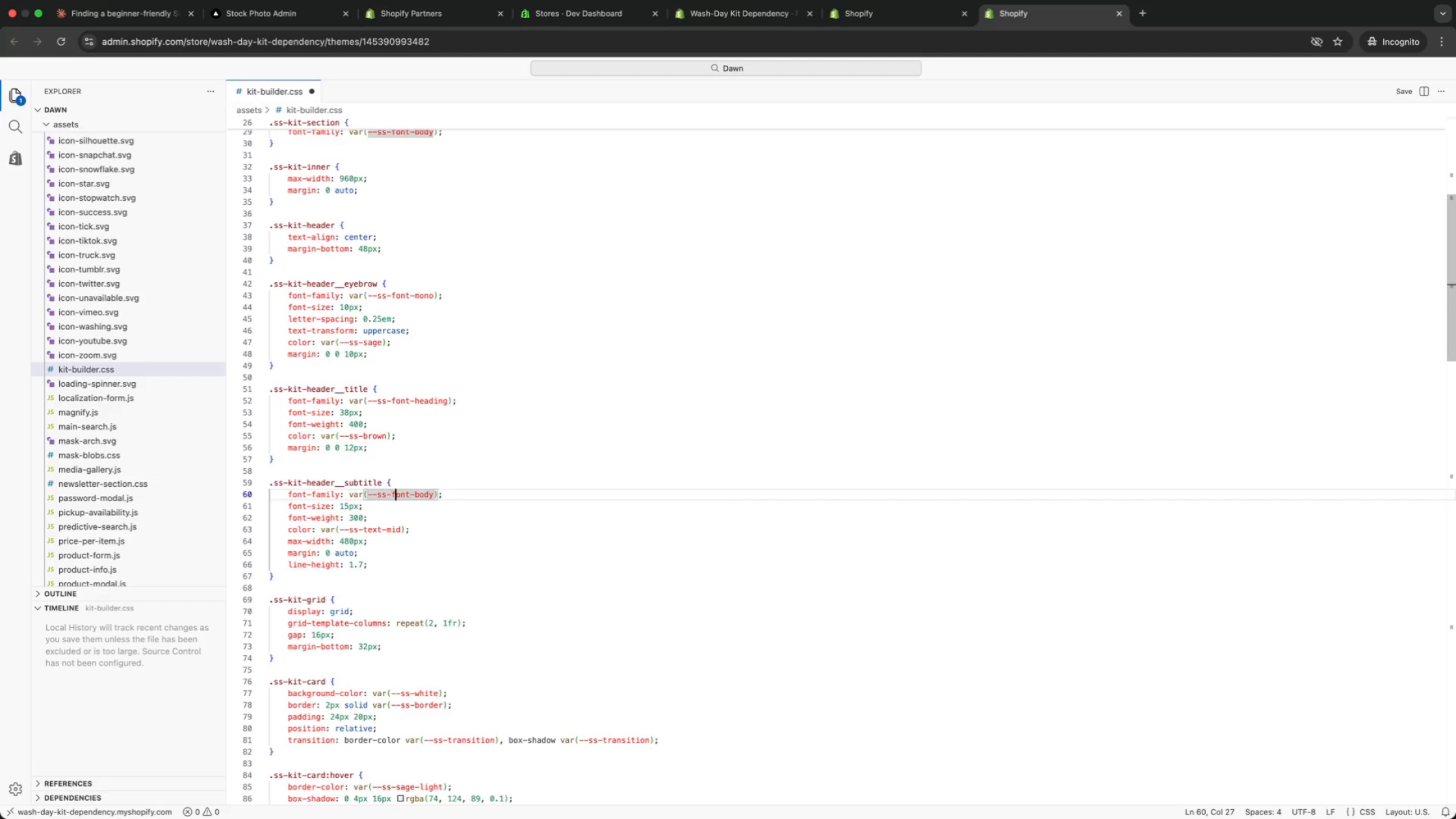 
key(ArrowRight)
 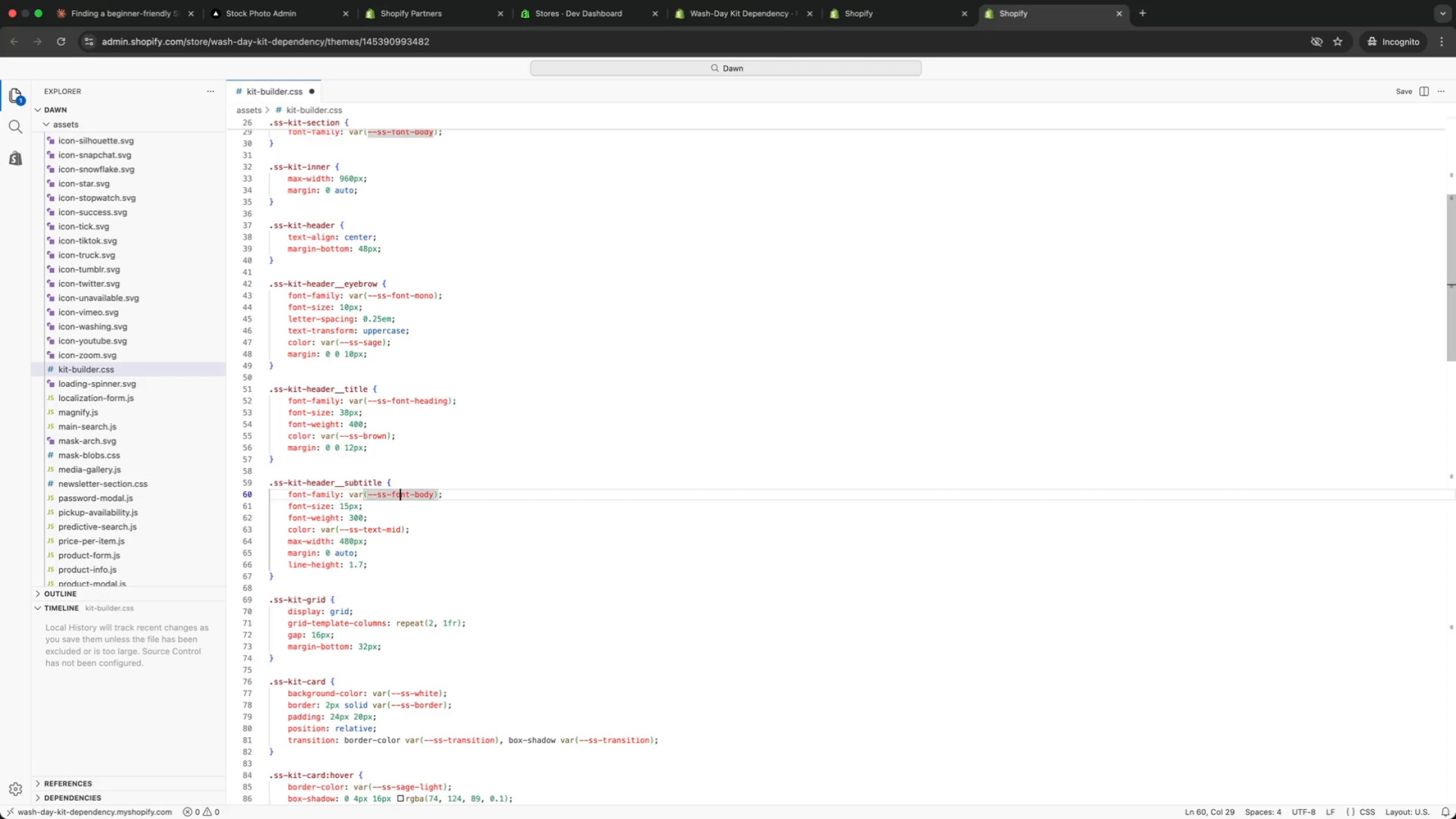 
key(ArrowRight)
 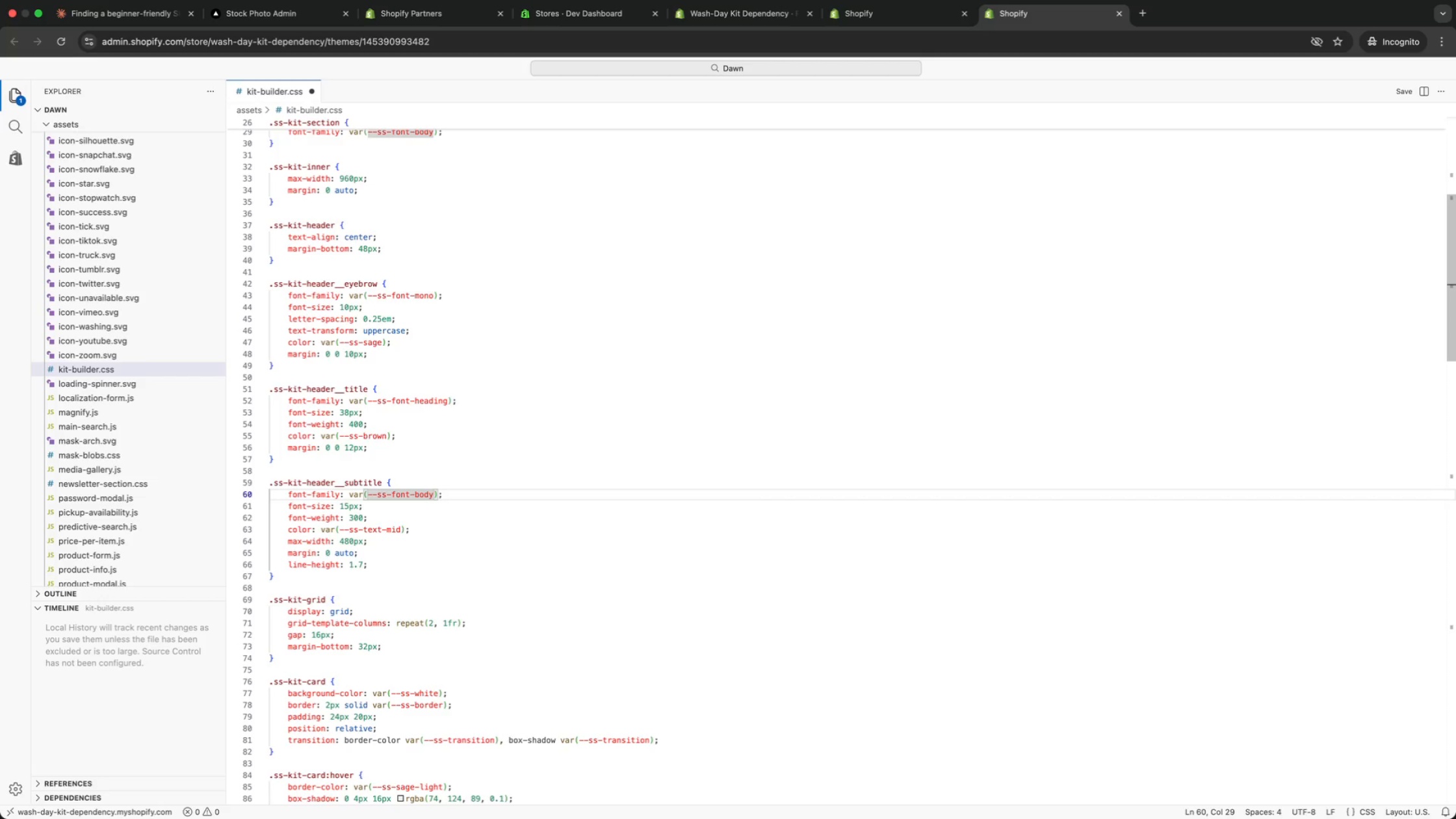 
key(ArrowRight)
 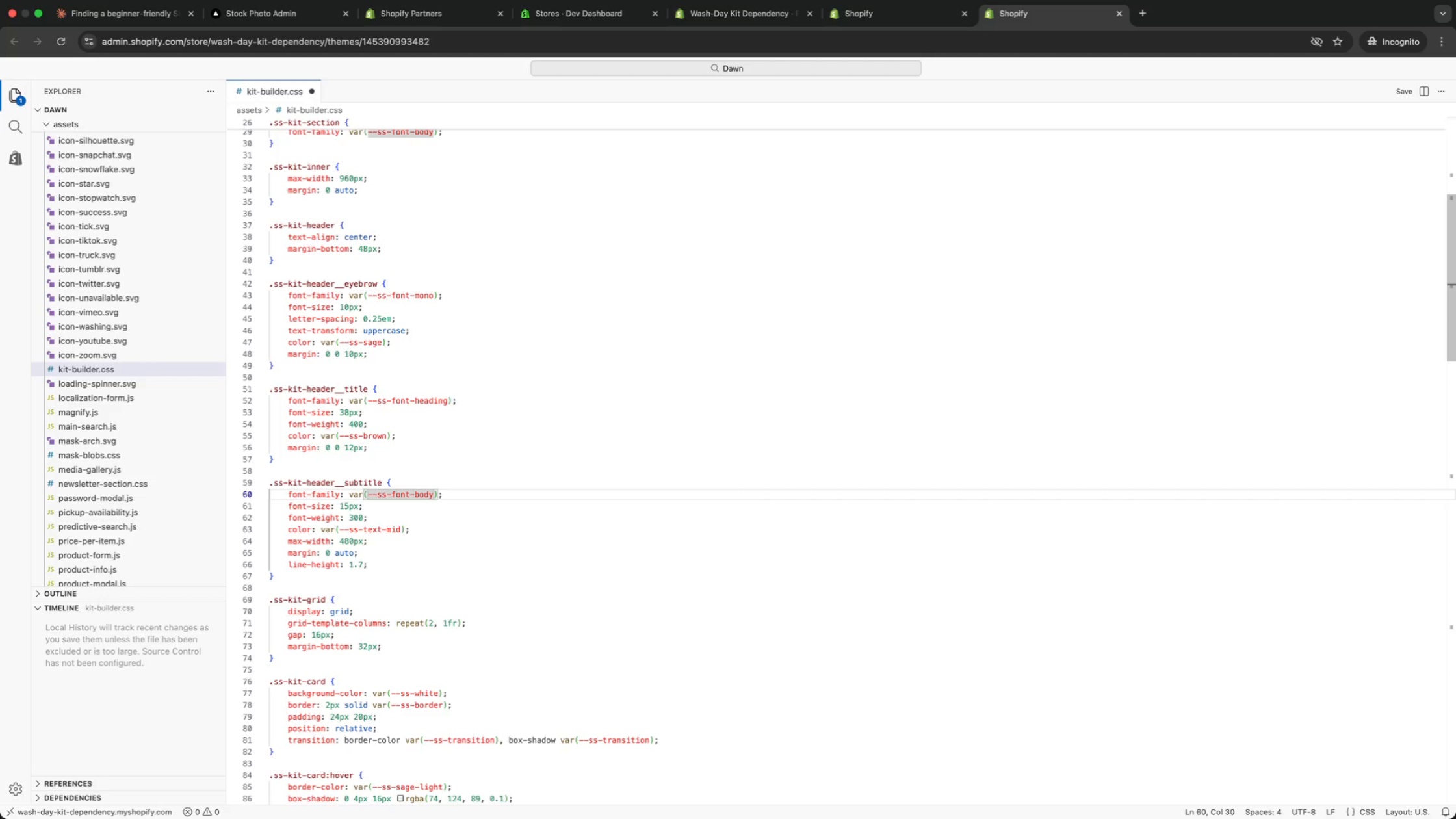 
key(ArrowLeft)
 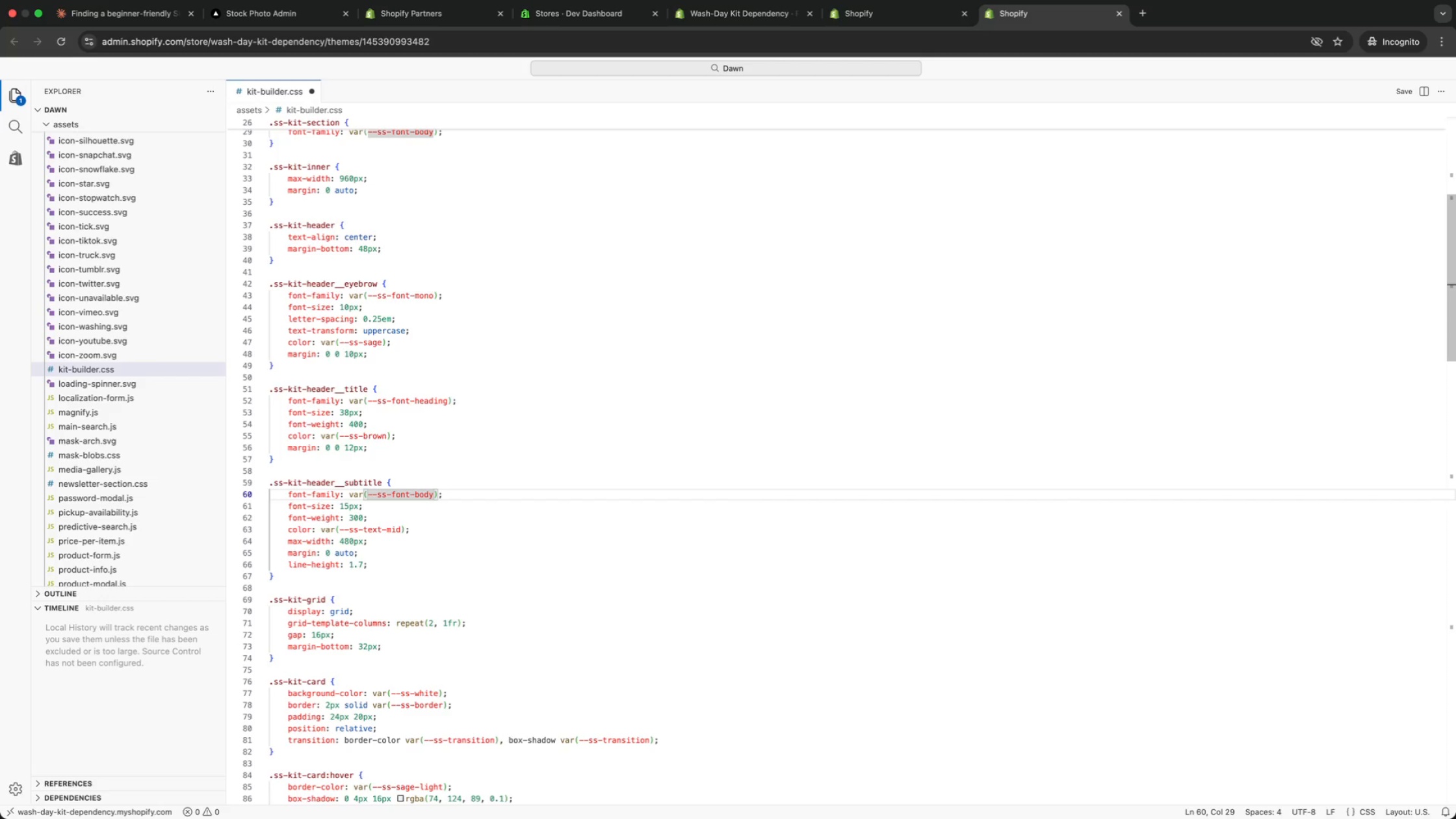 
key(ArrowLeft)
 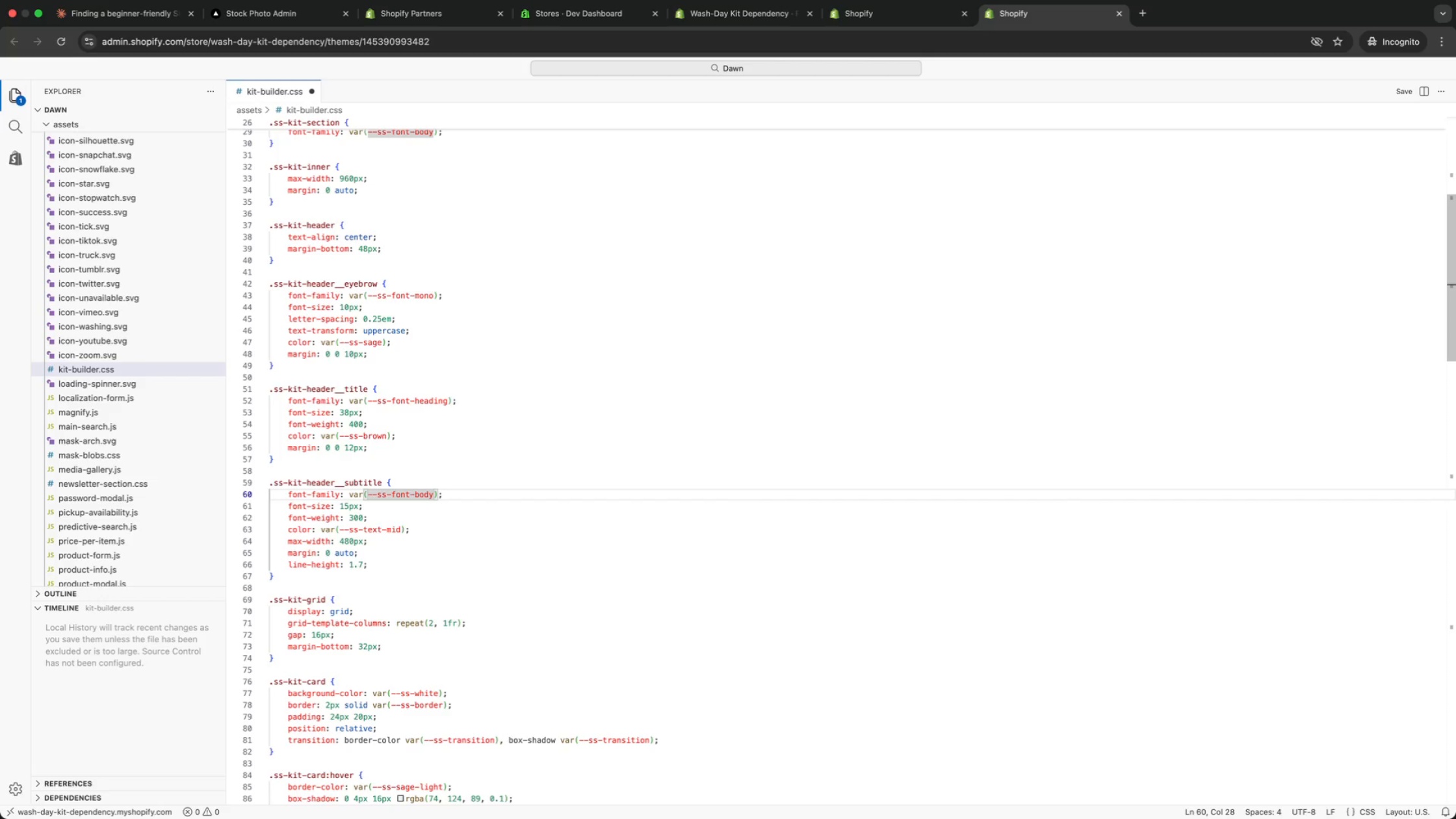 
key(ArrowLeft)
 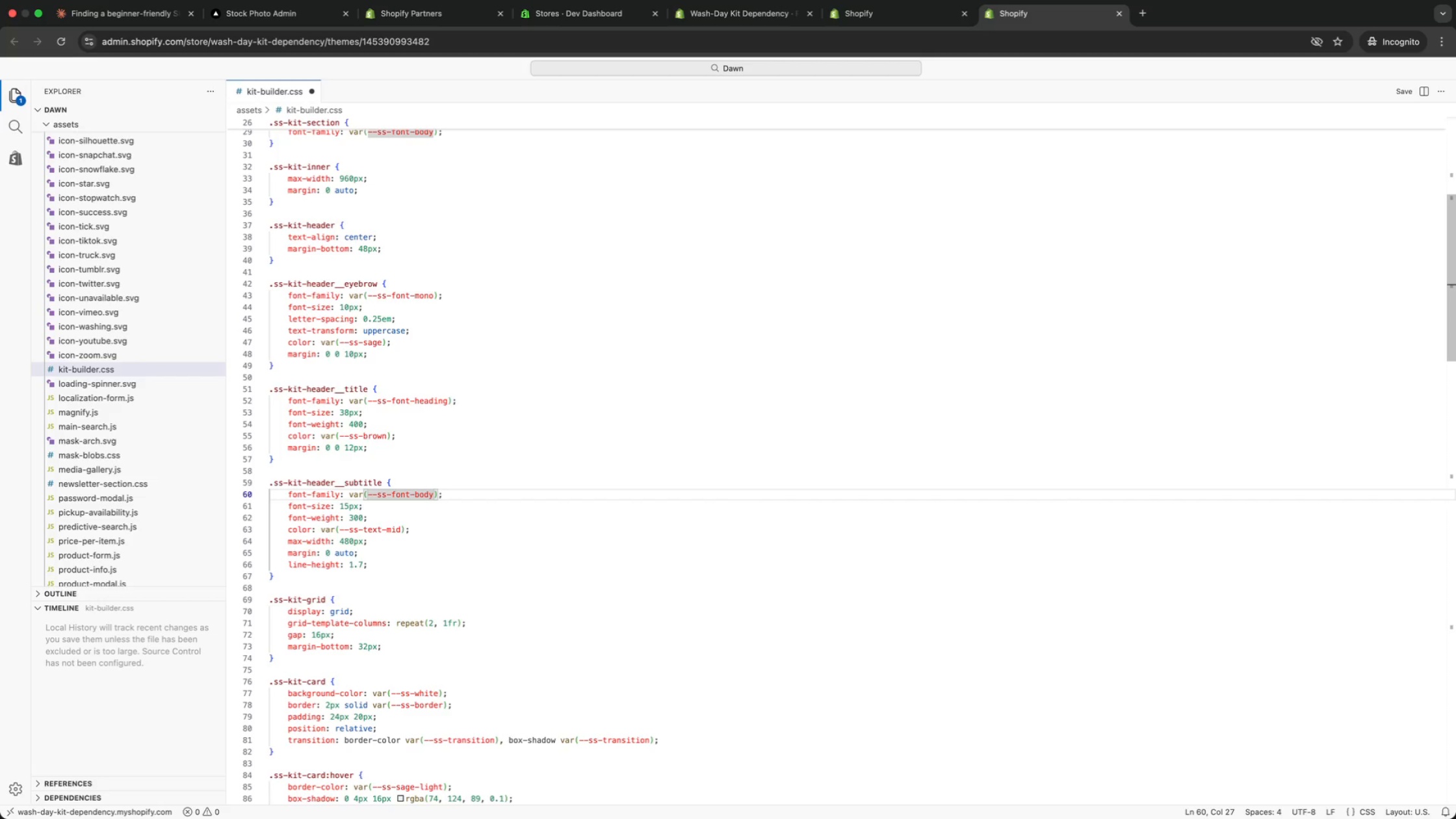 
key(ArrowLeft)
 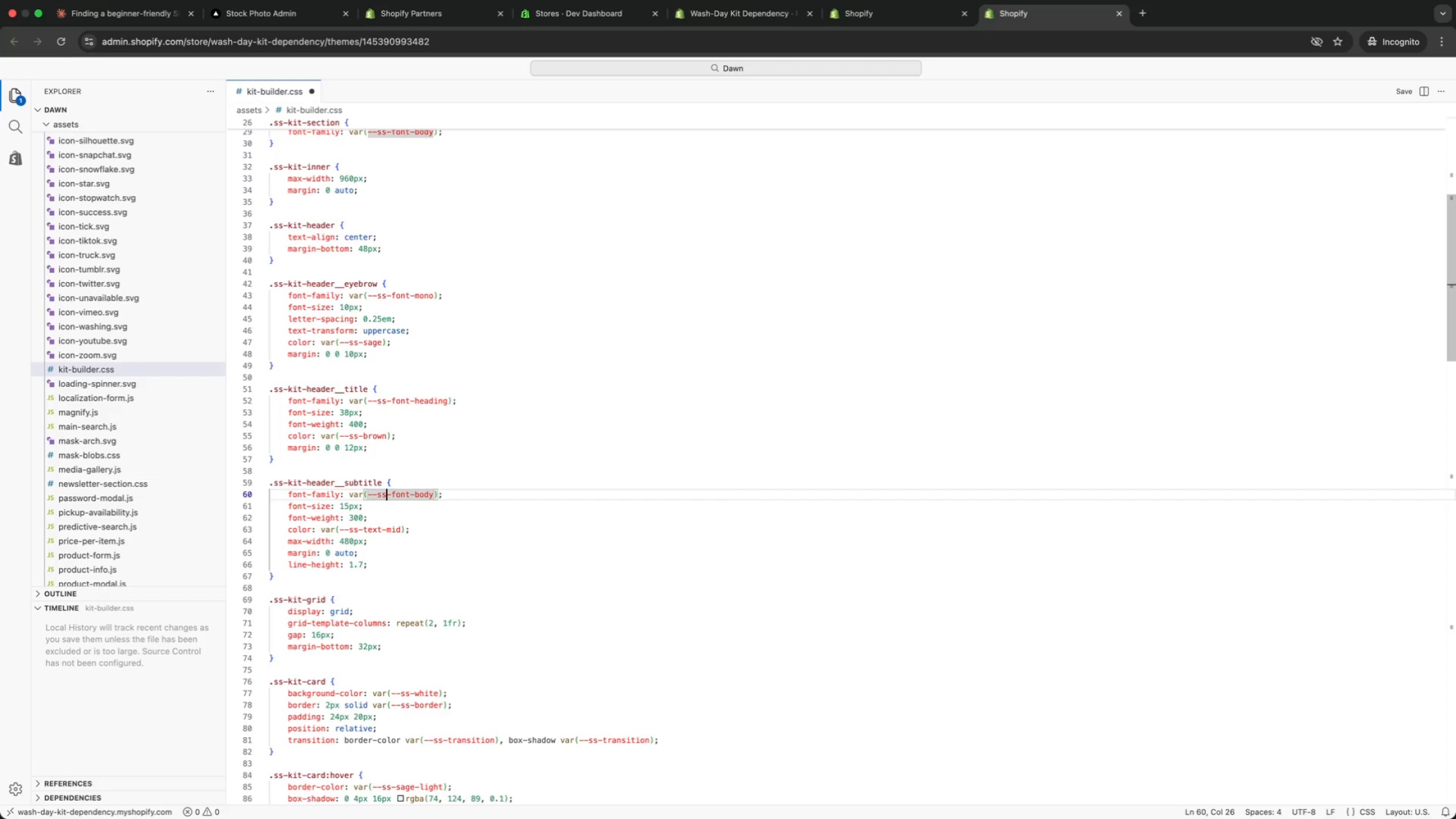 
key(ArrowLeft)
 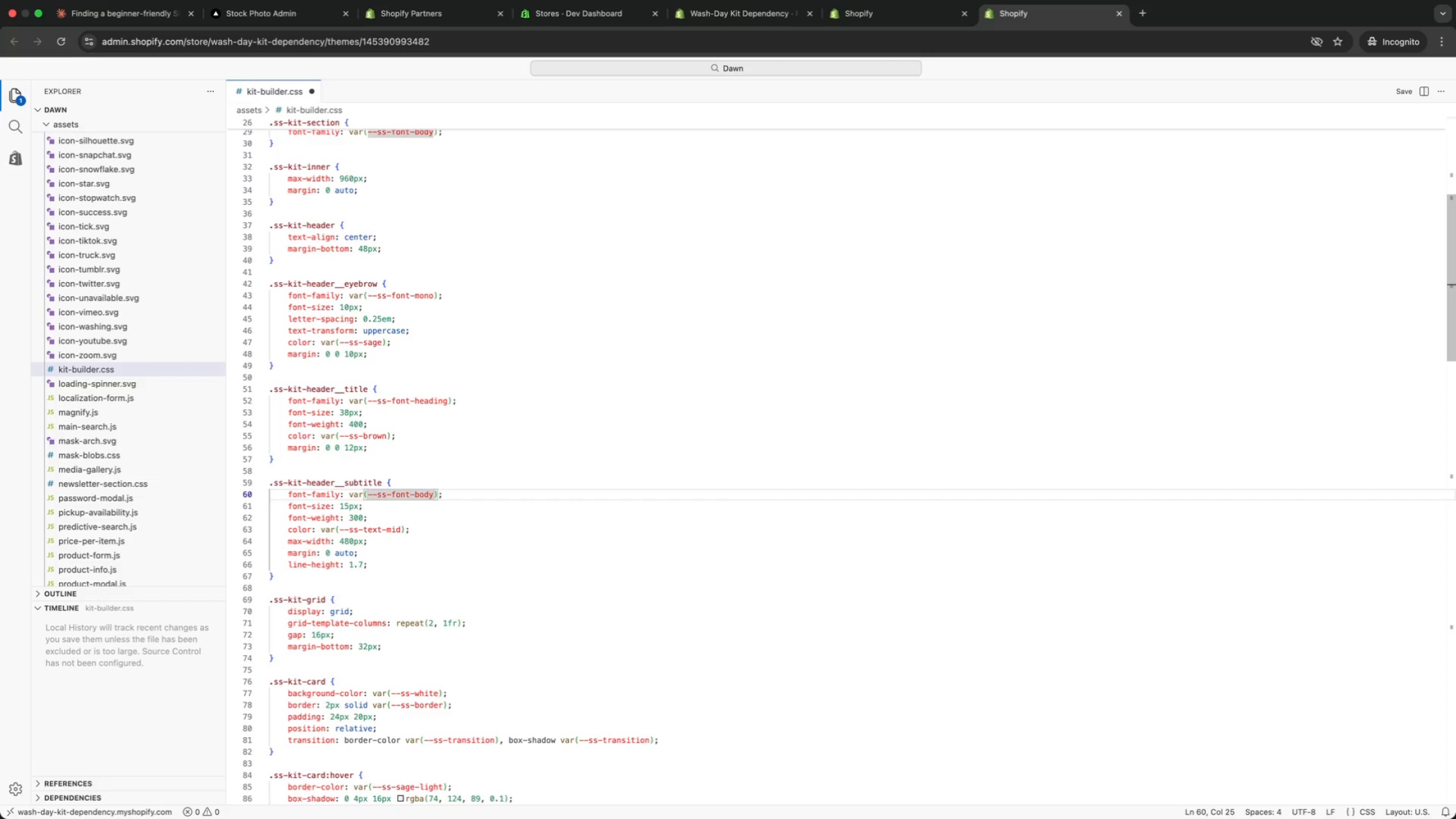 
key(ArrowLeft)
 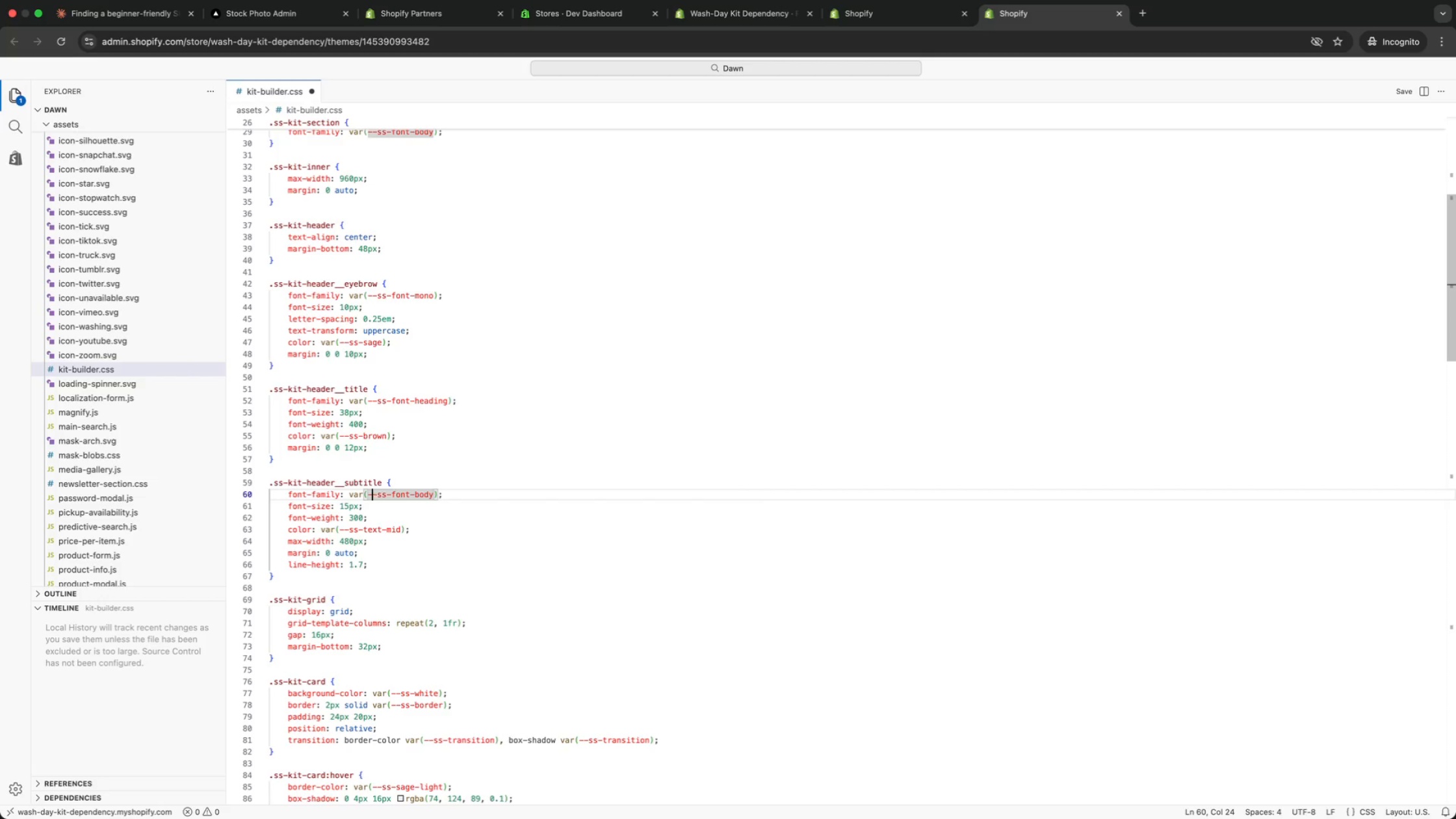 
key(ArrowLeft)
 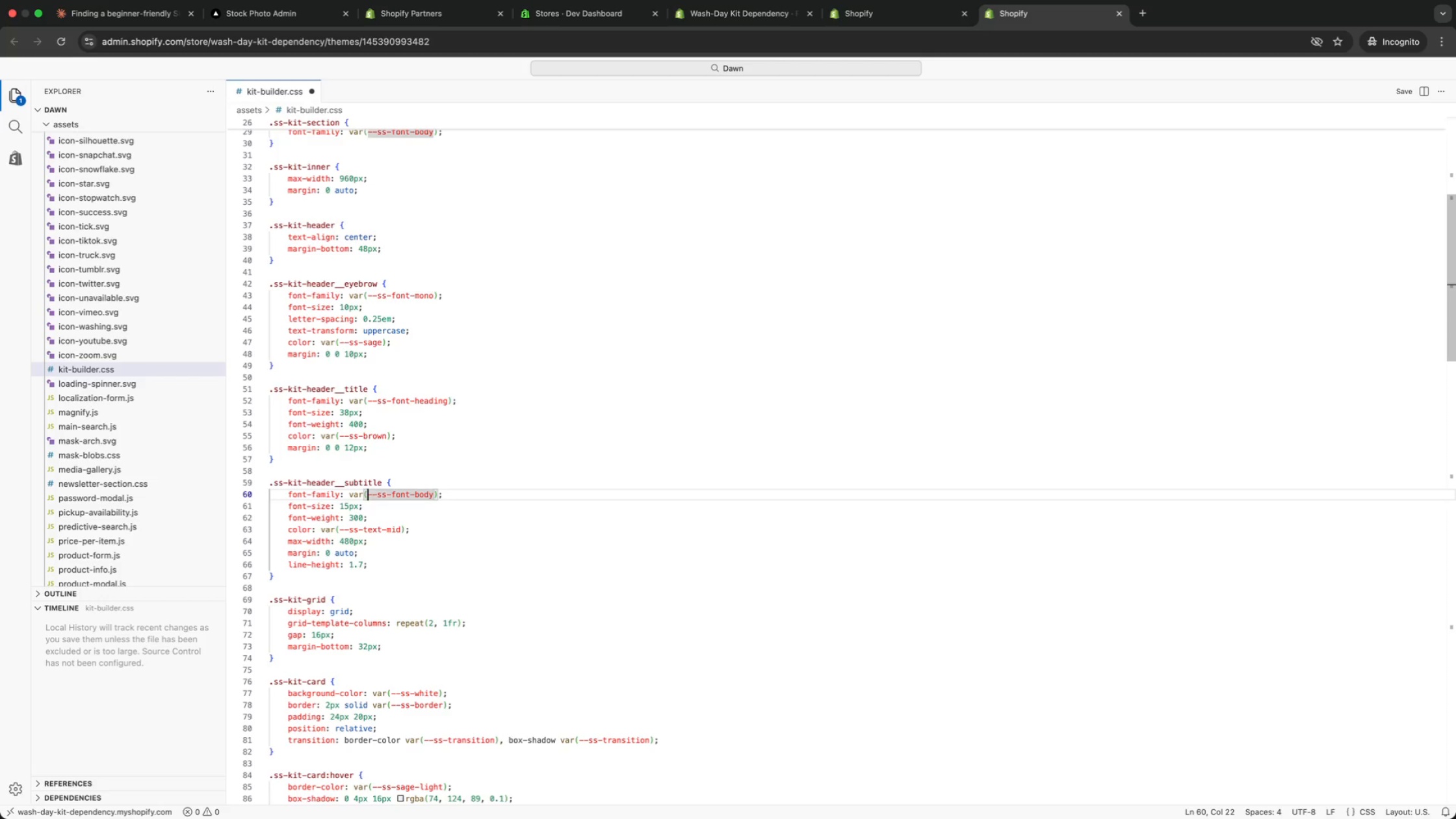 
key(ArrowLeft)
 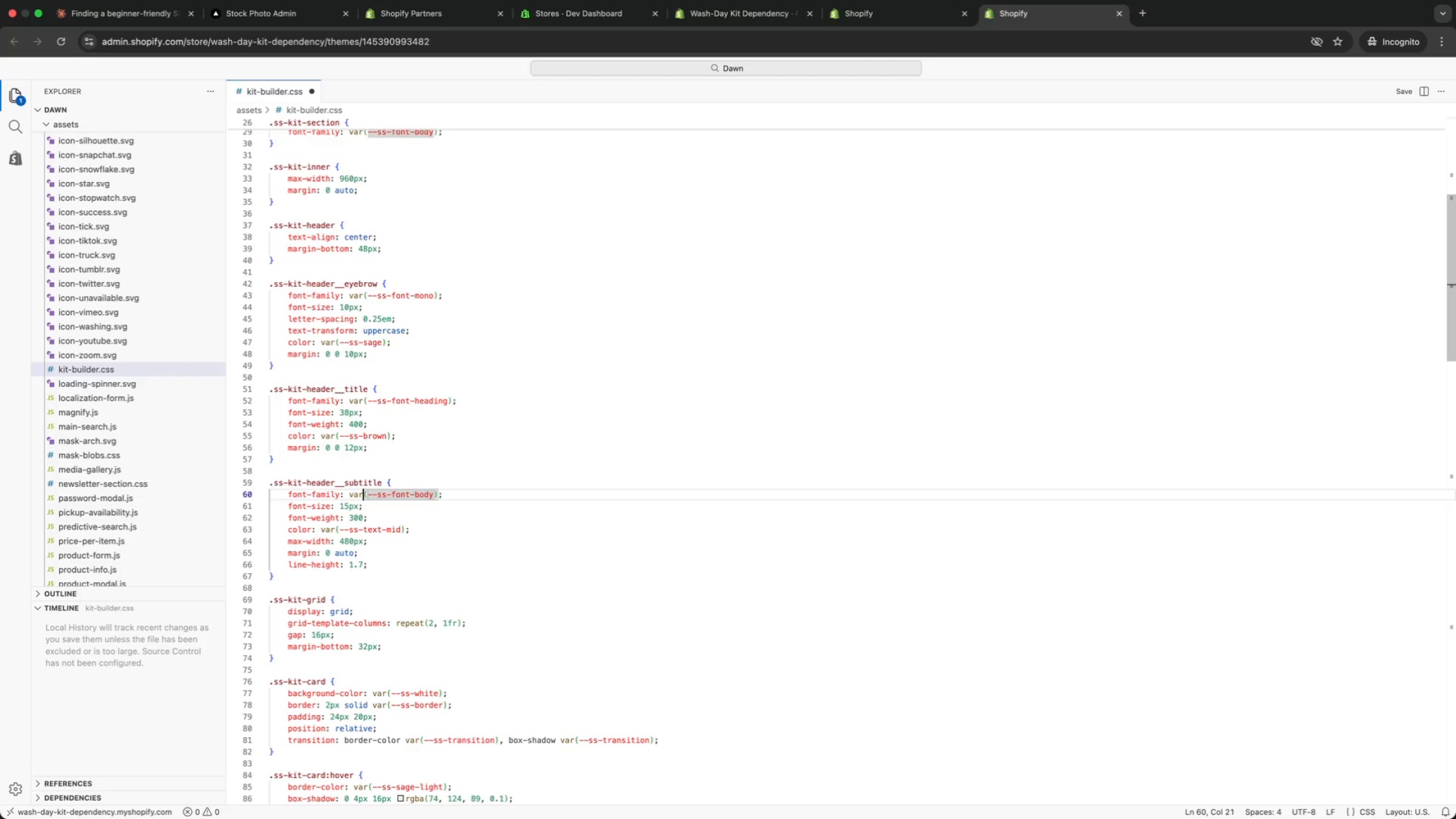 
key(ArrowLeft)
 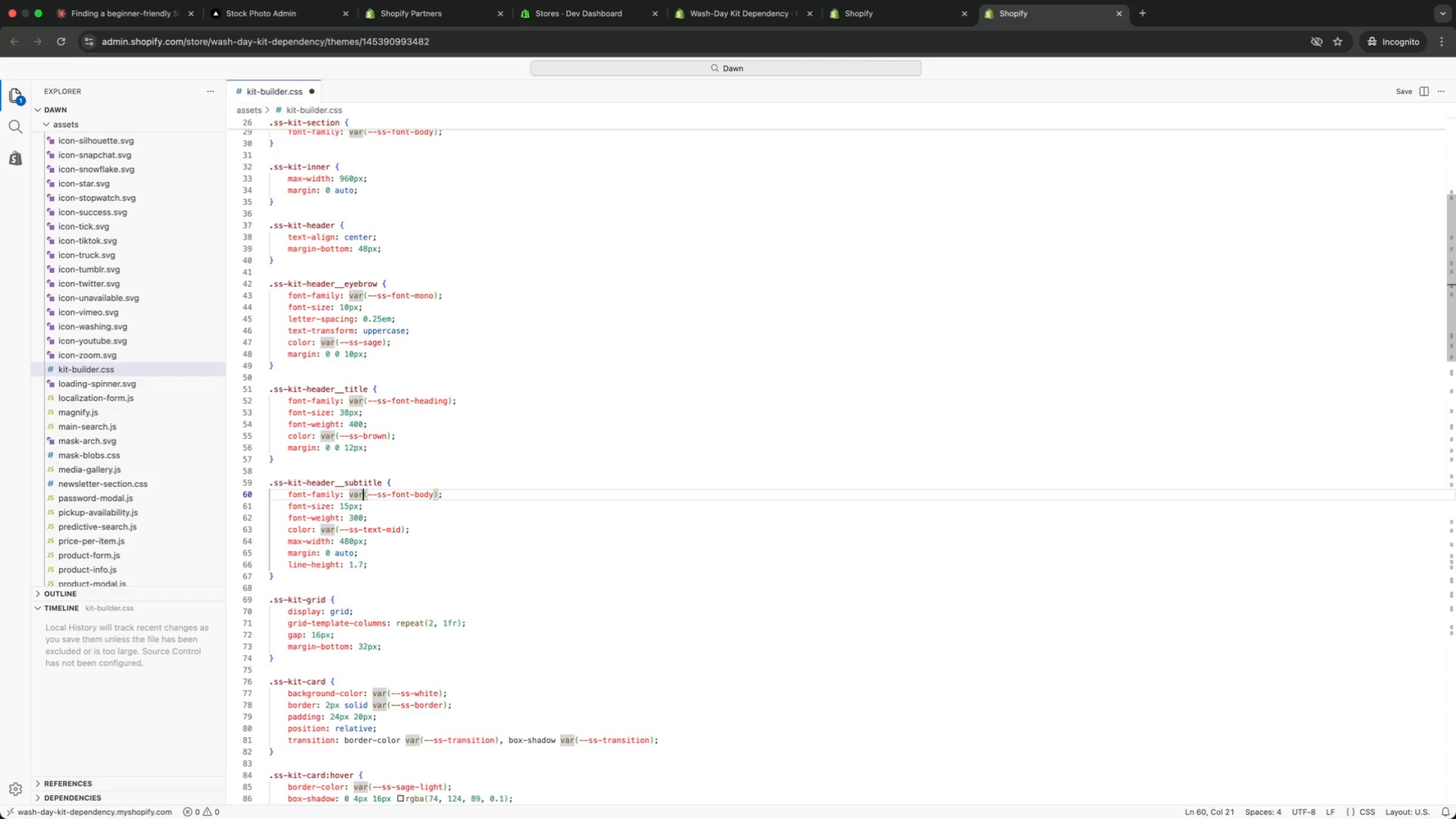 
key(ArrowLeft)
 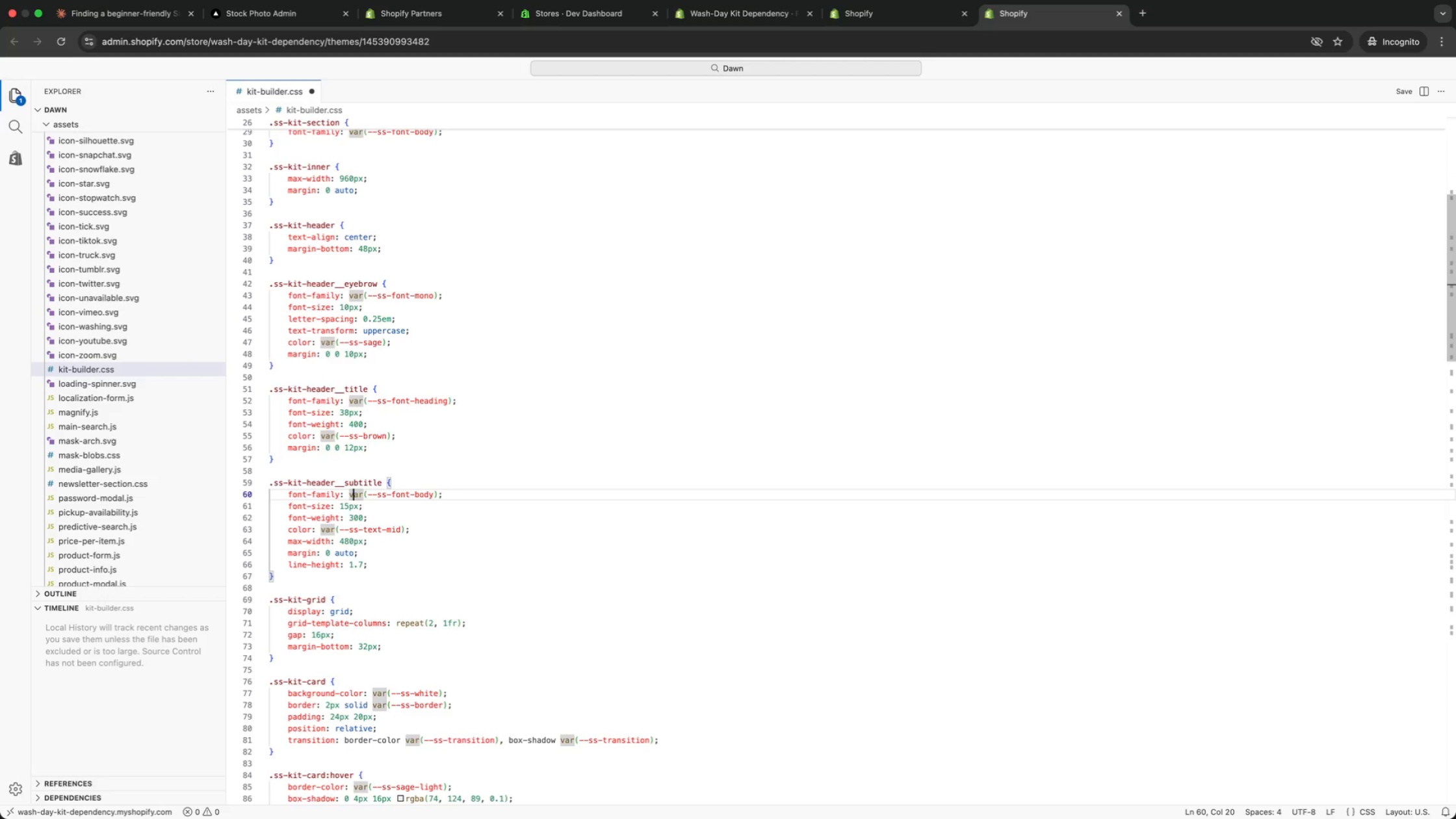 
key(ArrowLeft)
 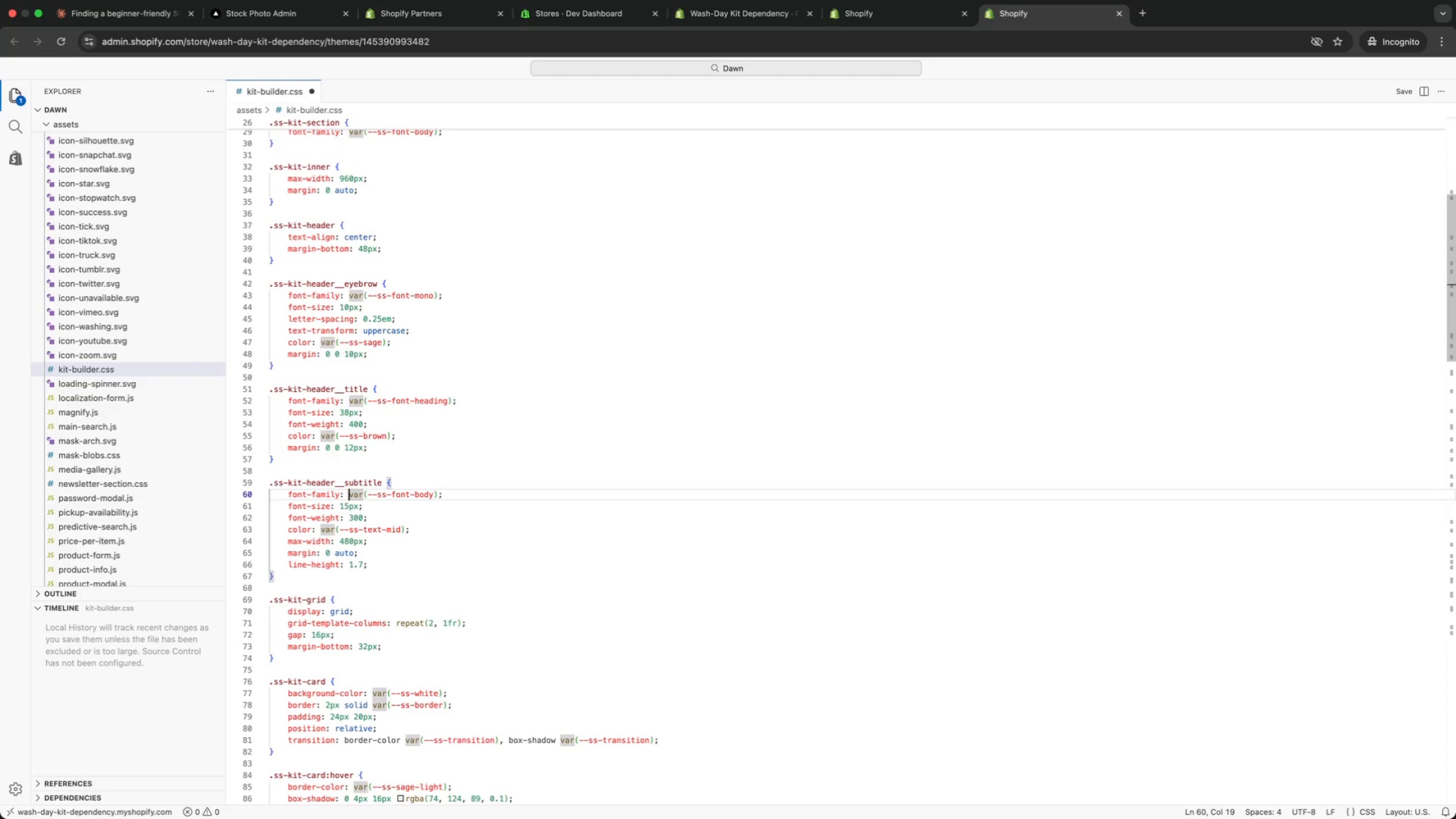 
key(ArrowLeft)
 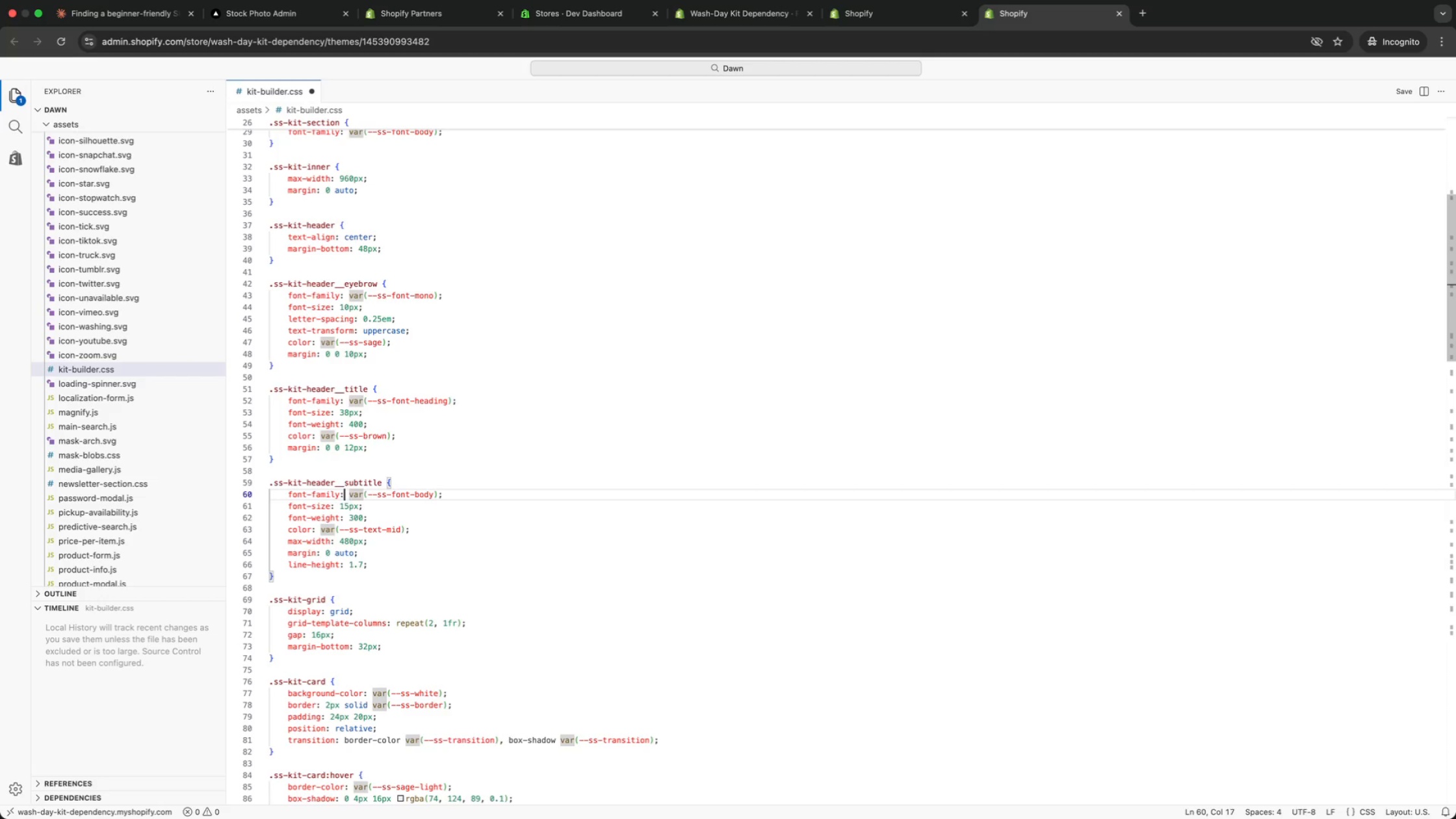 
key(ArrowLeft)
 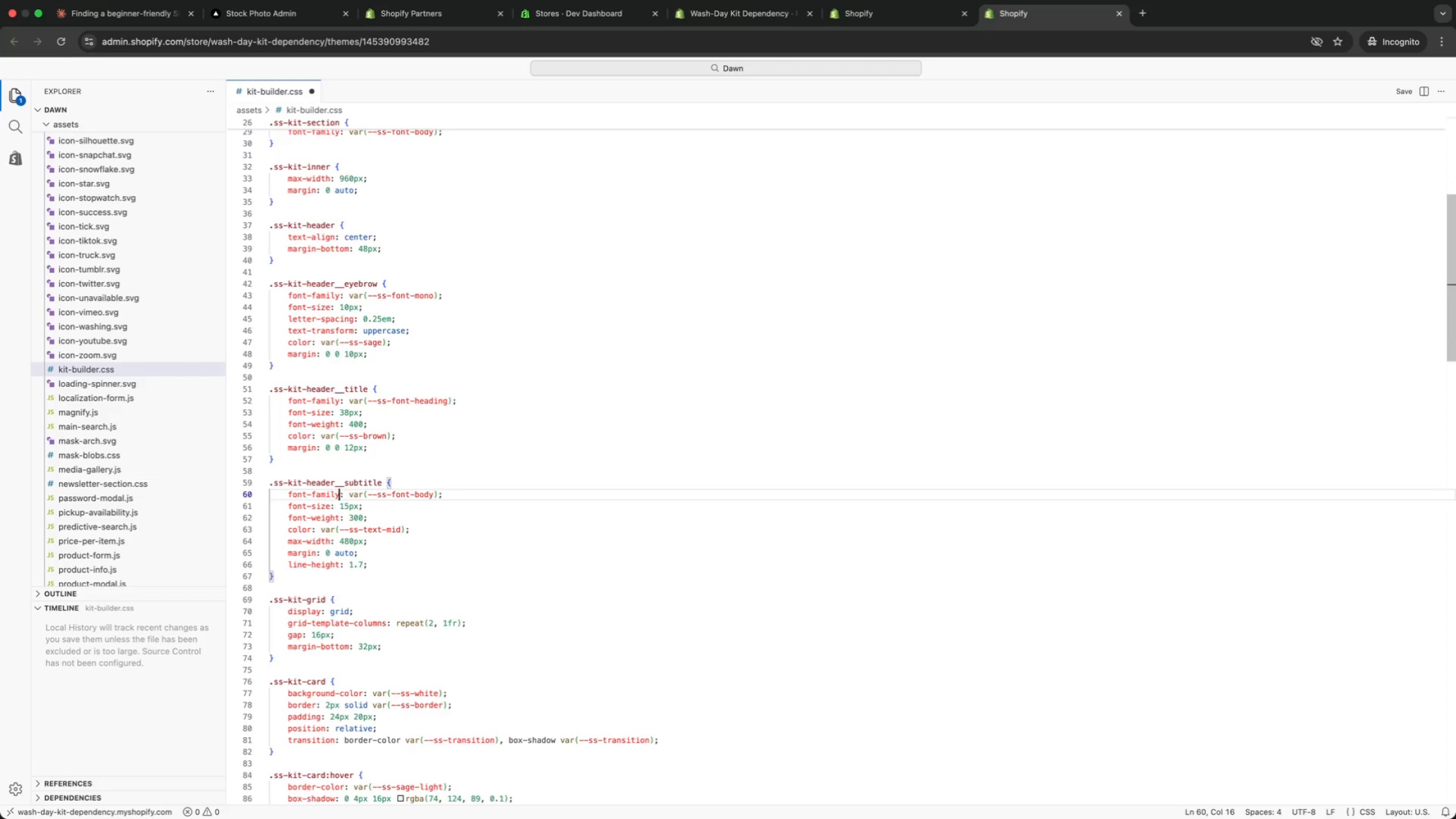 
key(ArrowLeft)
 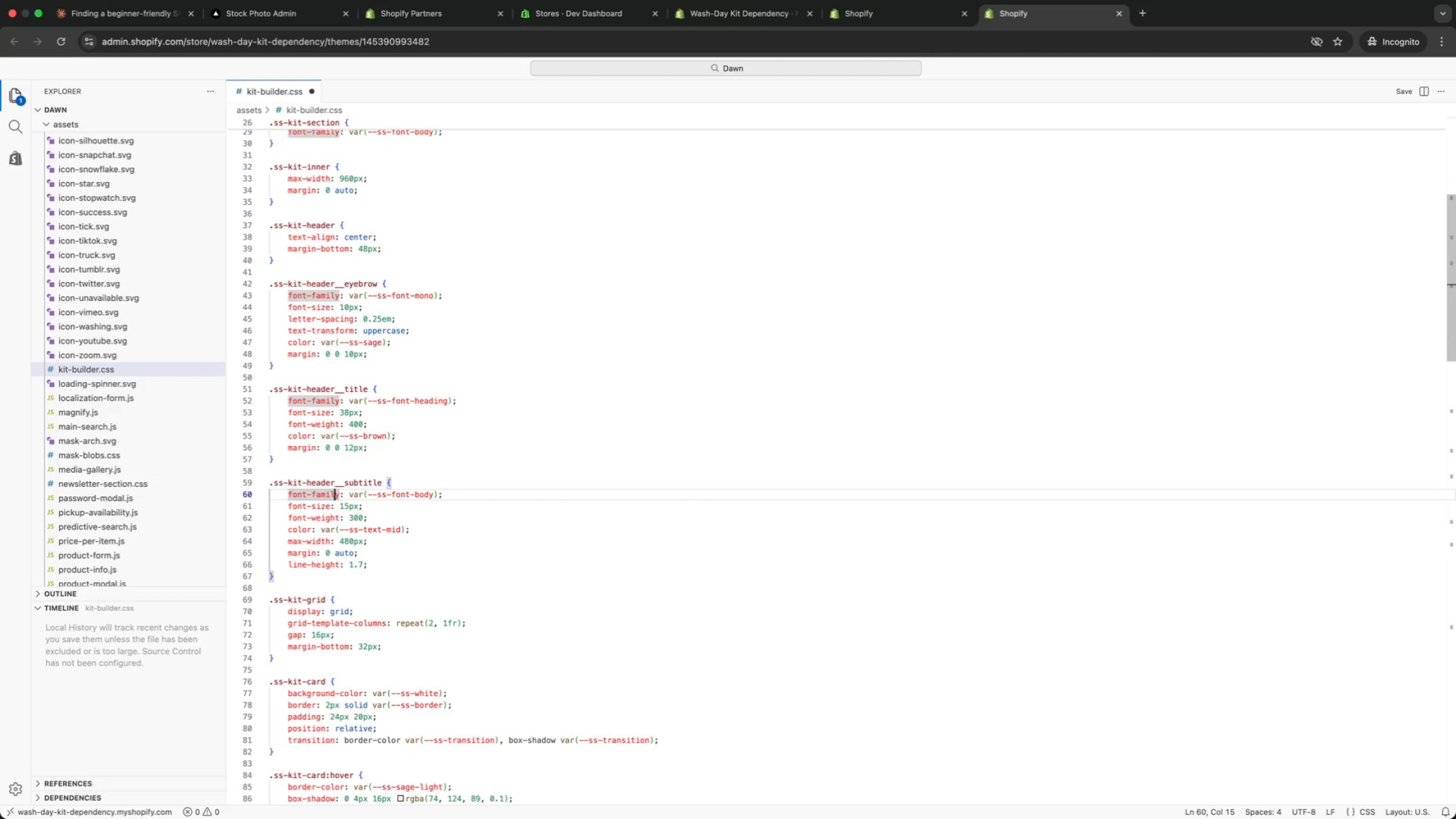 
key(ArrowLeft)
 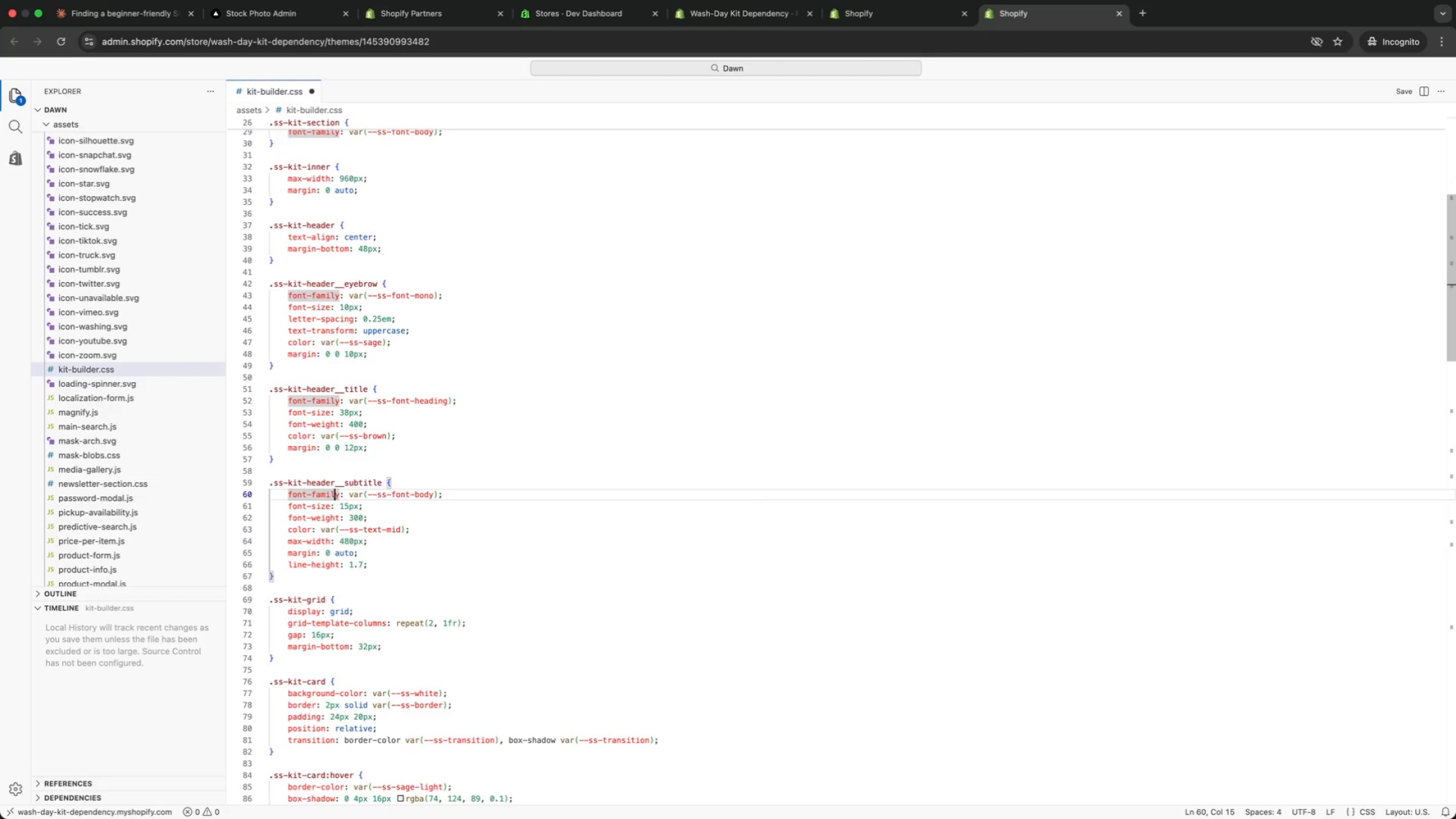 
key(ArrowDown)
 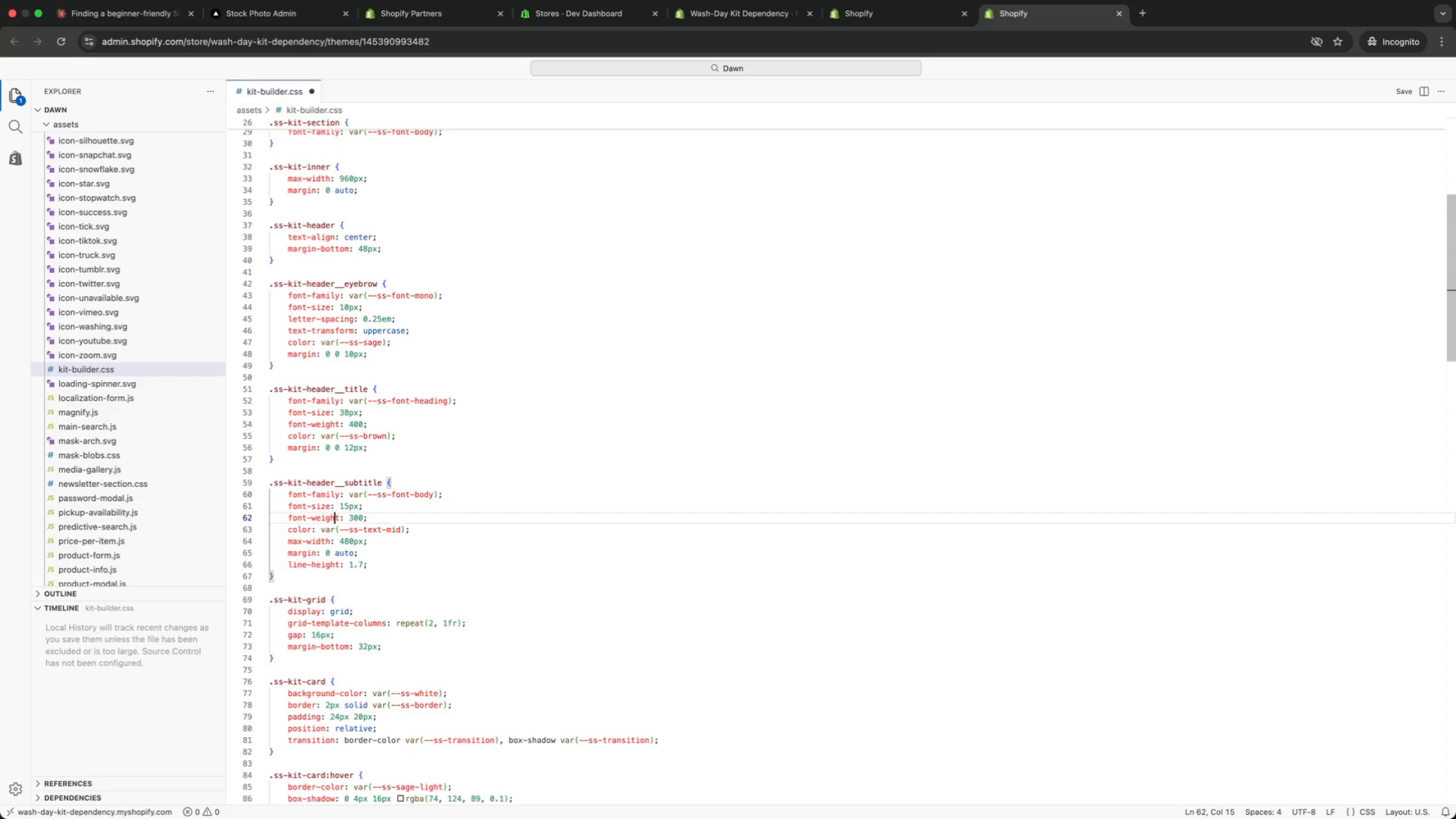 
key(ArrowDown)
 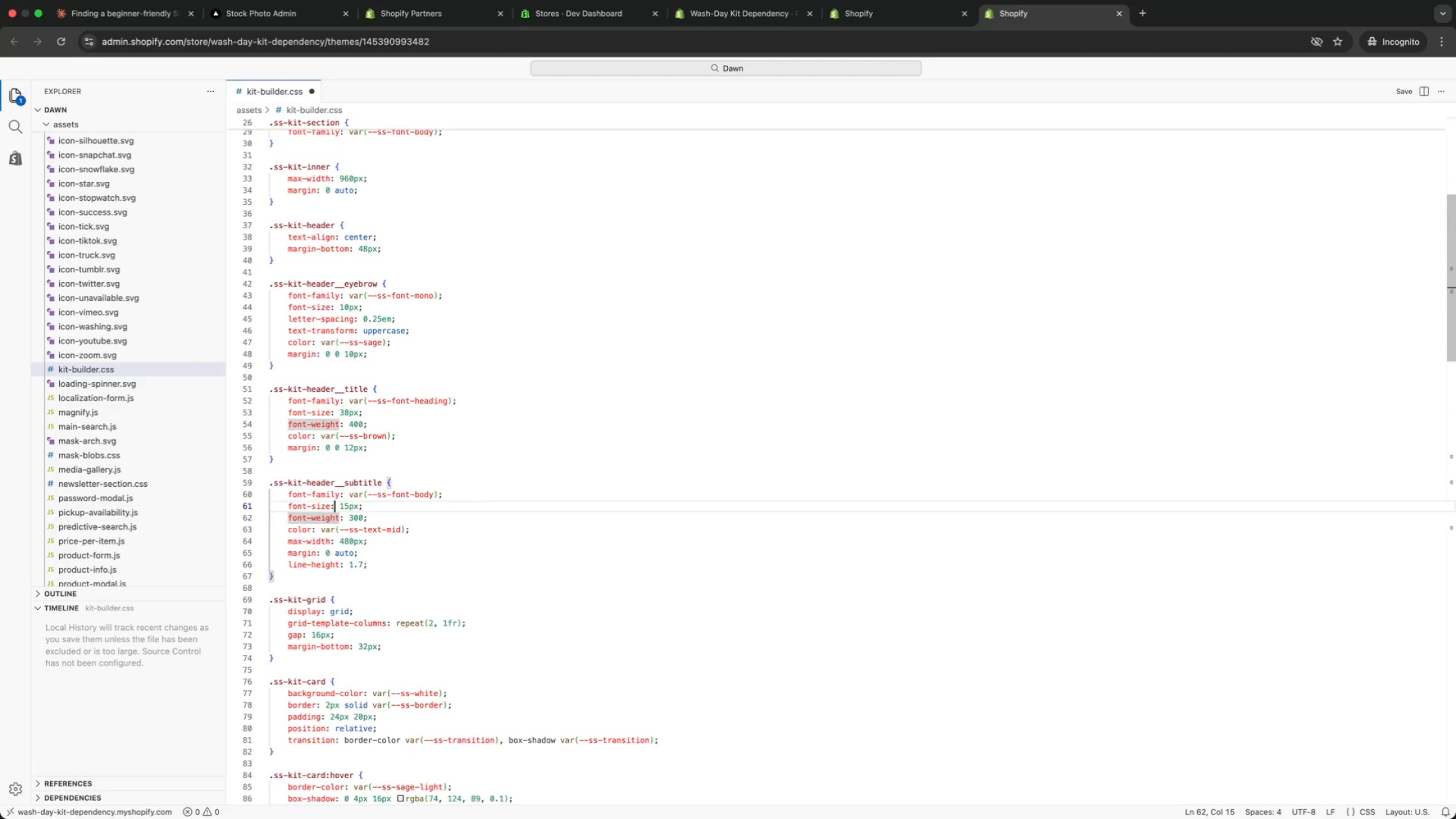 
key(ArrowUp)
 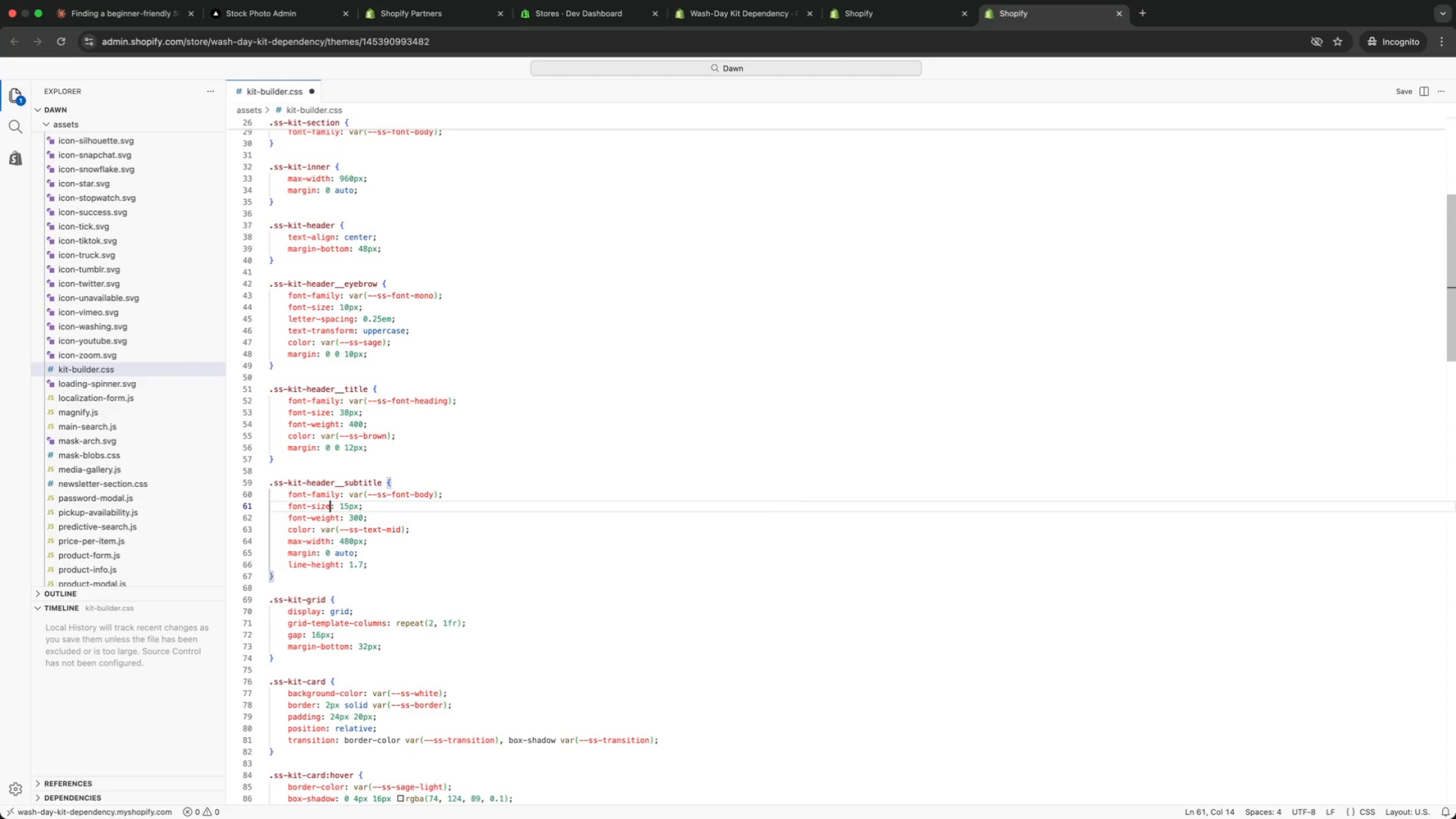 
key(ArrowLeft)
 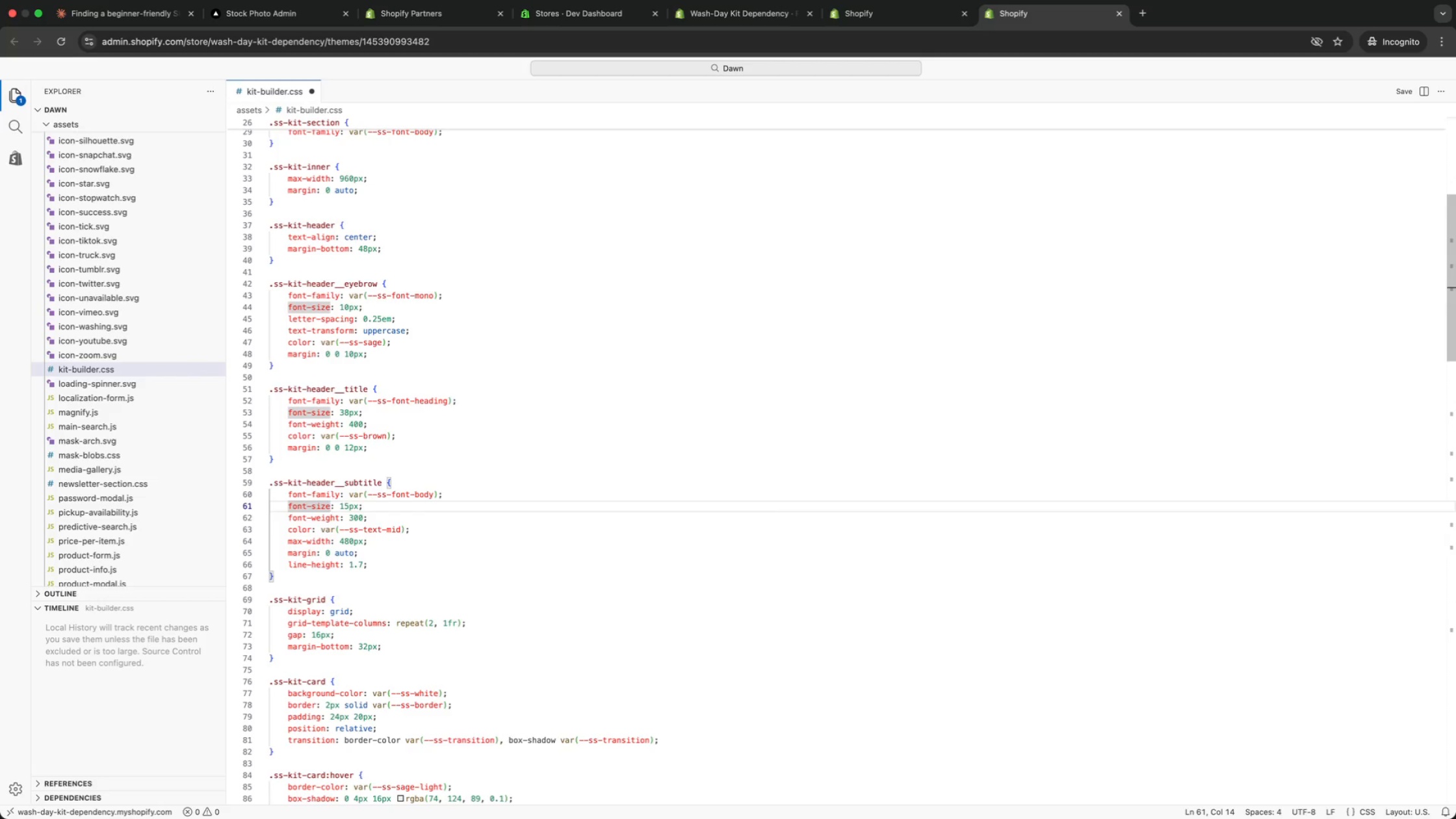 
key(ArrowDown)
 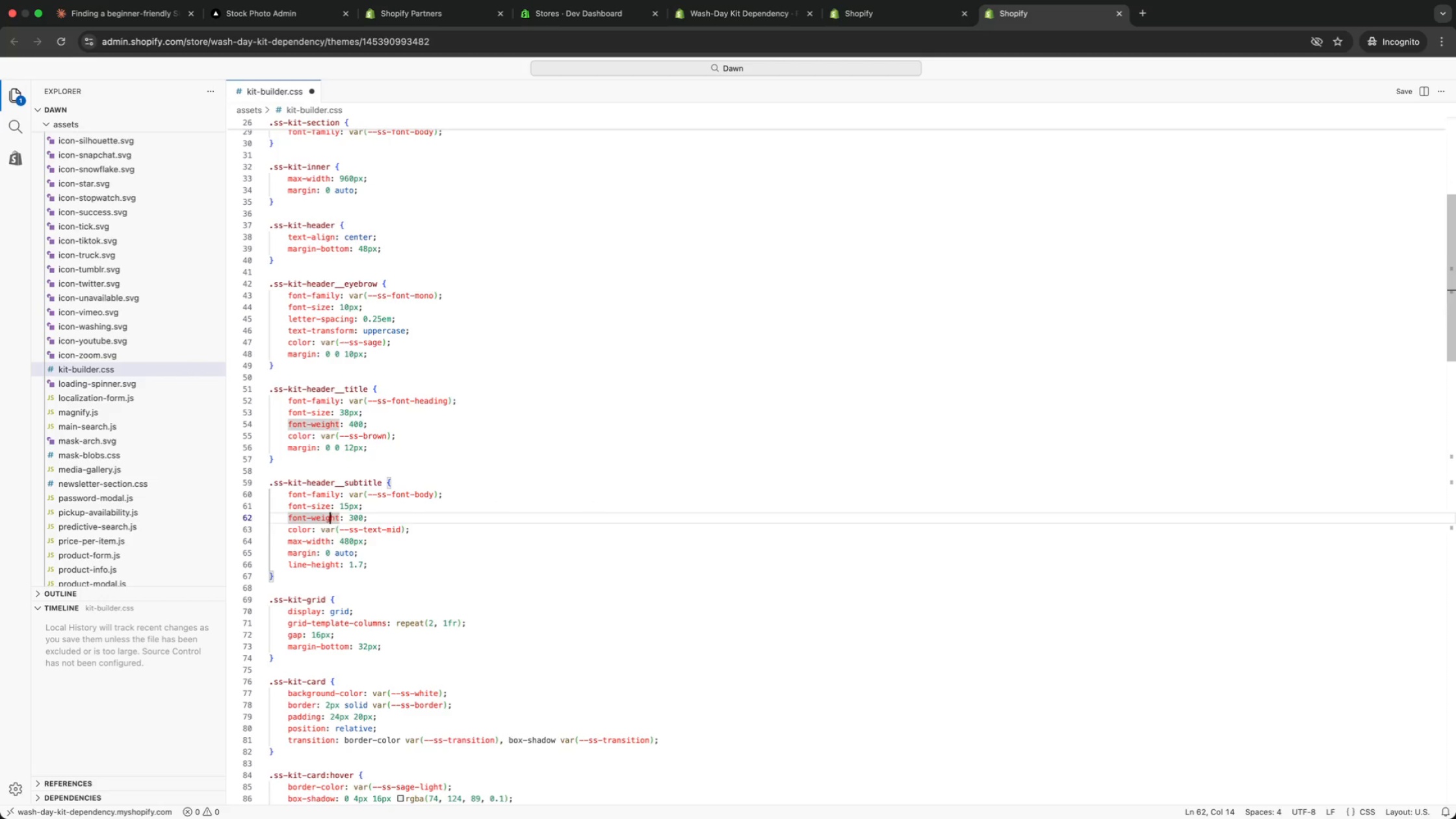 
key(ArrowDown)
 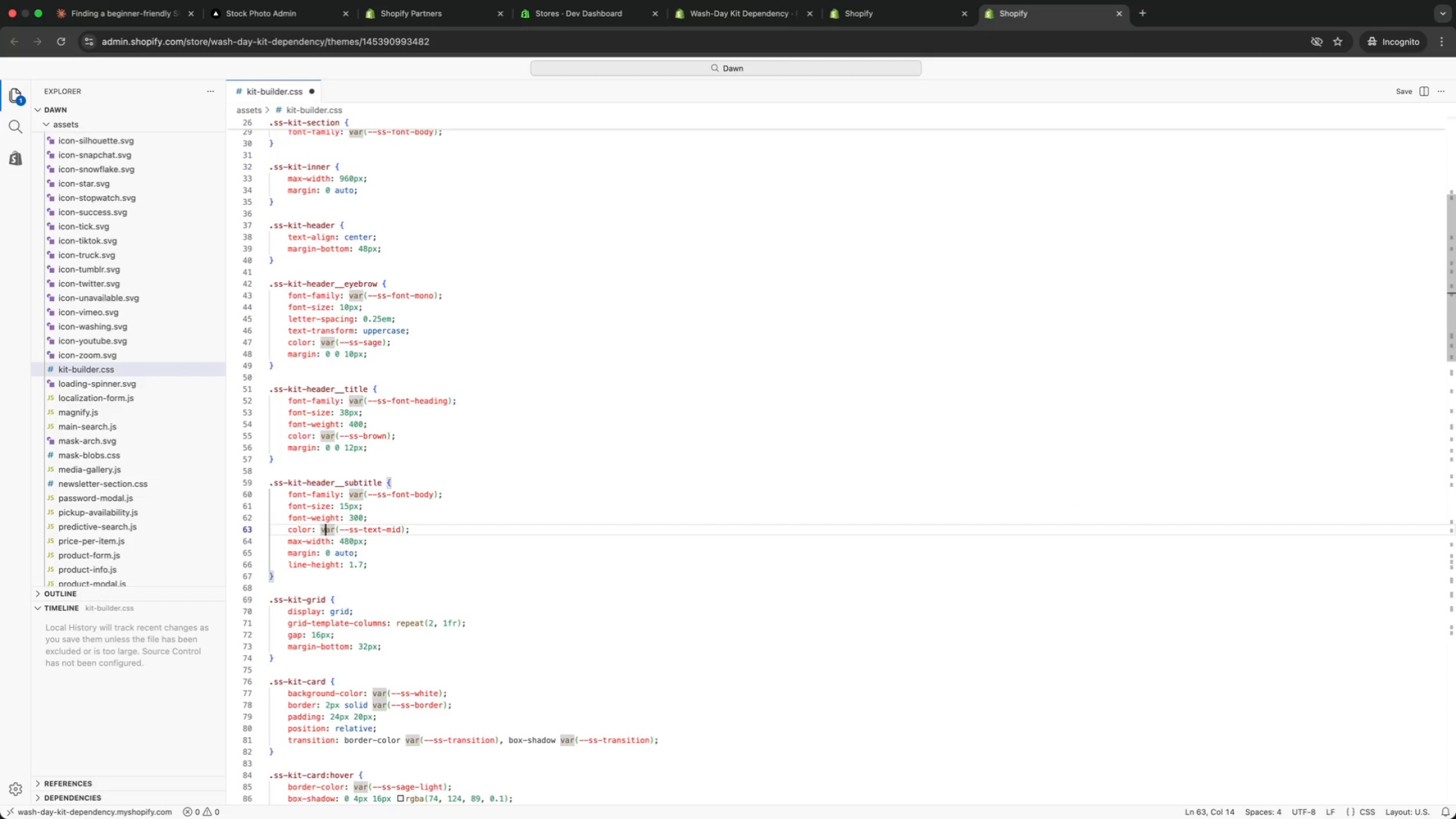 
key(ArrowLeft)
 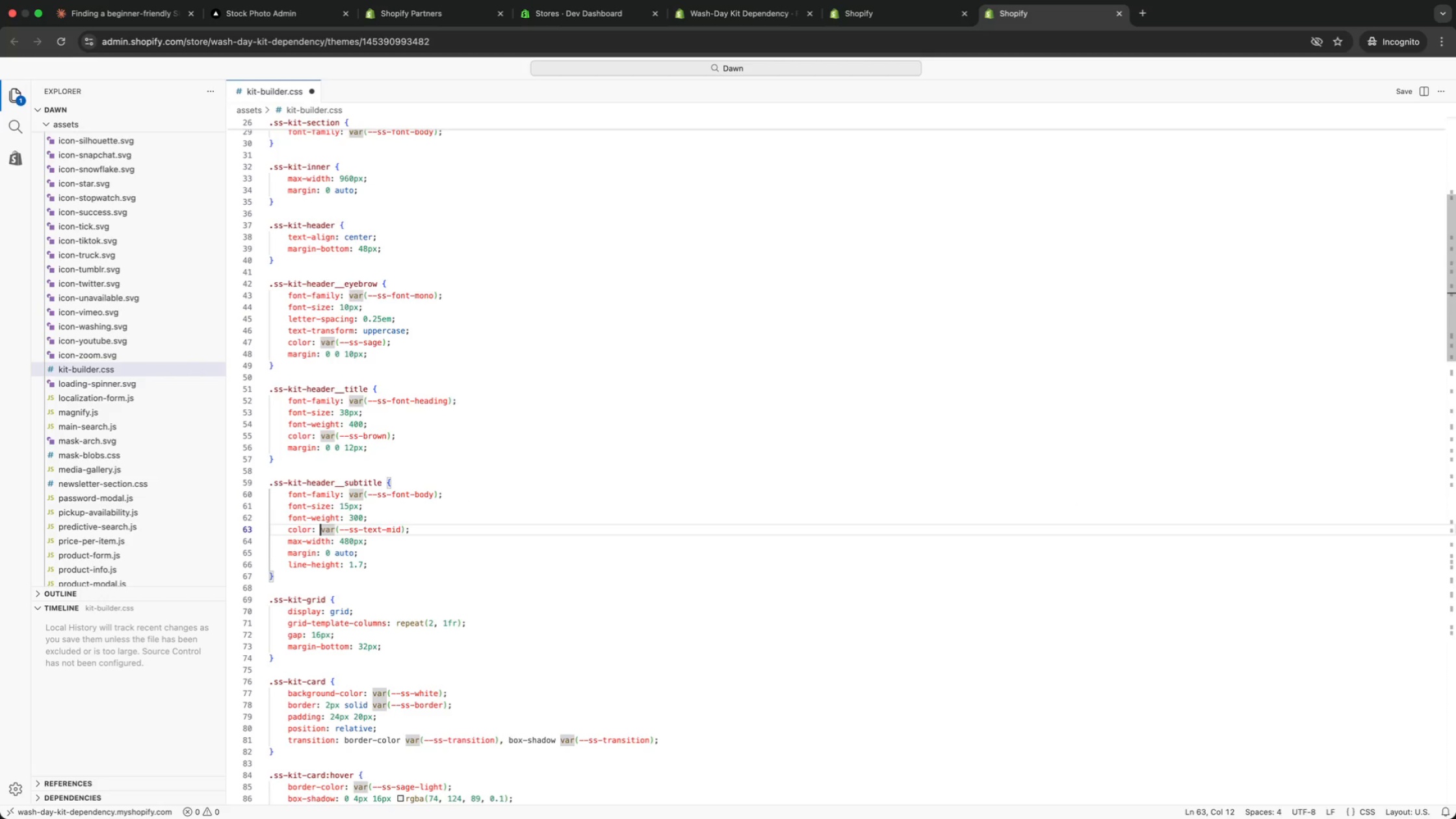 
key(ArrowLeft)
 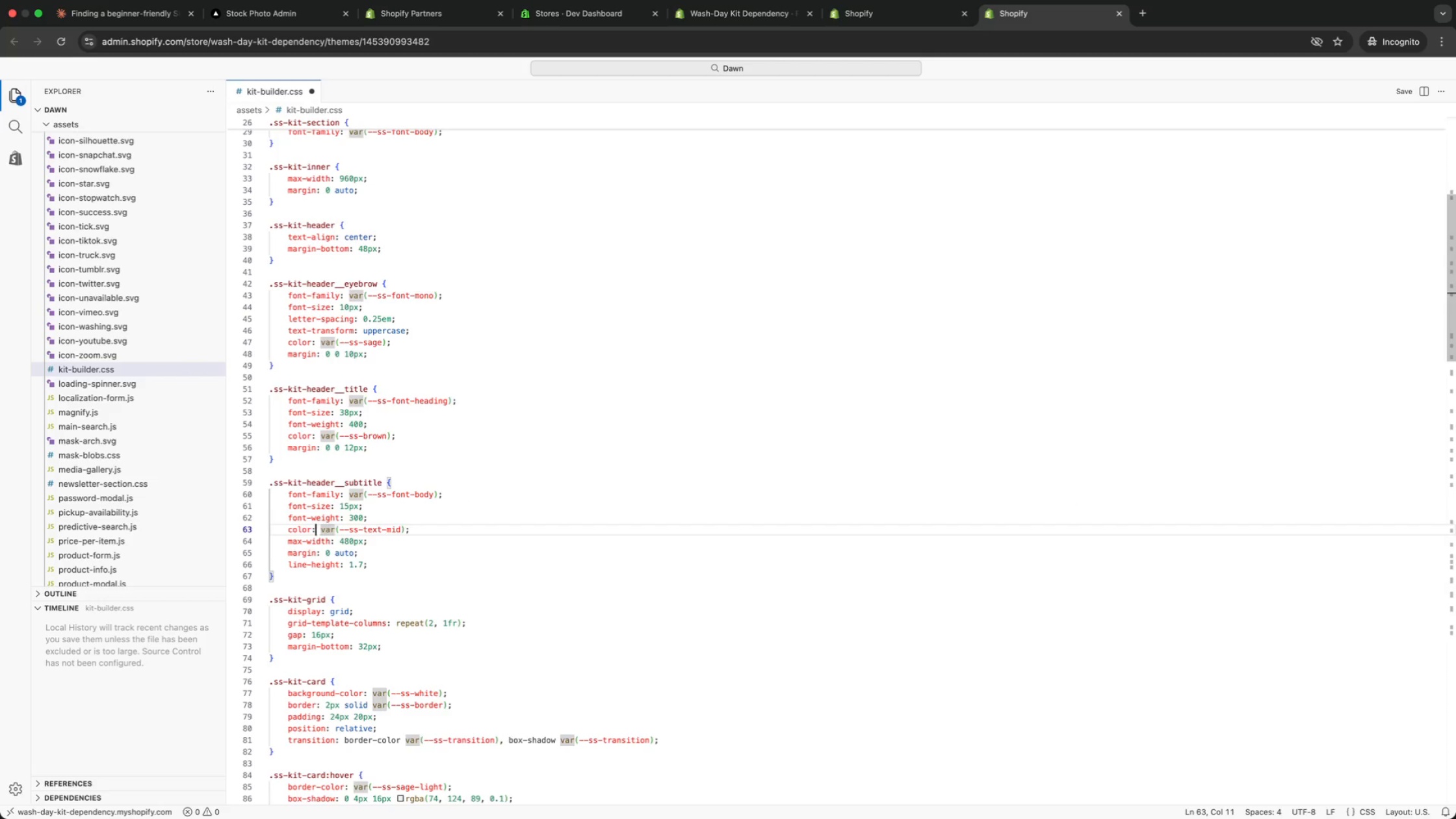 
key(ArrowLeft)
 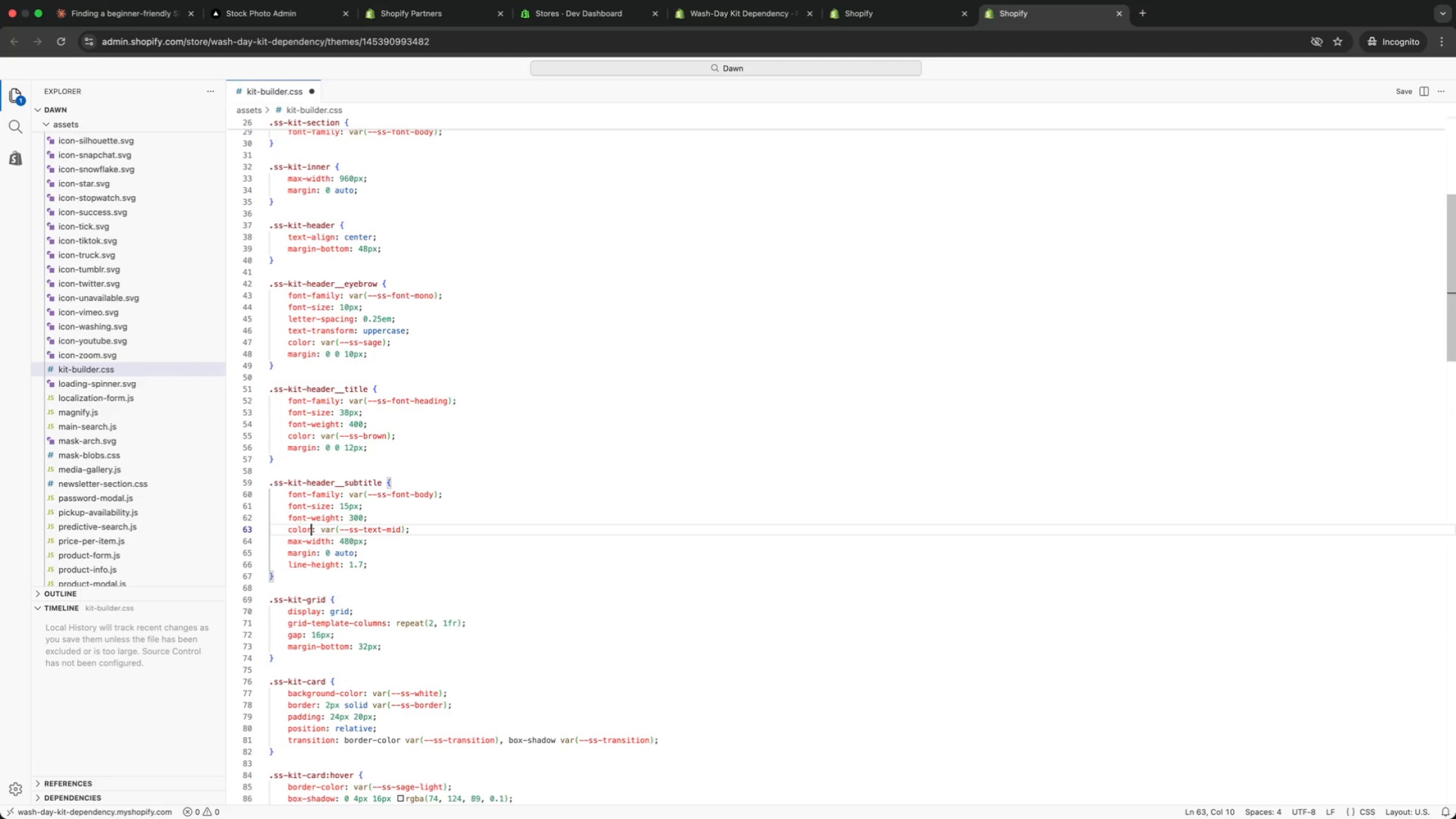 
key(ArrowLeft)
 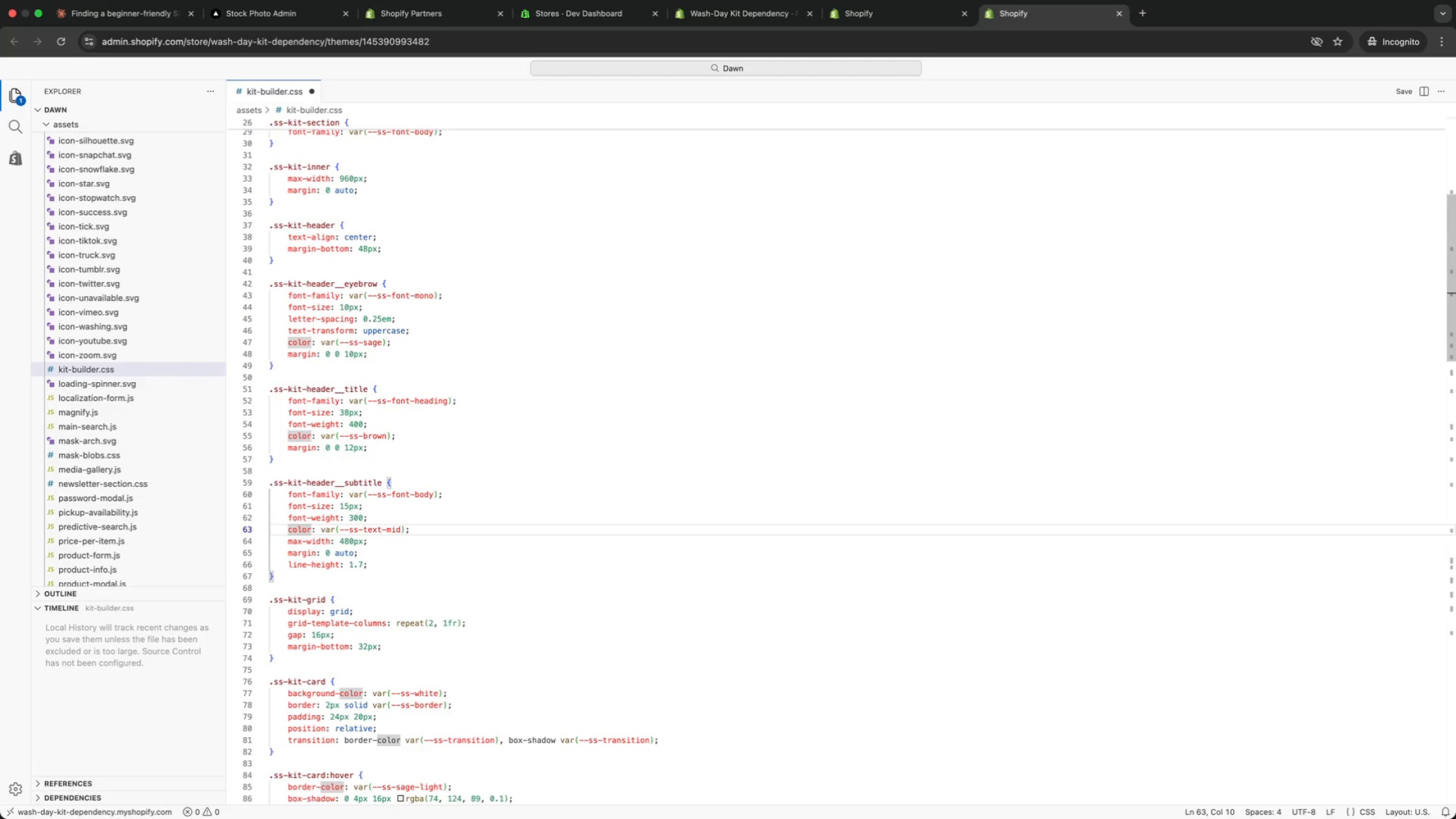 
key(ArrowDown)
 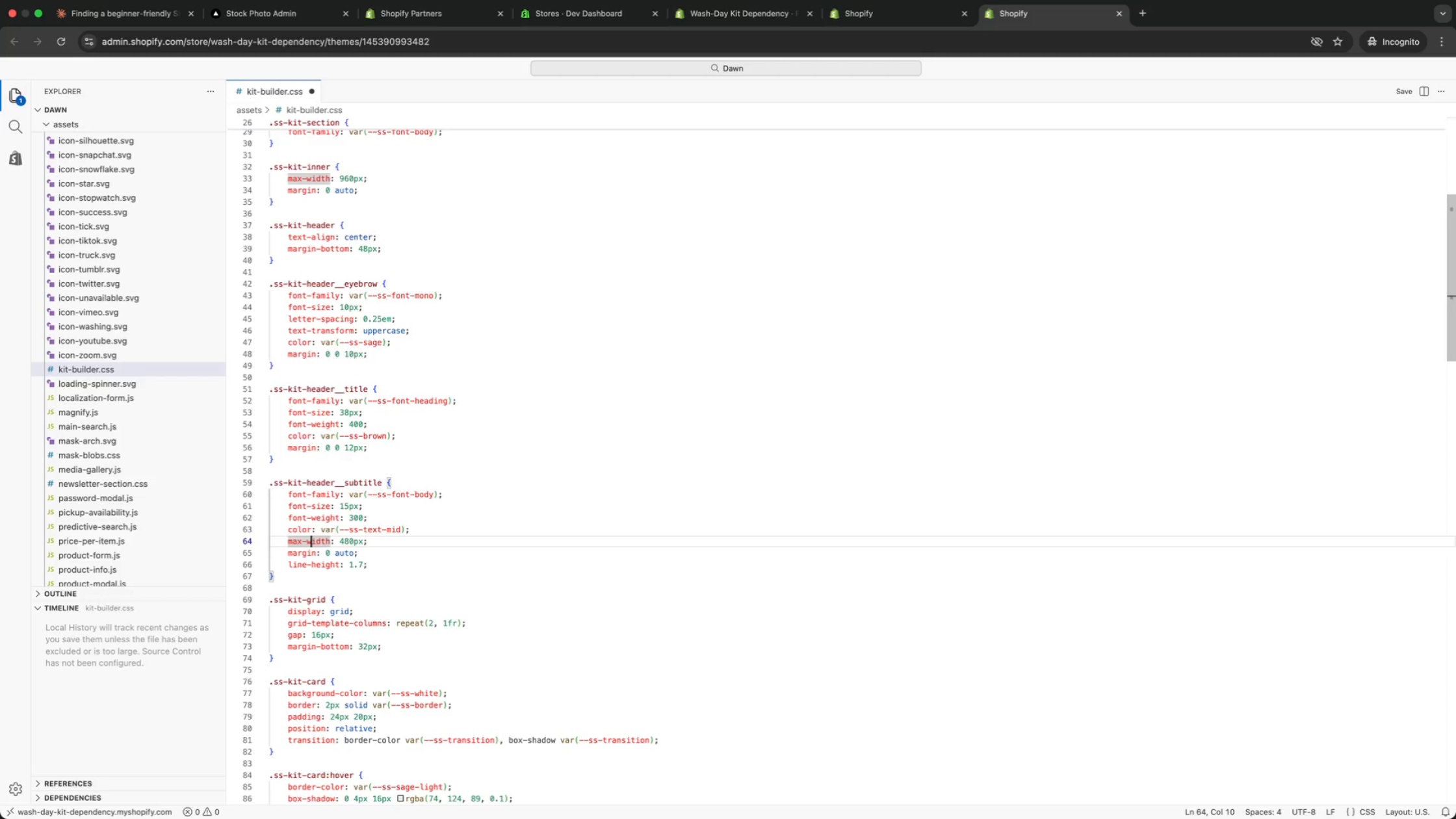 
key(ArrowUp)
 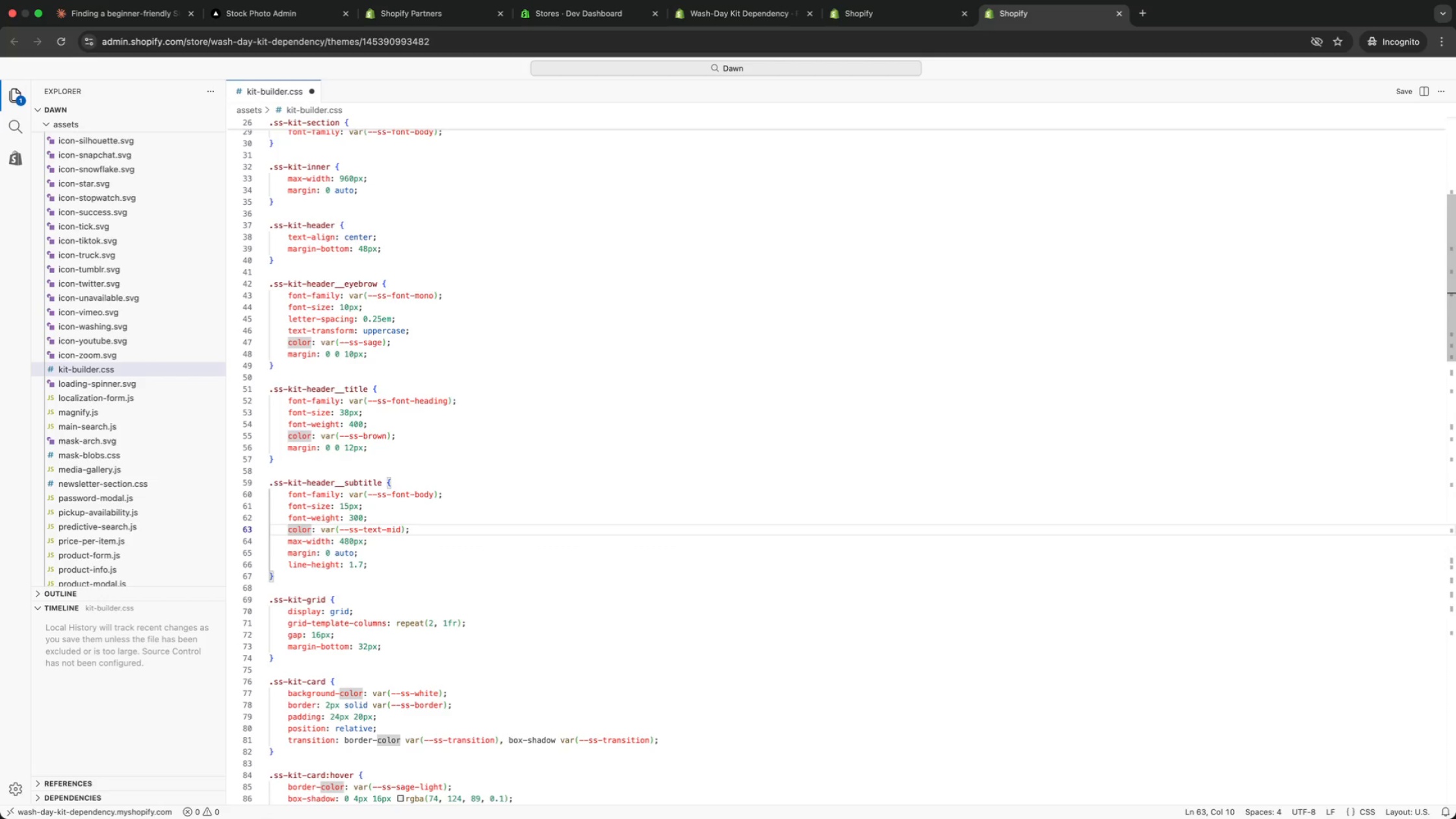 
key(ArrowDown)
 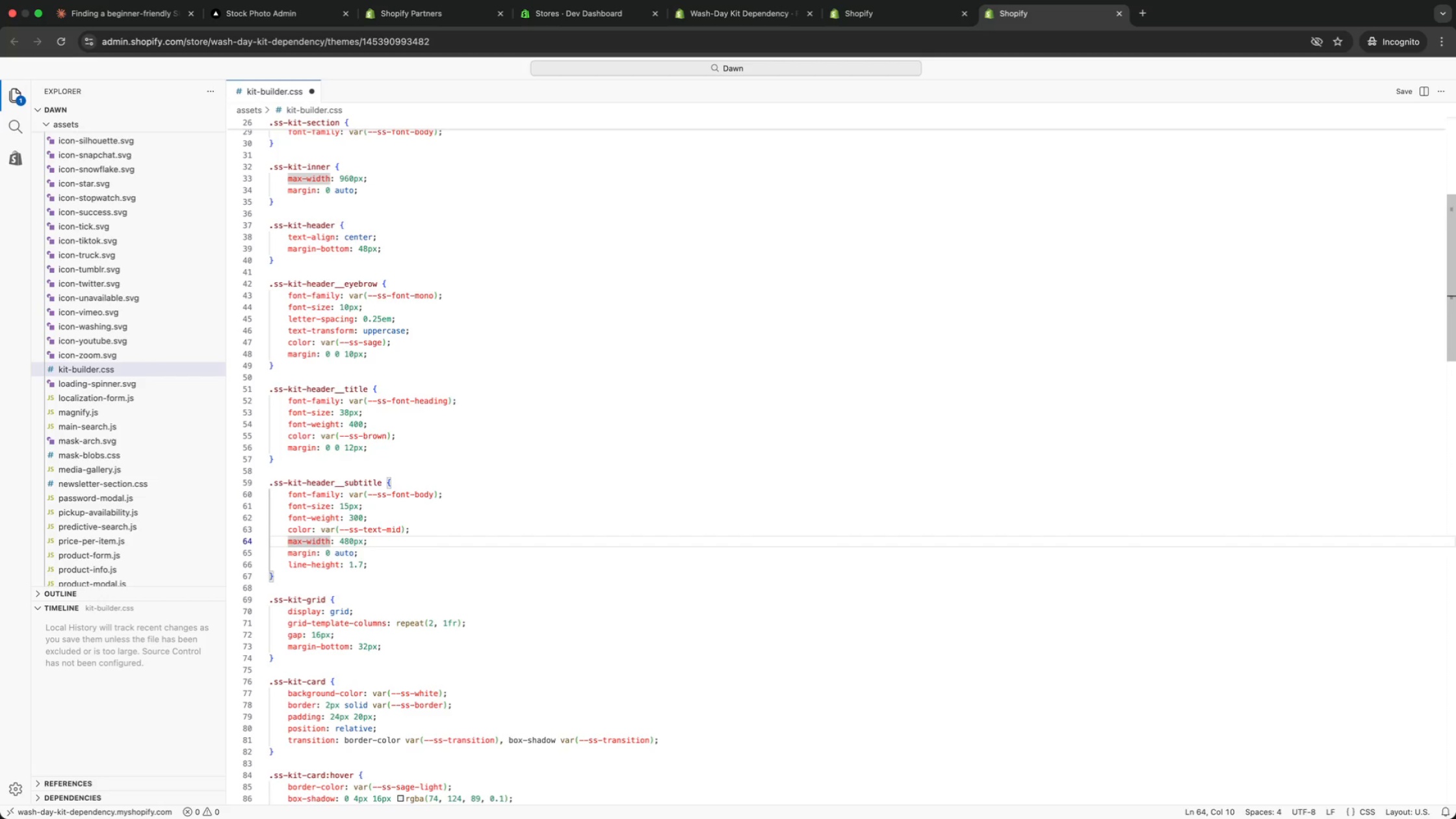 
key(ArrowUp)
 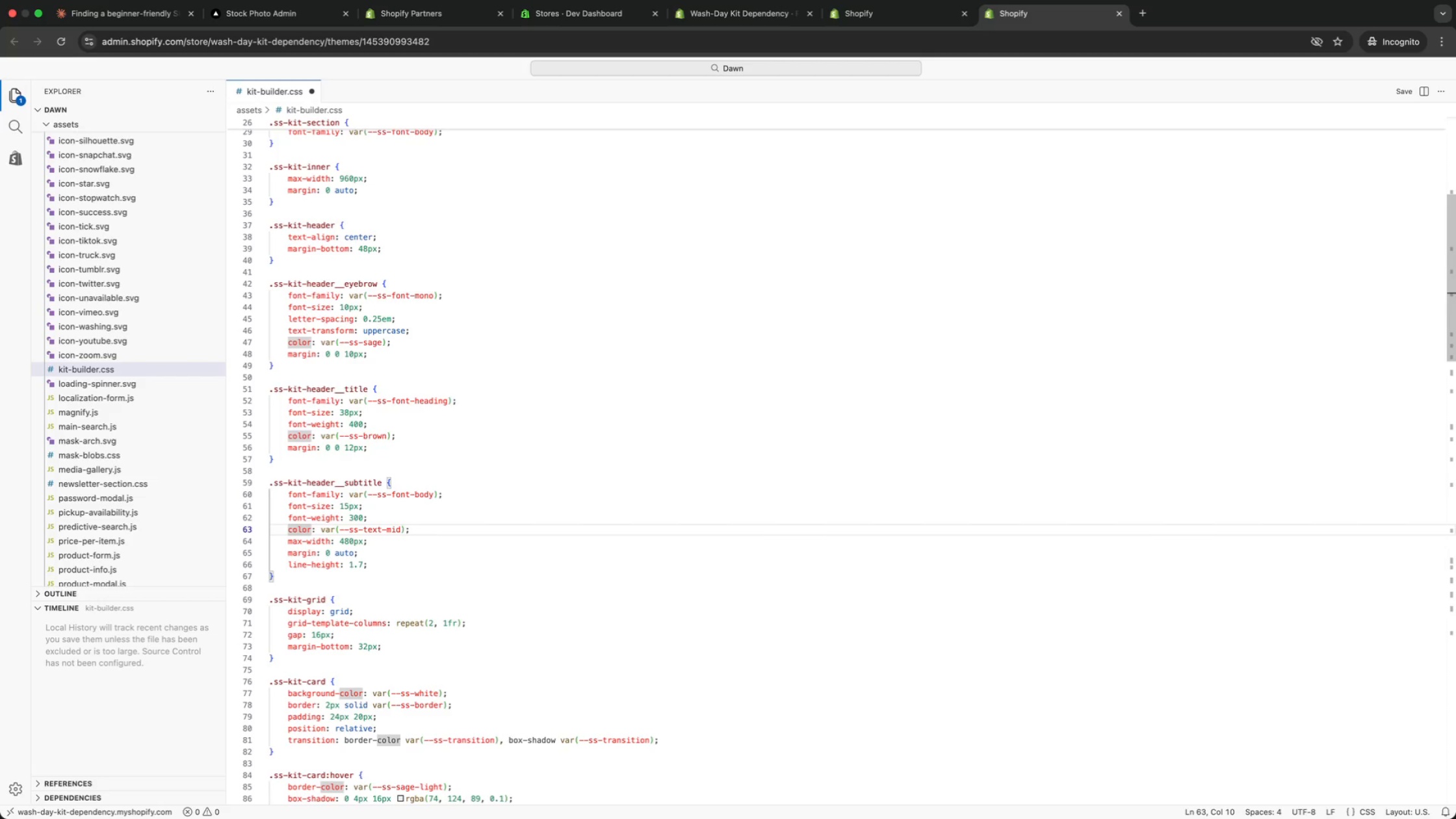 
key(ArrowUp)
 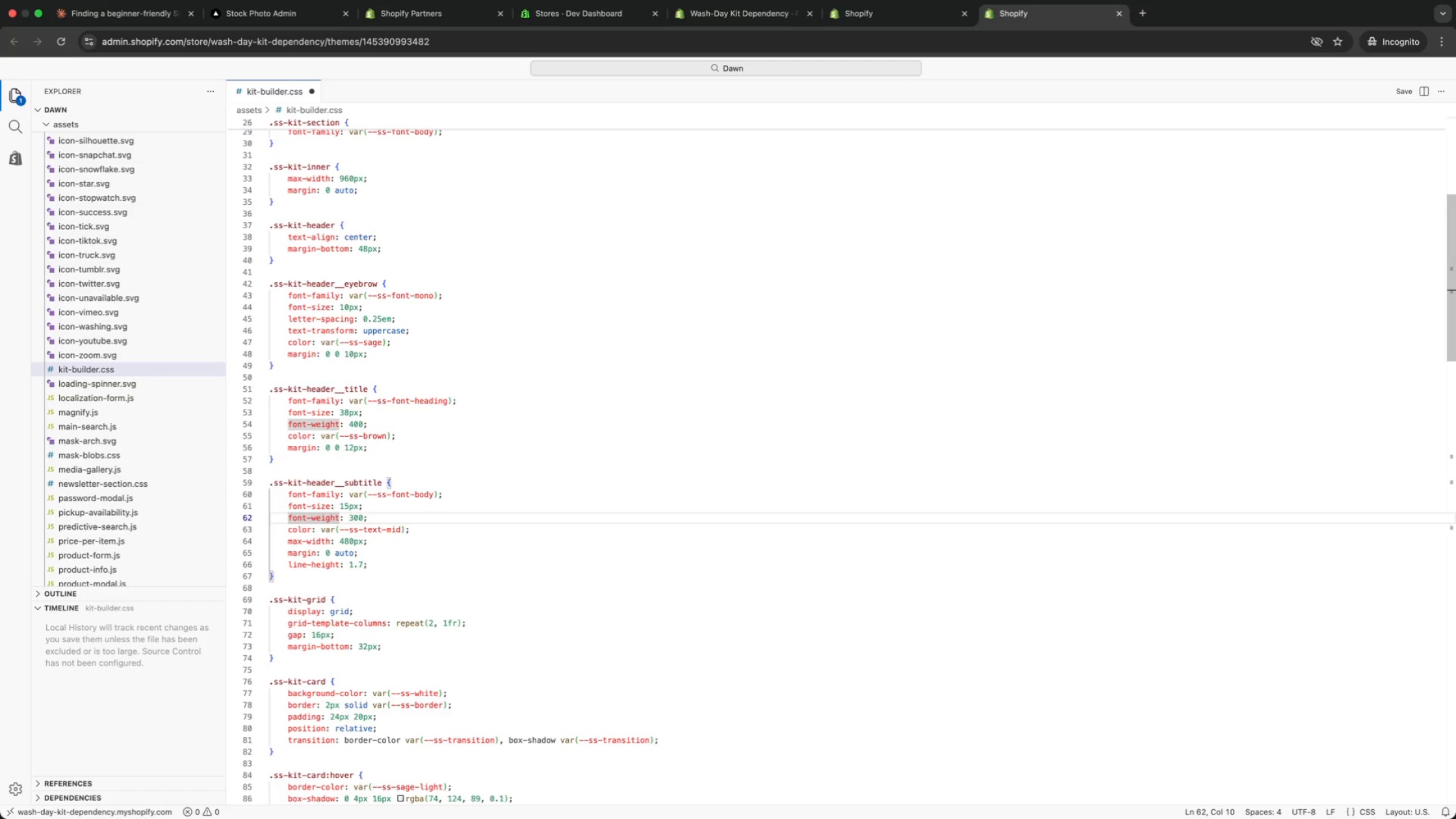 
key(ArrowUp)
 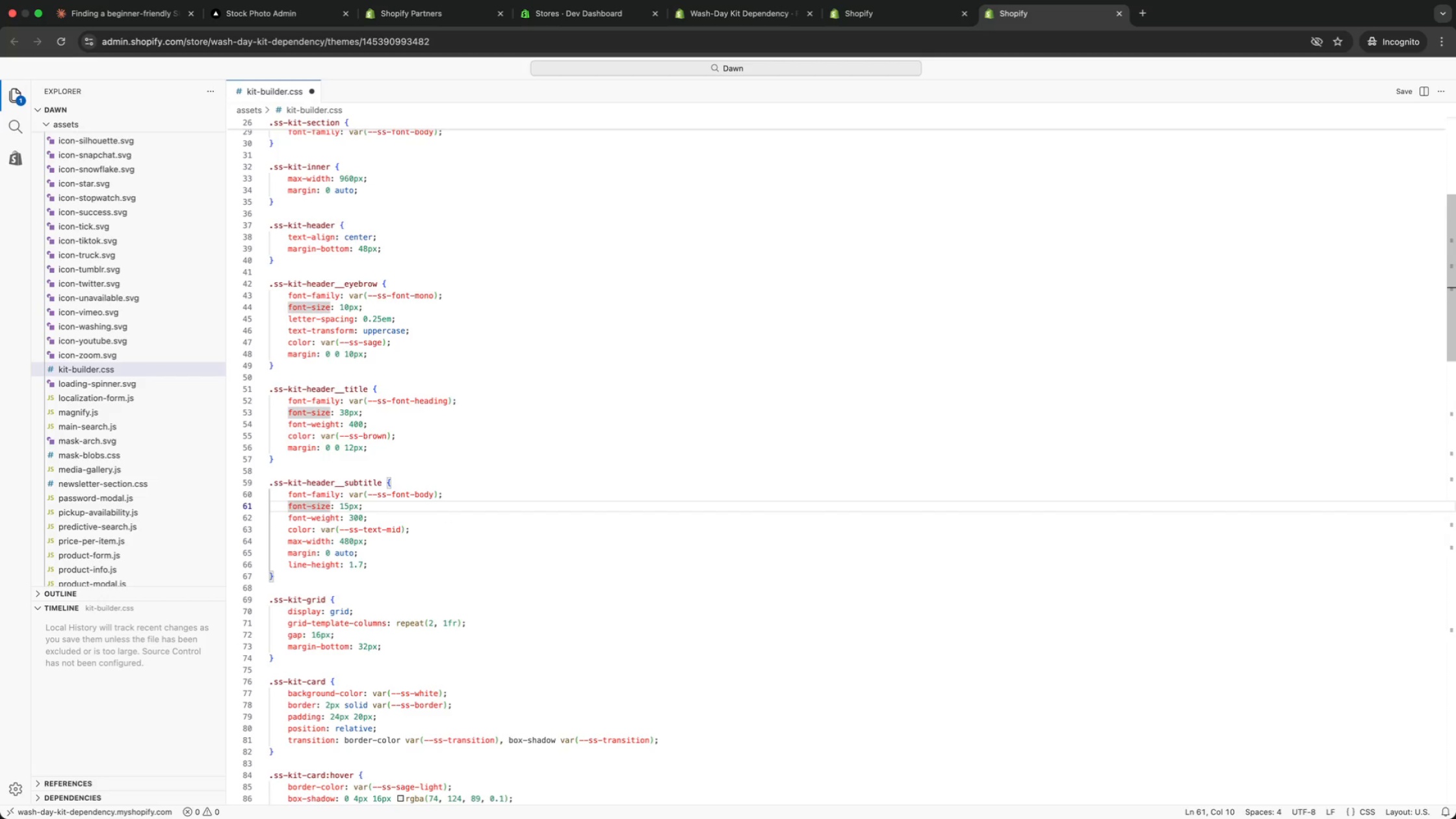 
key(ArrowUp)
 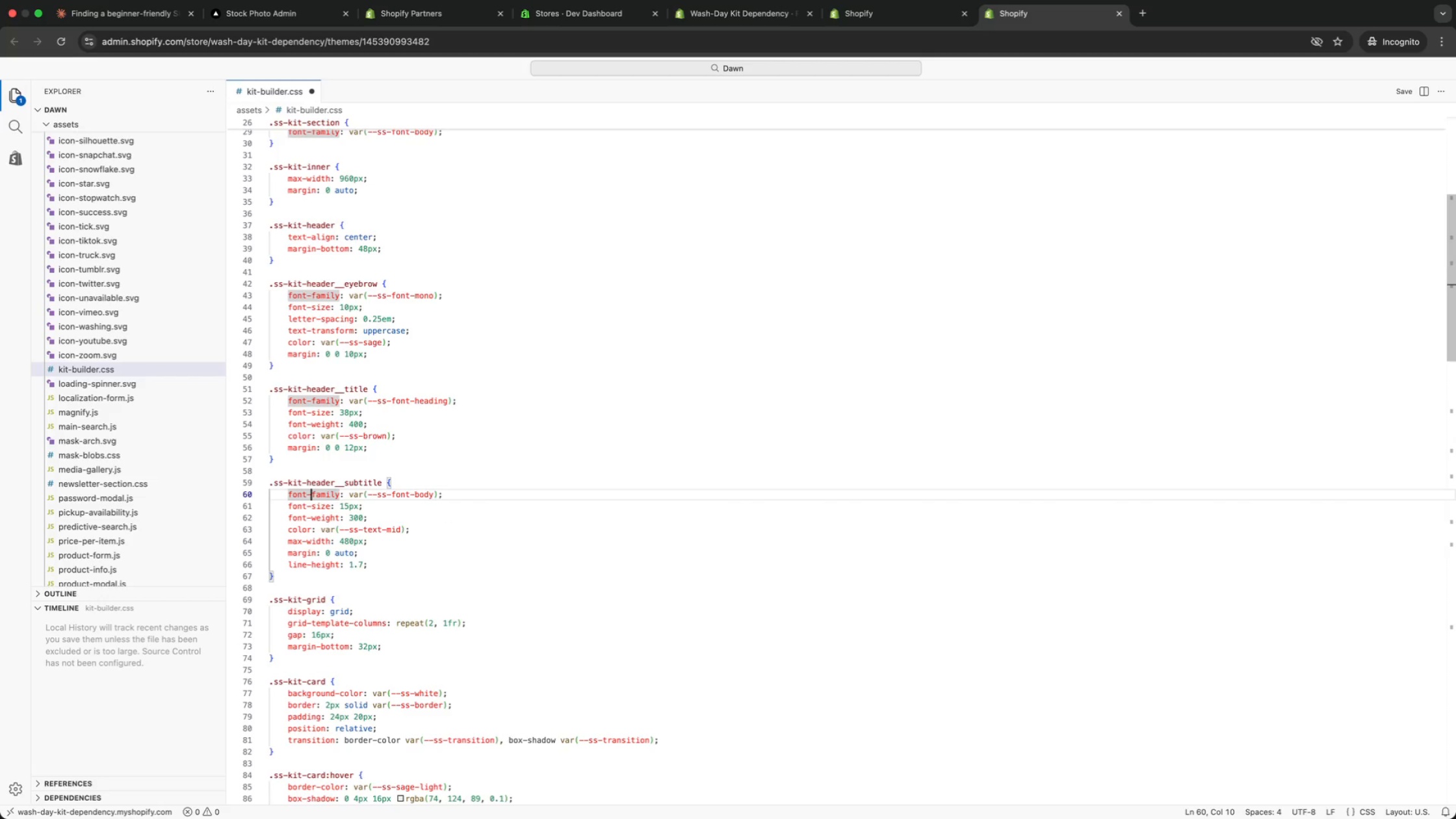 
key(ArrowUp)
 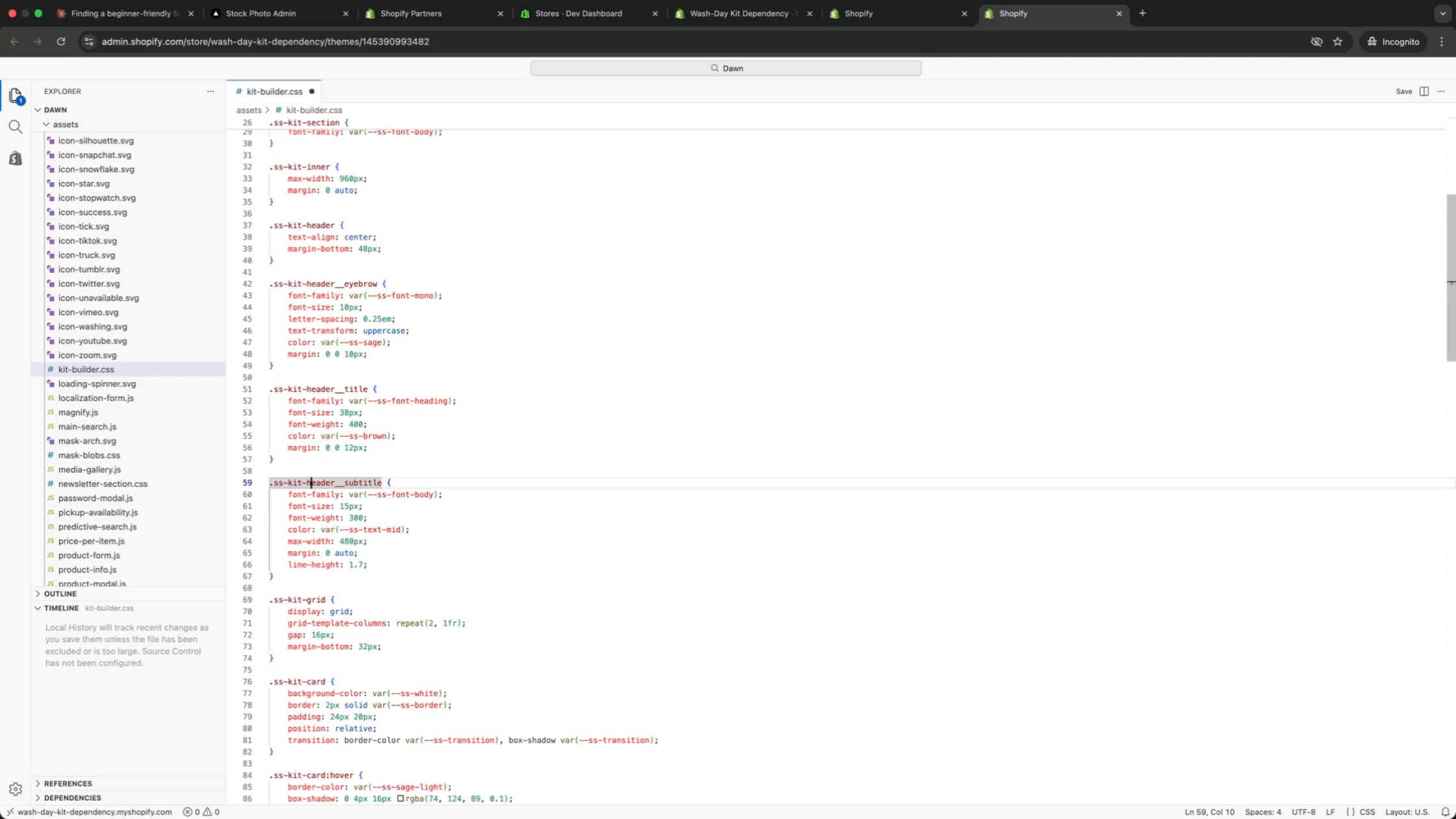 
key(ArrowUp)
 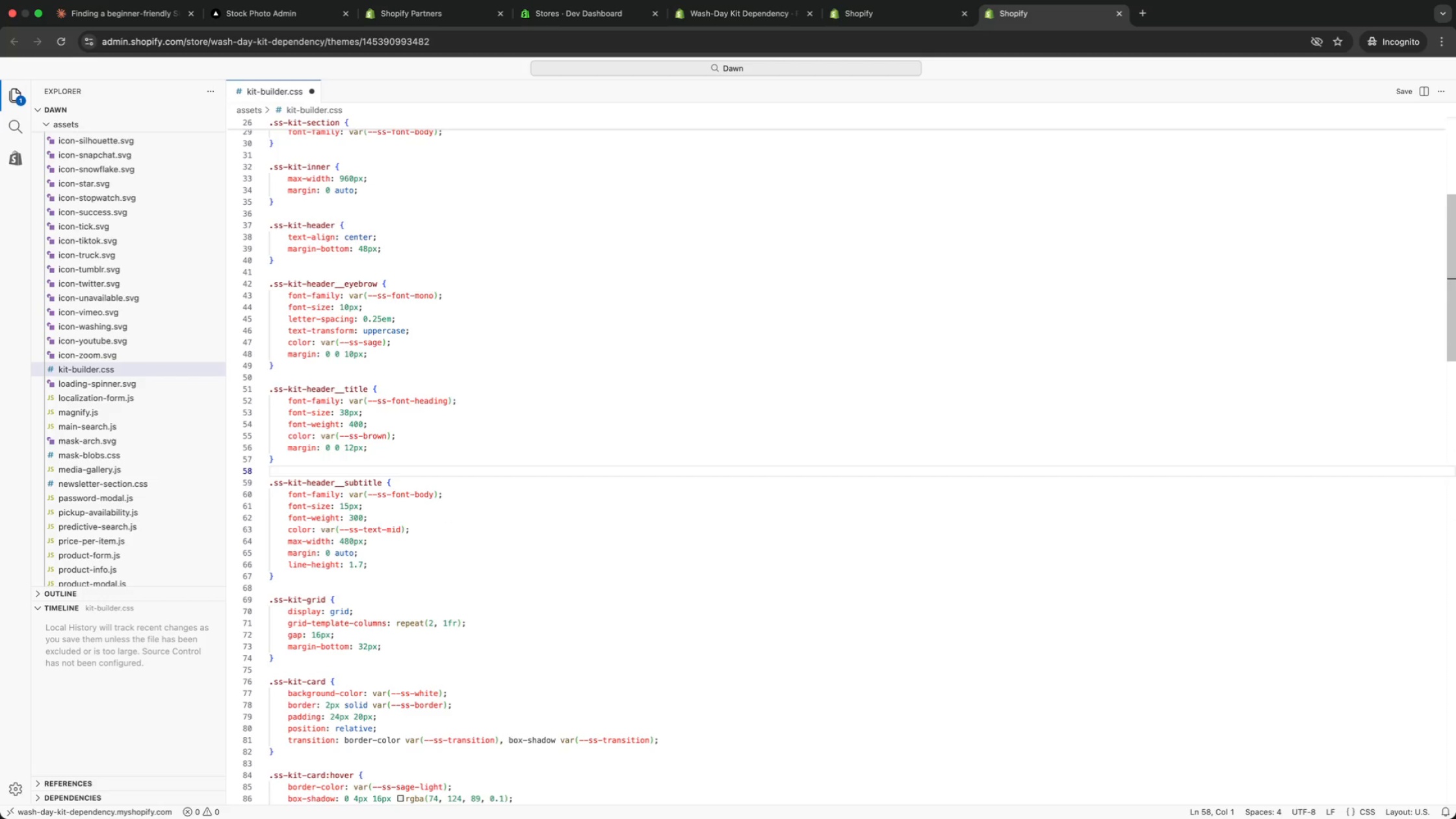 
key(ArrowUp)
 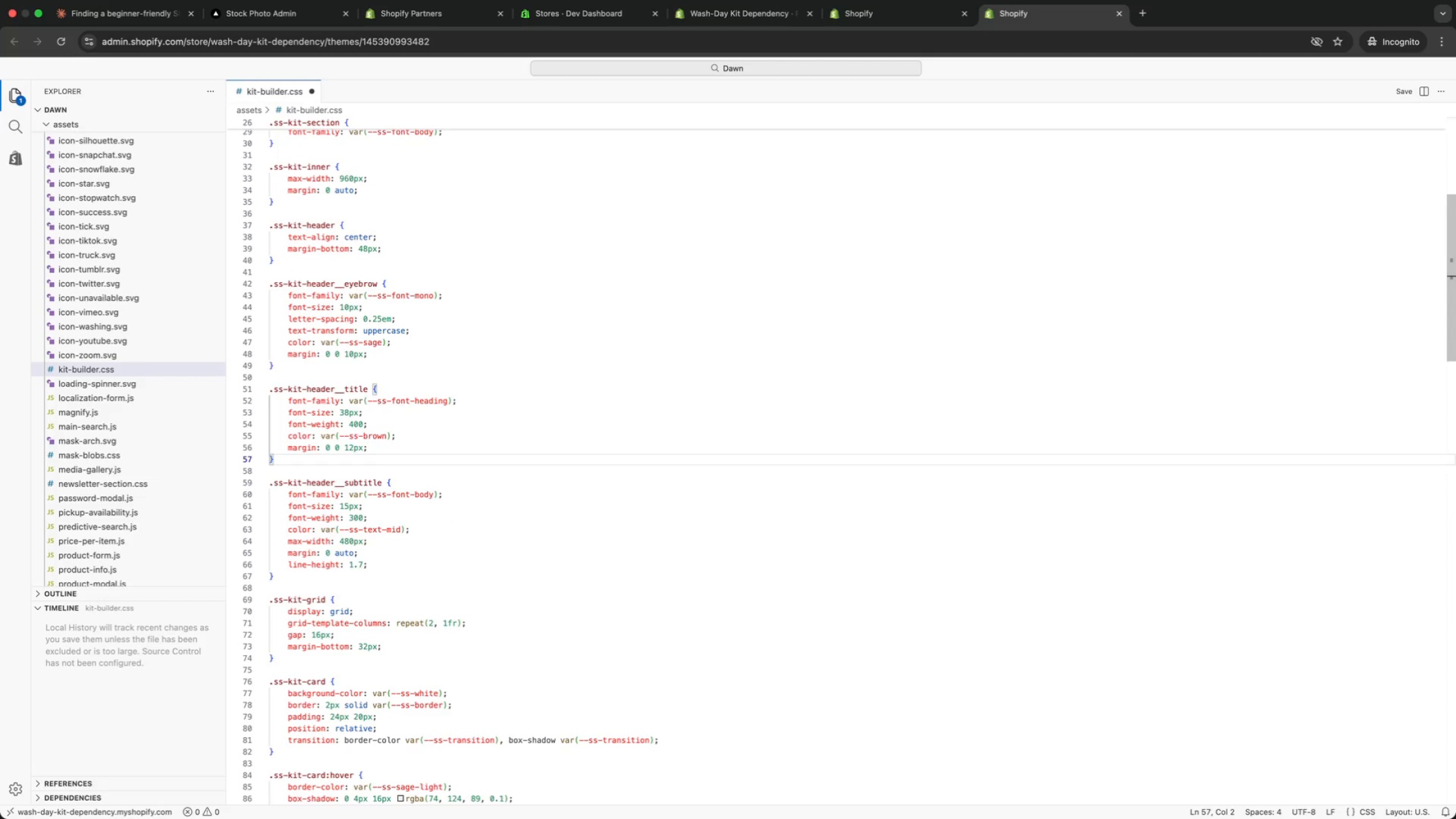 
key(ArrowDown)
 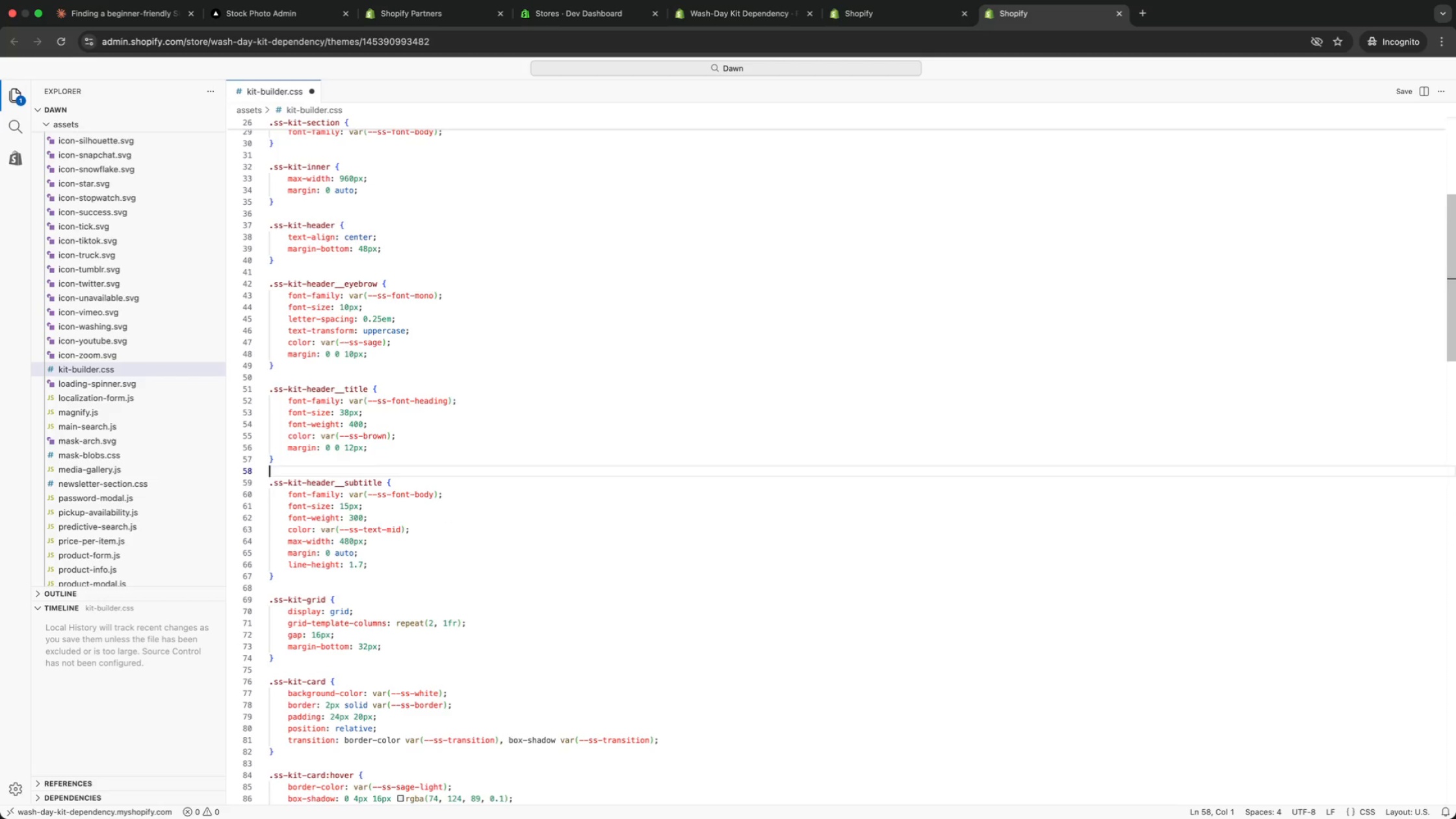 
key(ArrowDown)
 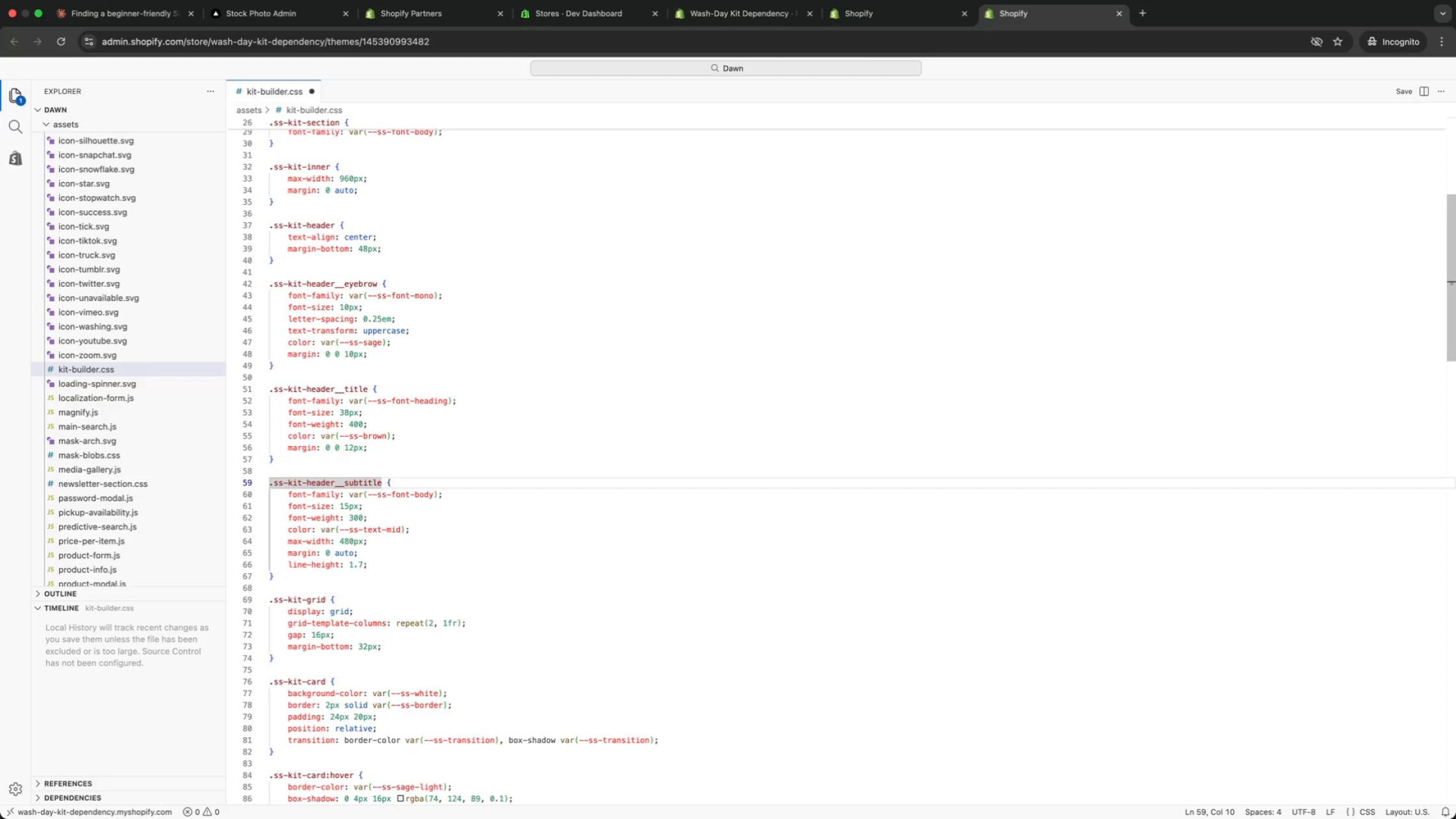 
key(ArrowUp)
 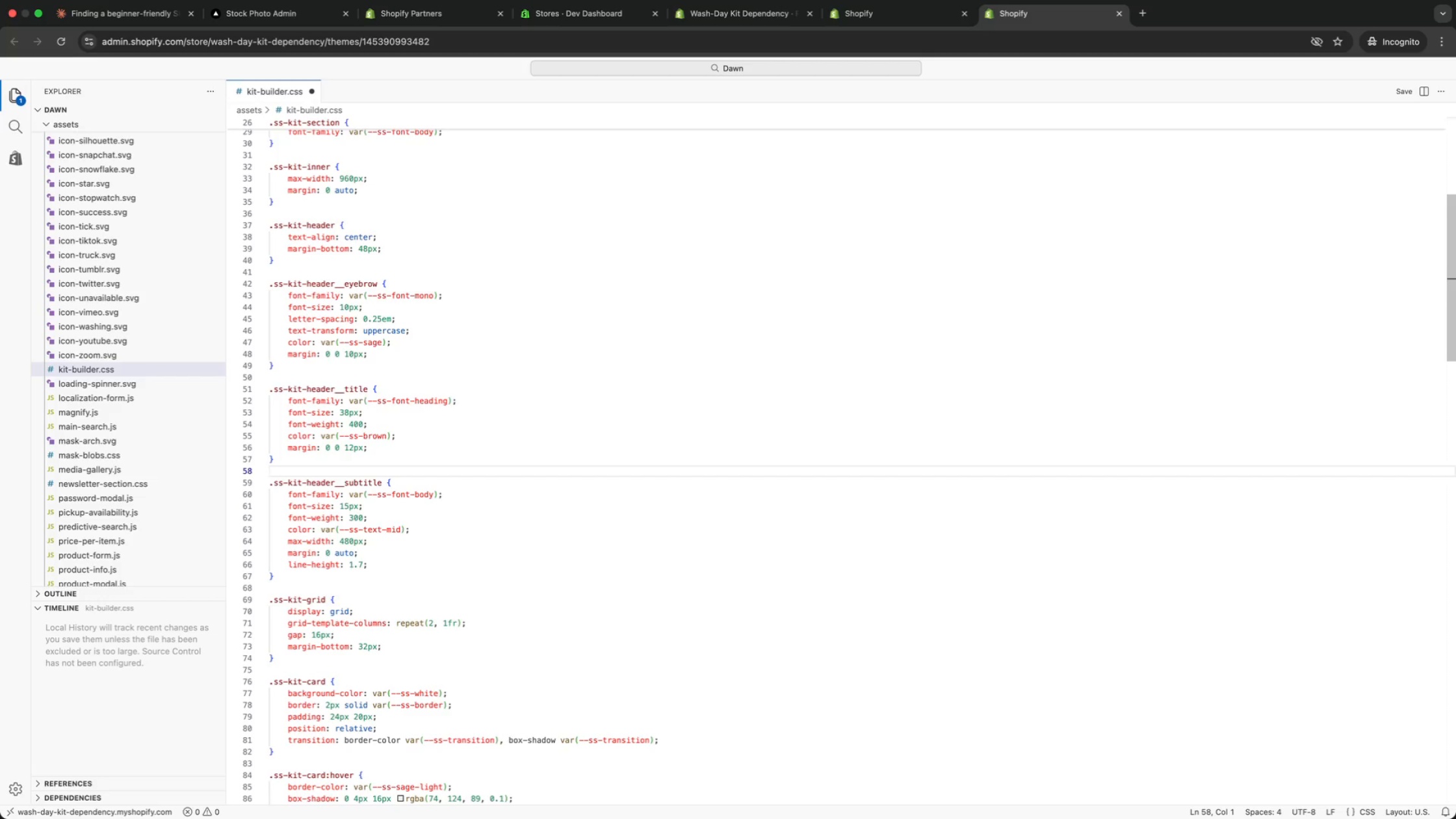 
key(ArrowUp)
 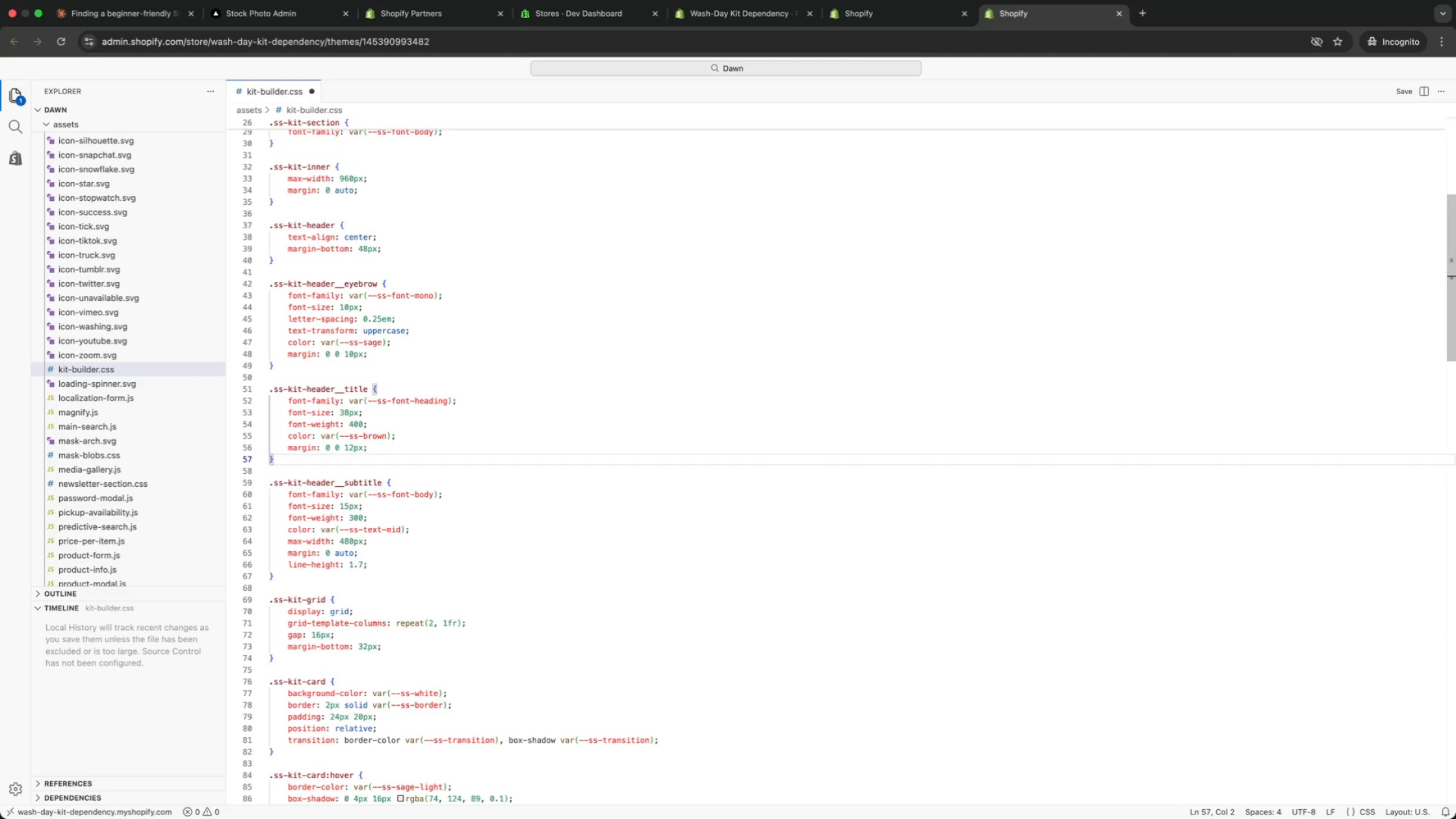 
key(ArrowUp)
 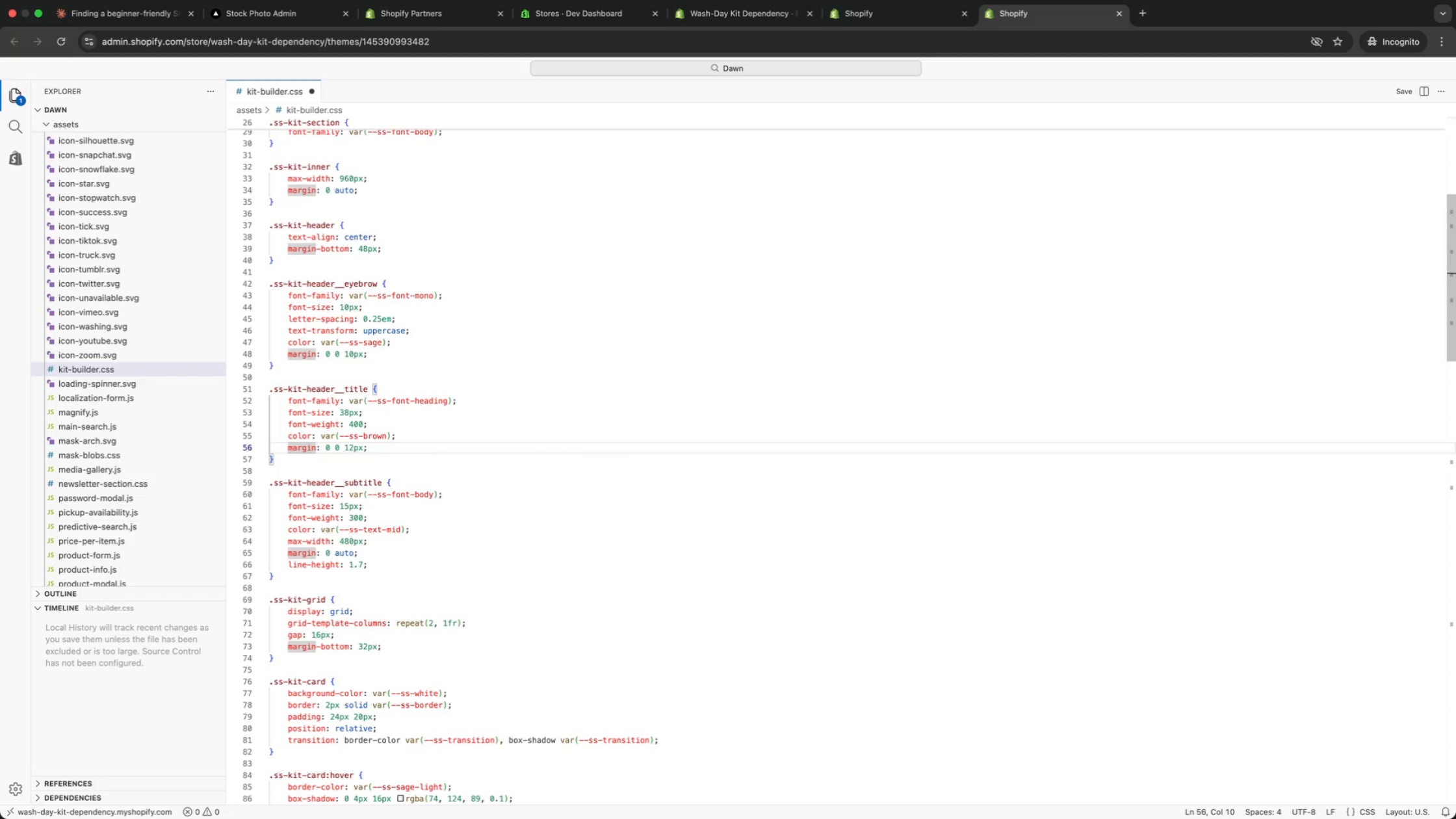 
key(ArrowUp)
 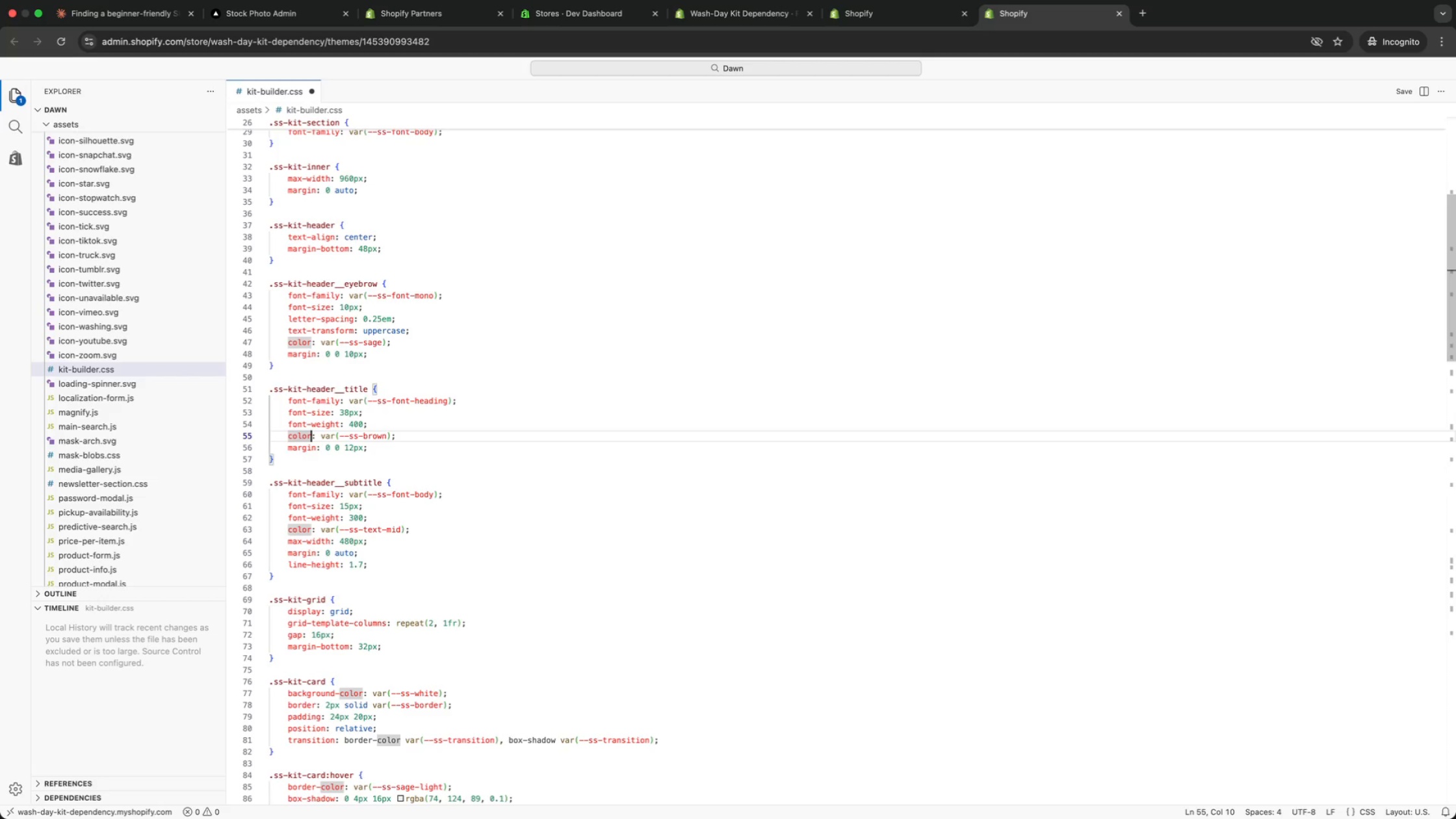 
key(ArrowUp)
 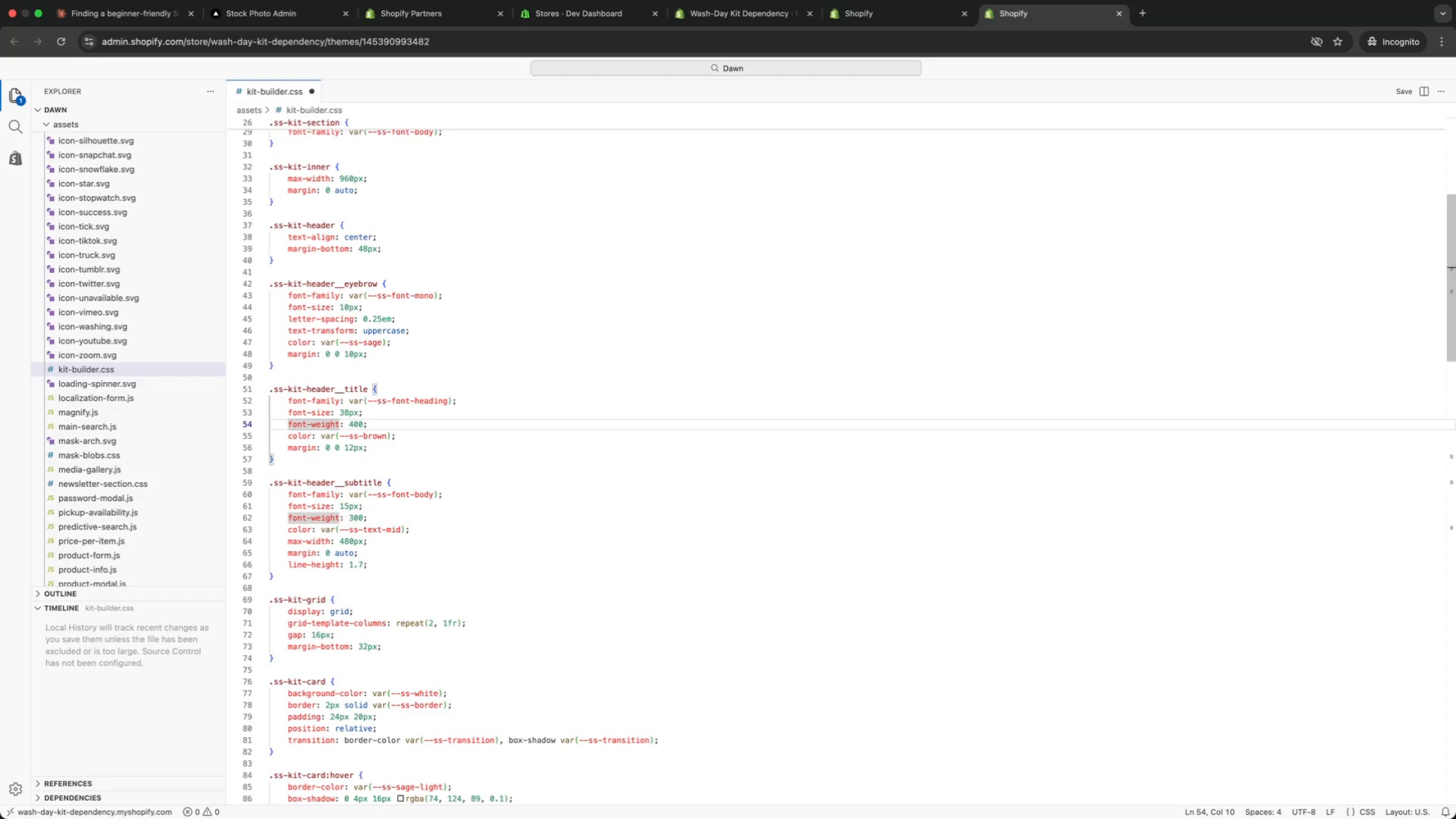 
key(ArrowUp)
 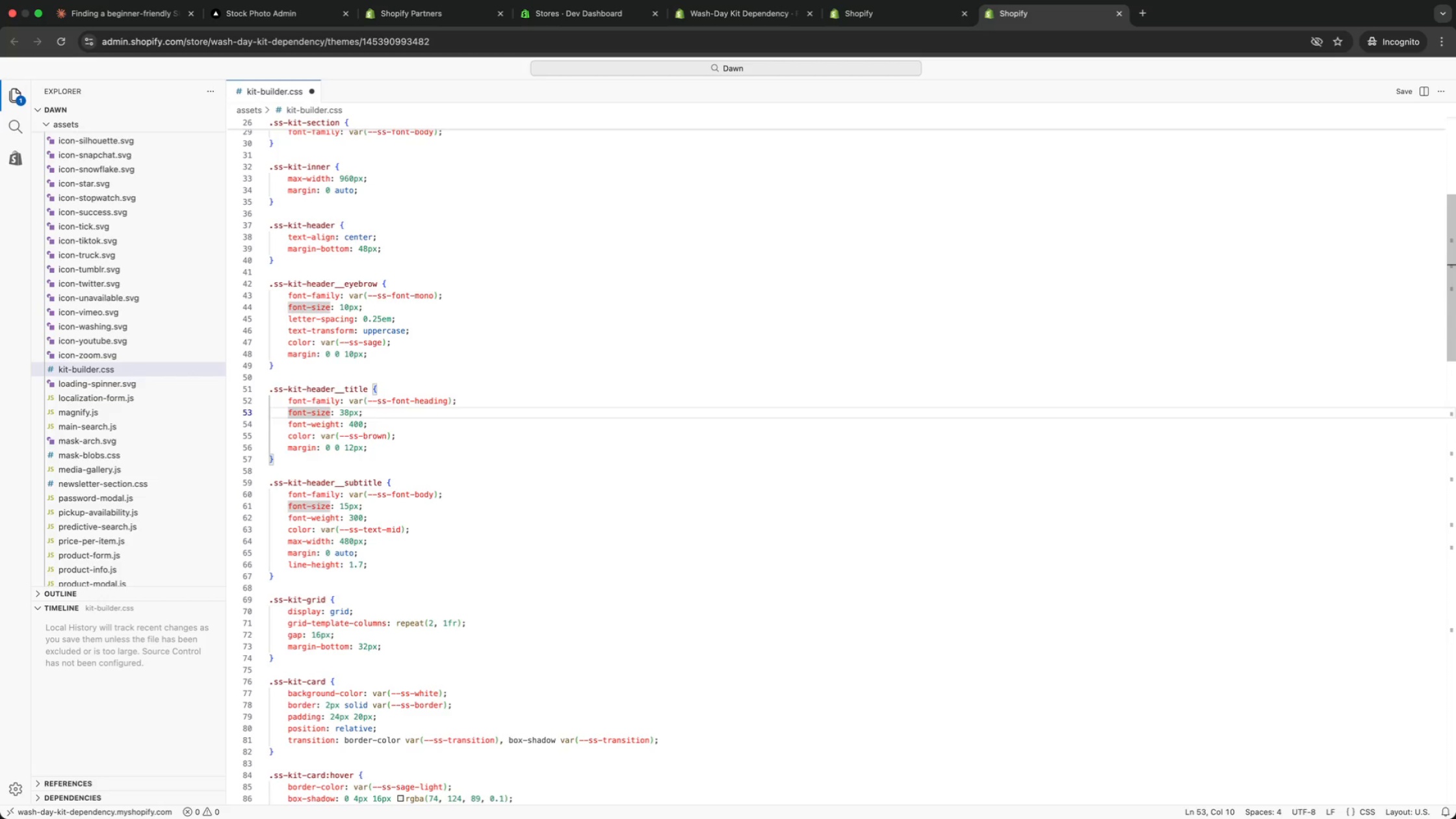 
key(ArrowUp)
 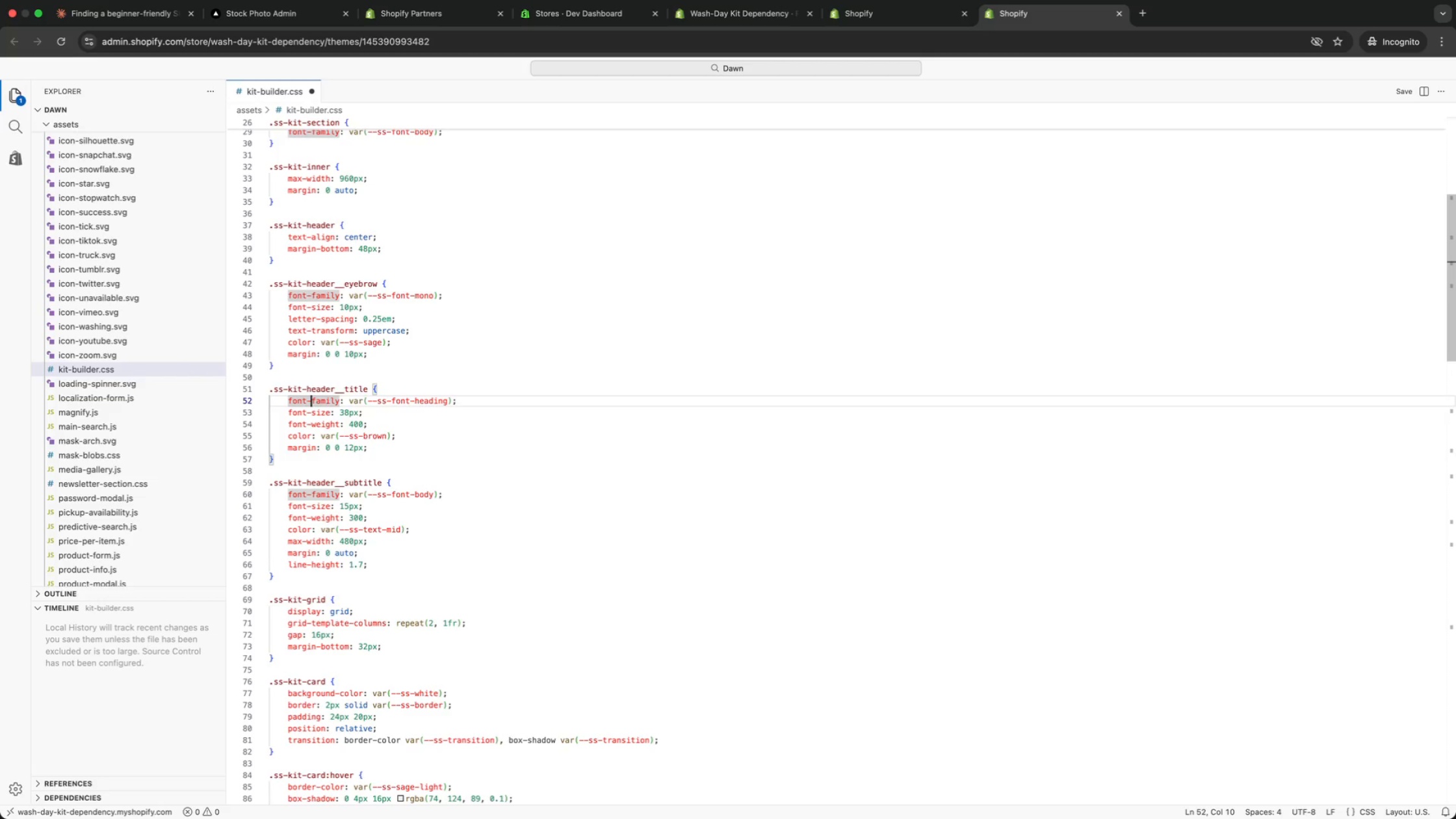 
key(ArrowUp)
 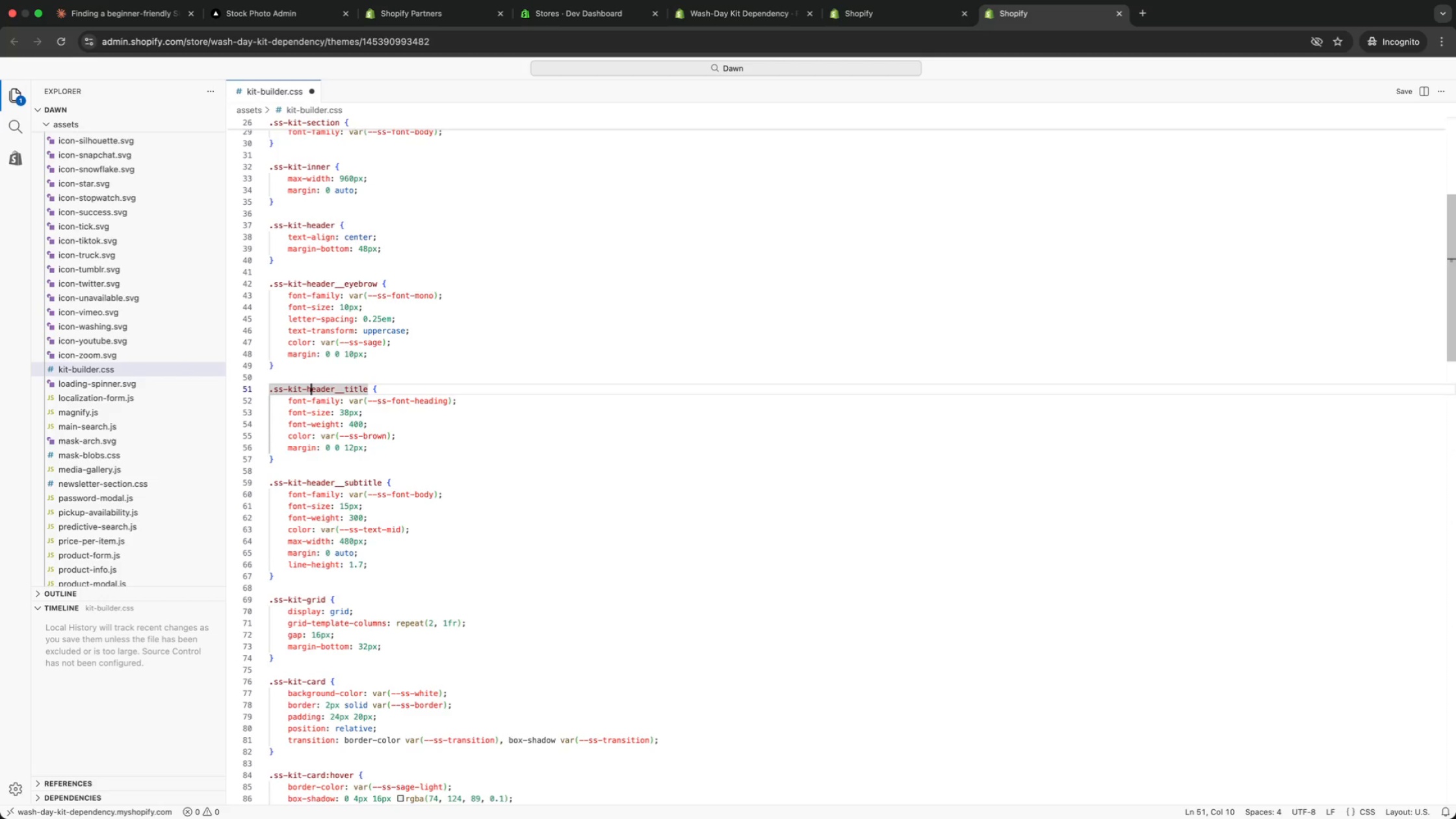 
key(ArrowUp)
 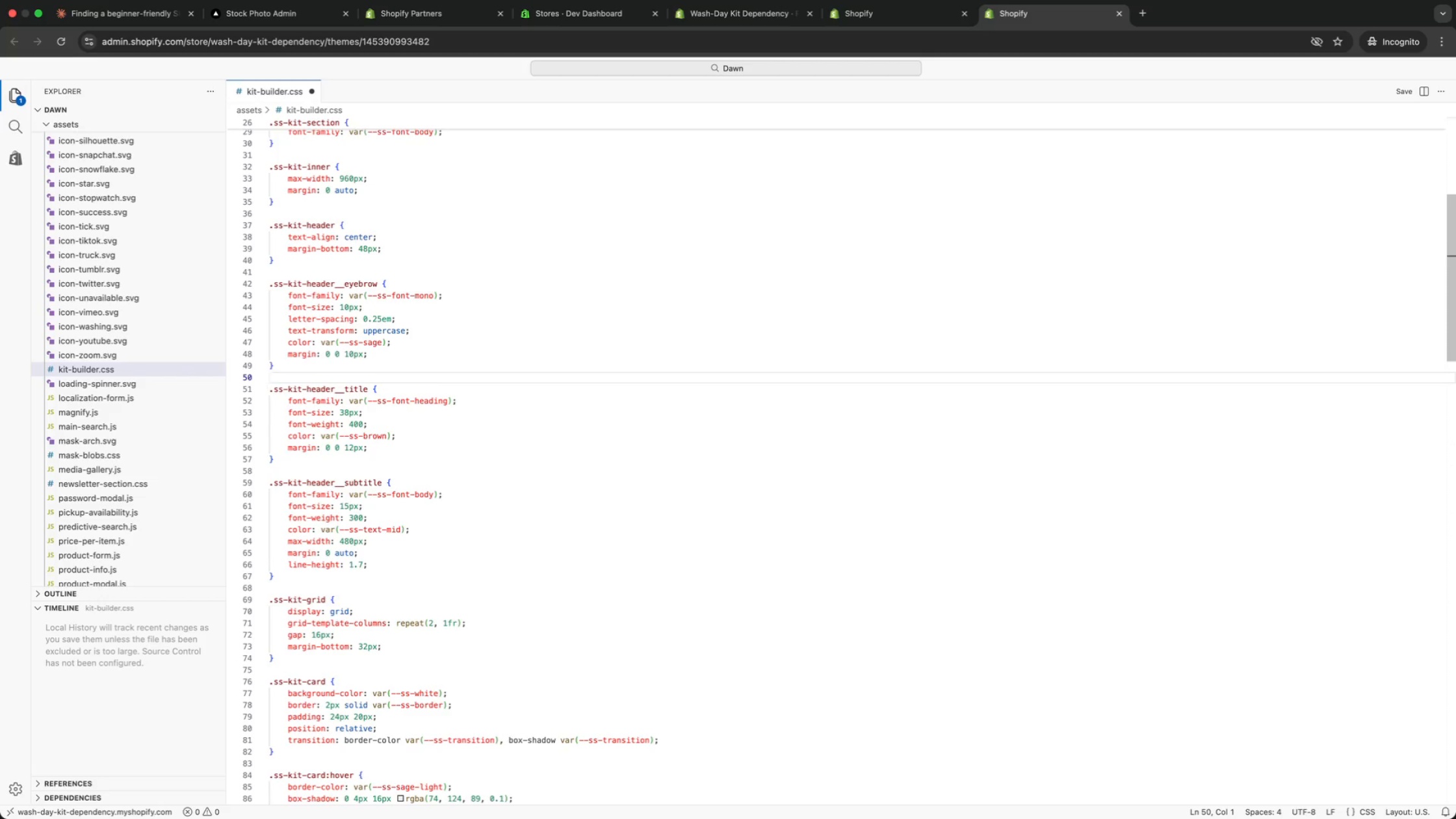 
key(ArrowUp)
 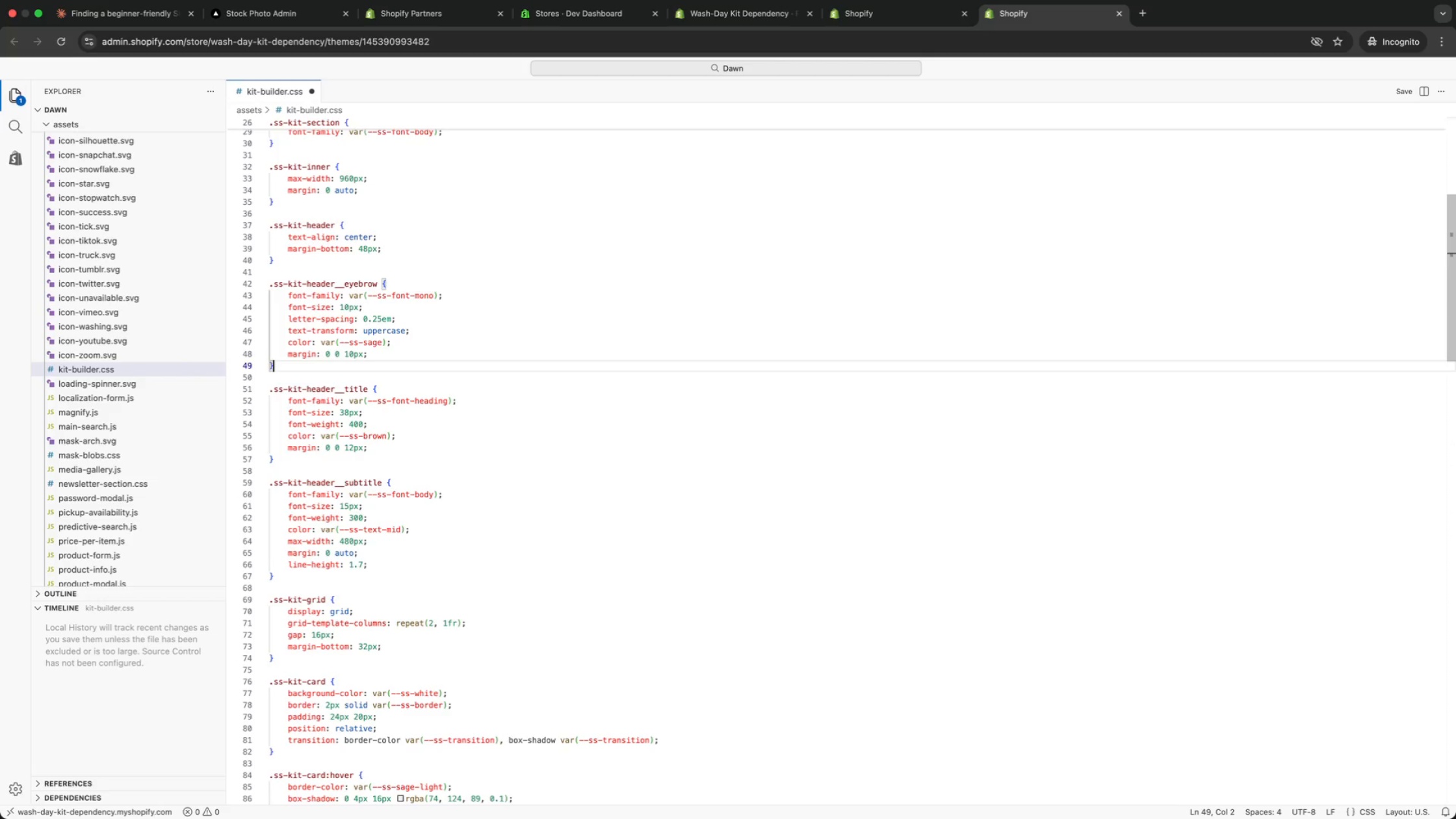 
key(ArrowUp)
 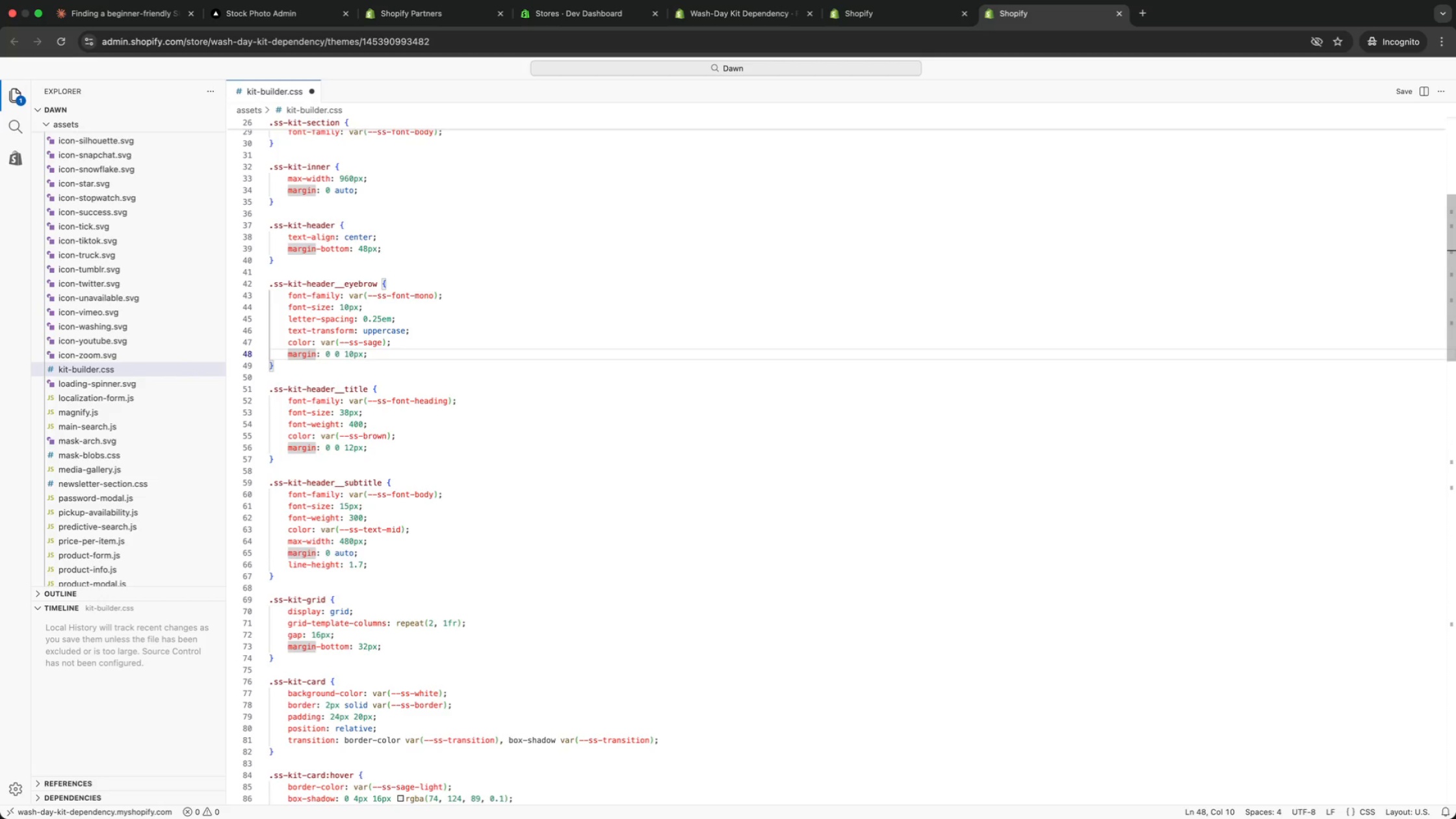 
key(ArrowUp)
 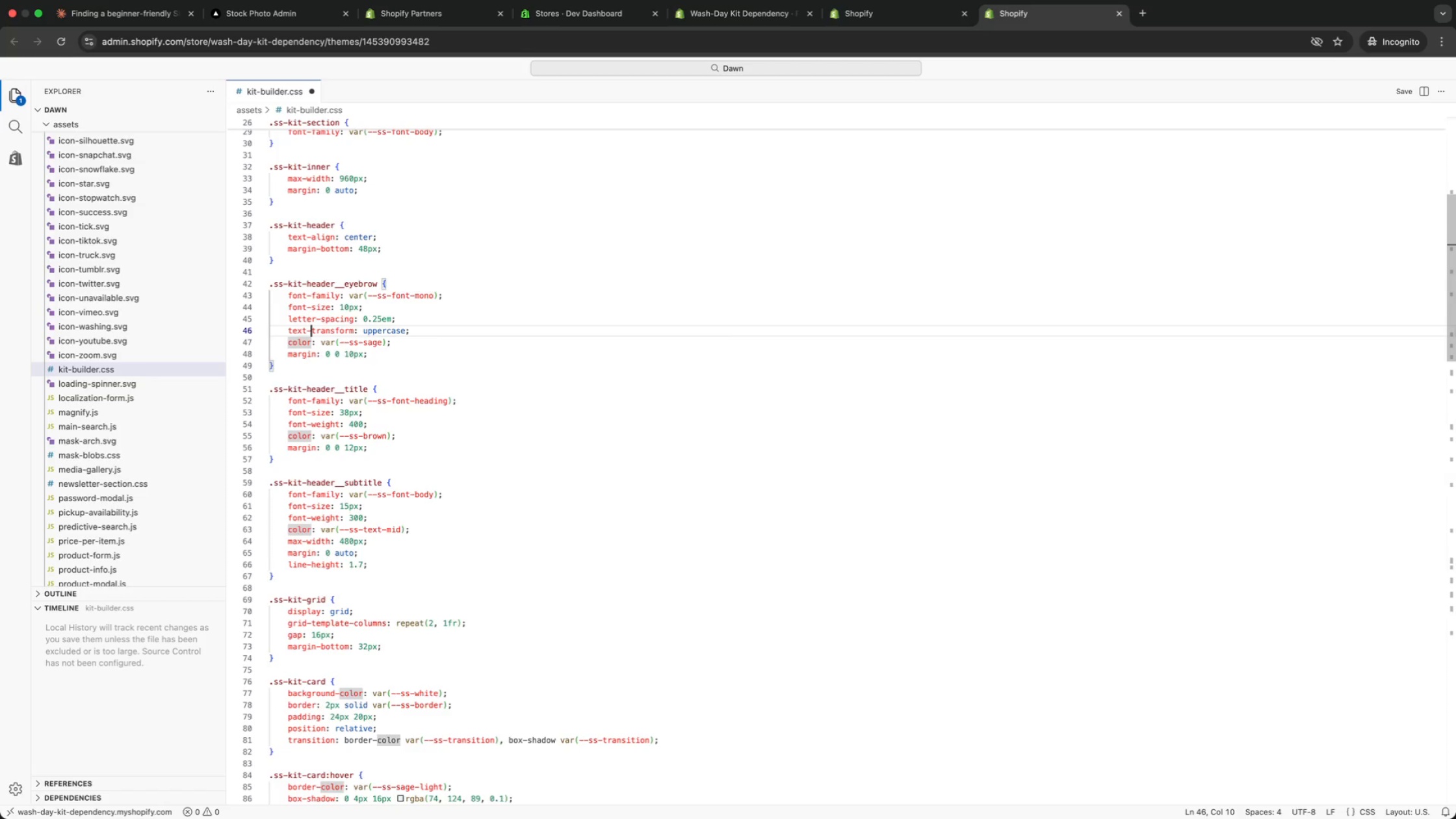 
key(ArrowUp)
 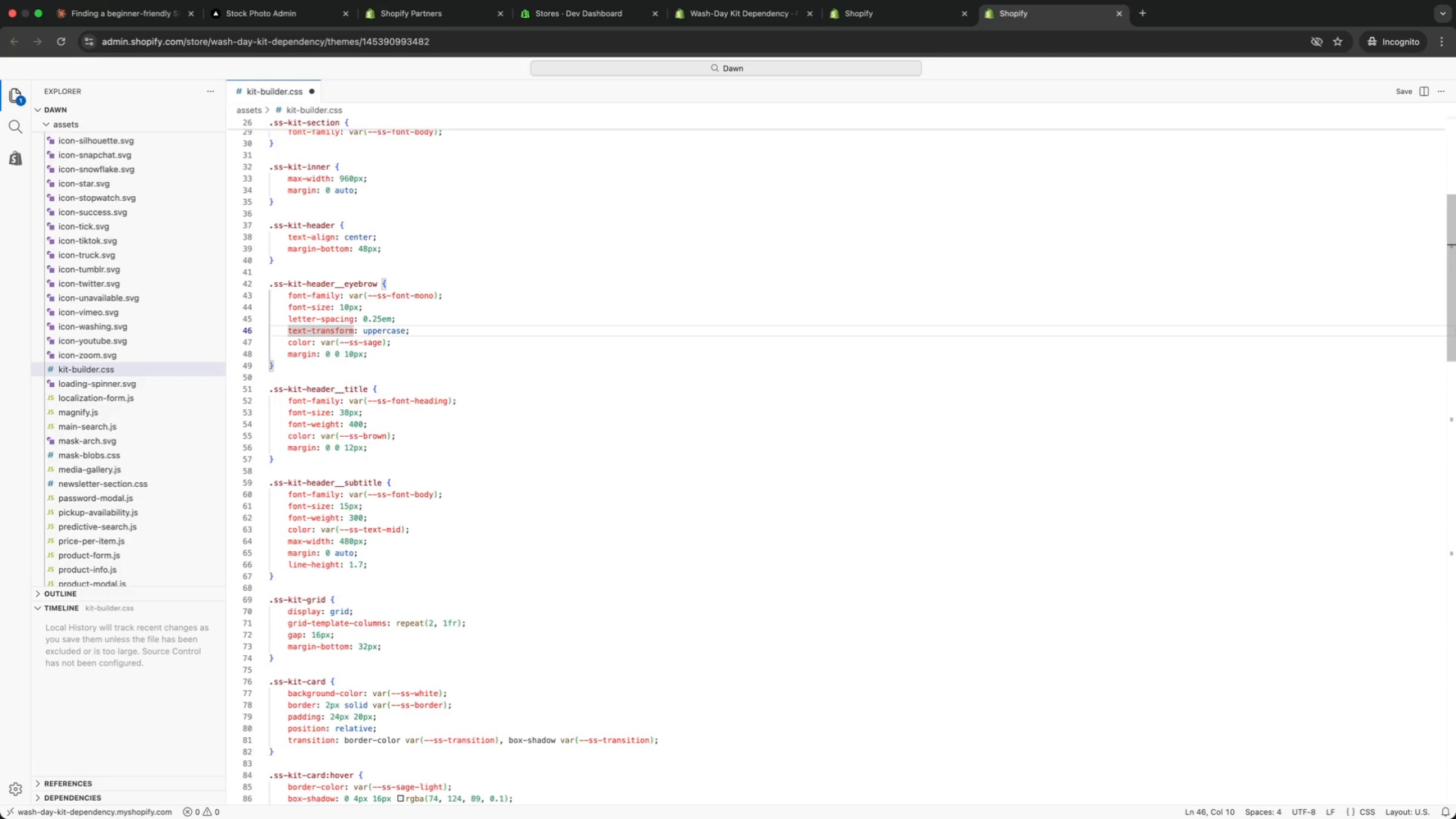 
key(ArrowUp)
 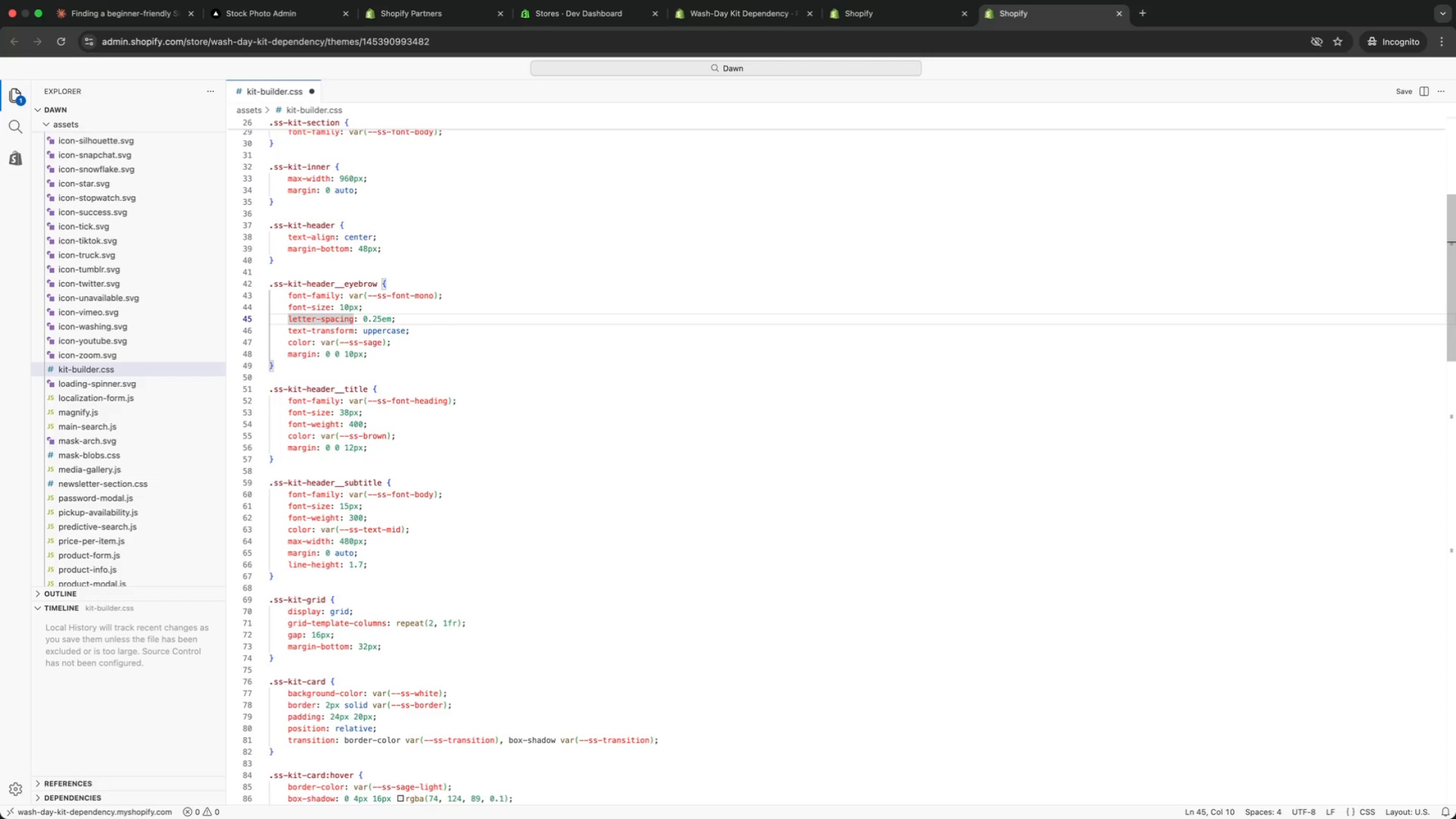 
key(ArrowUp)
 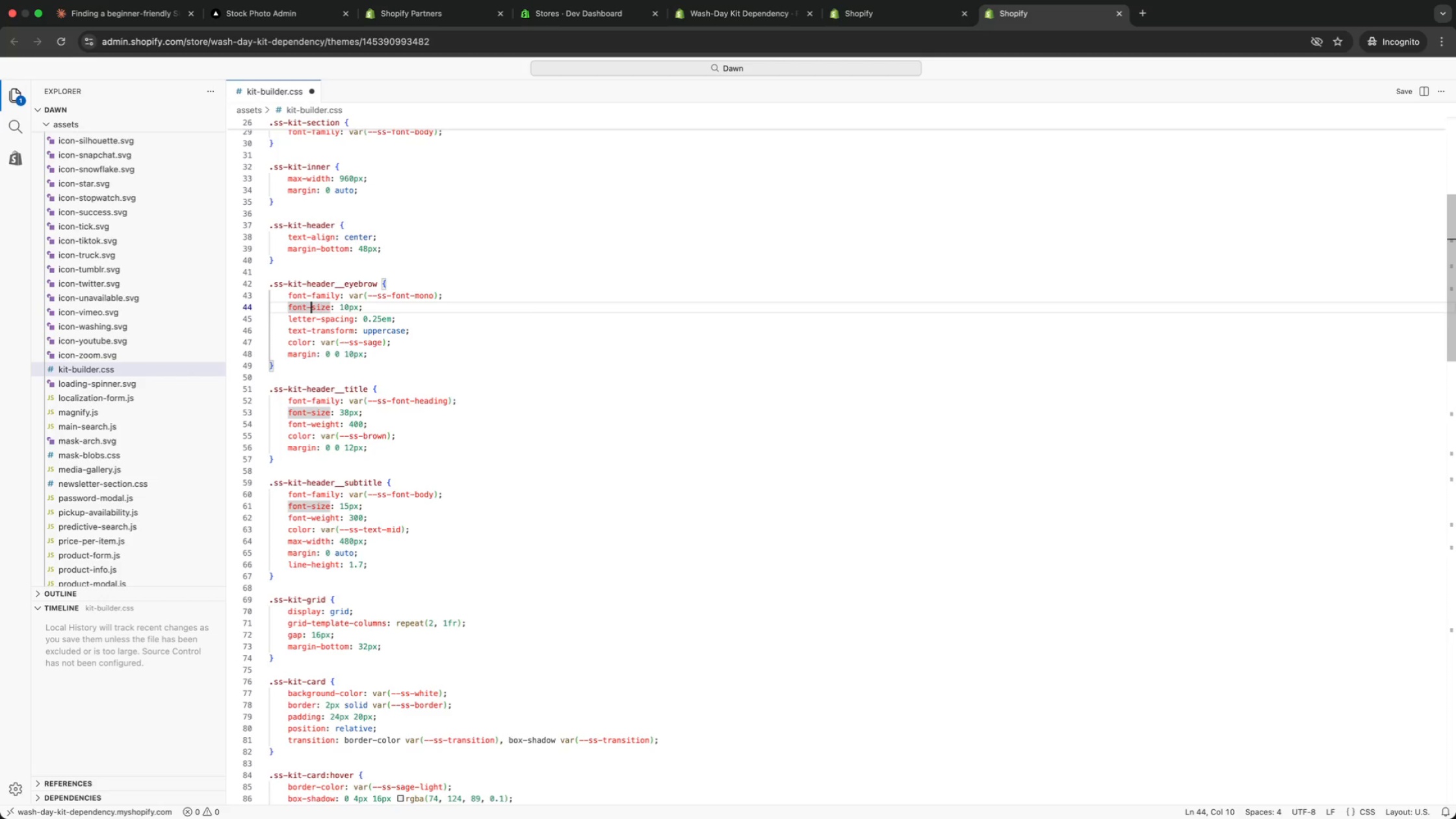 
key(ArrowUp)
 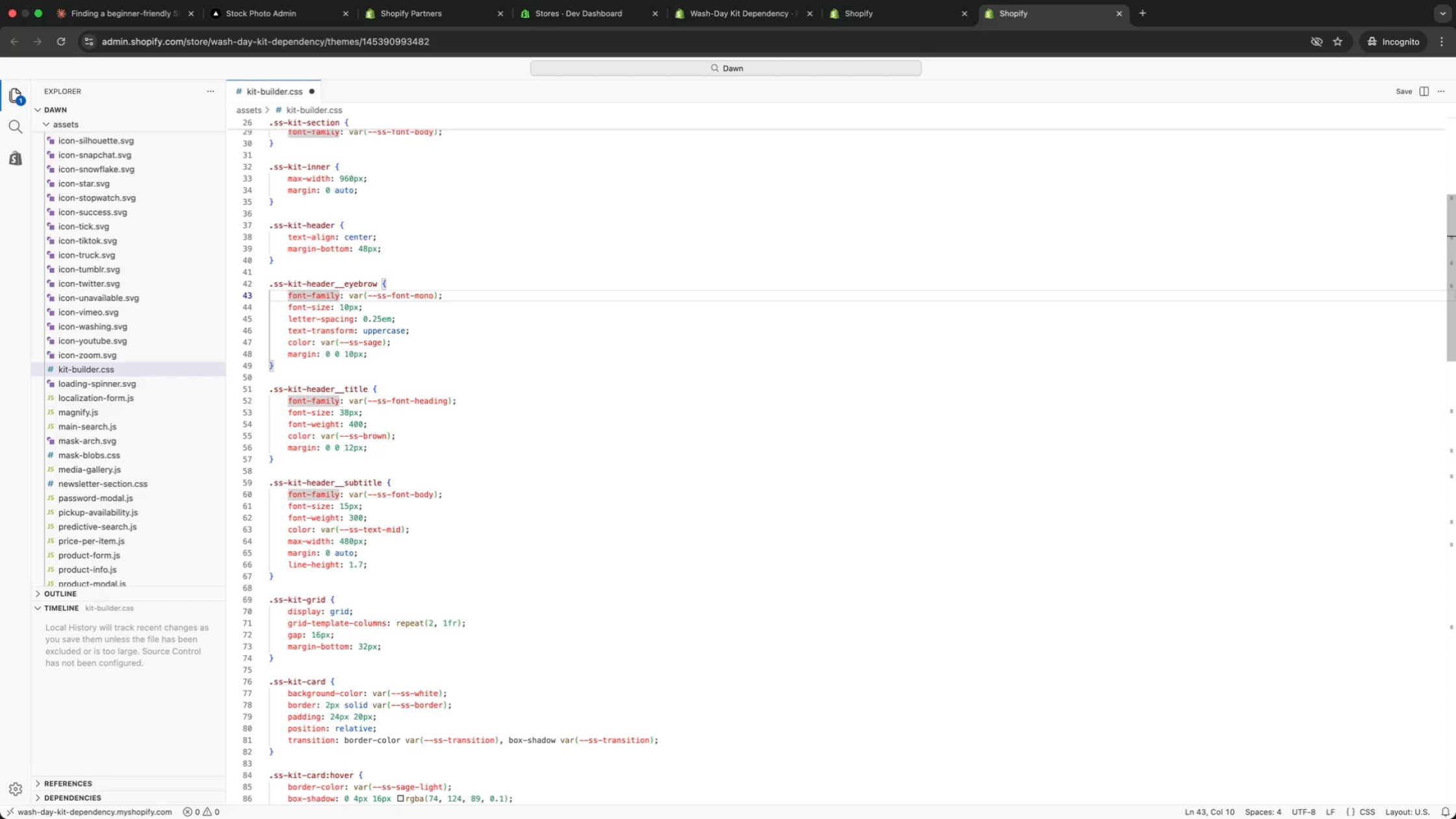 
key(ArrowUp)
 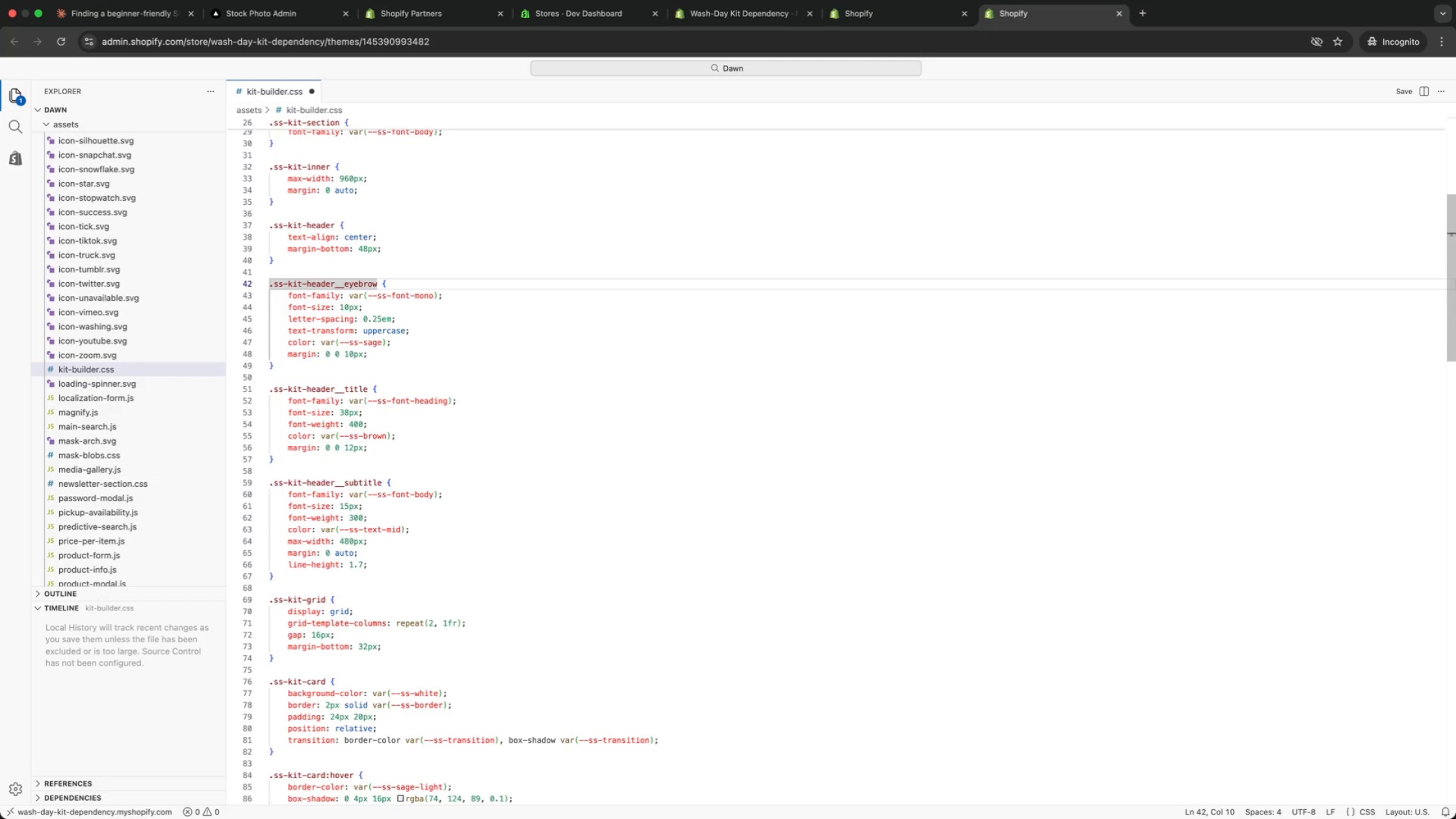 
key(ArrowUp)
 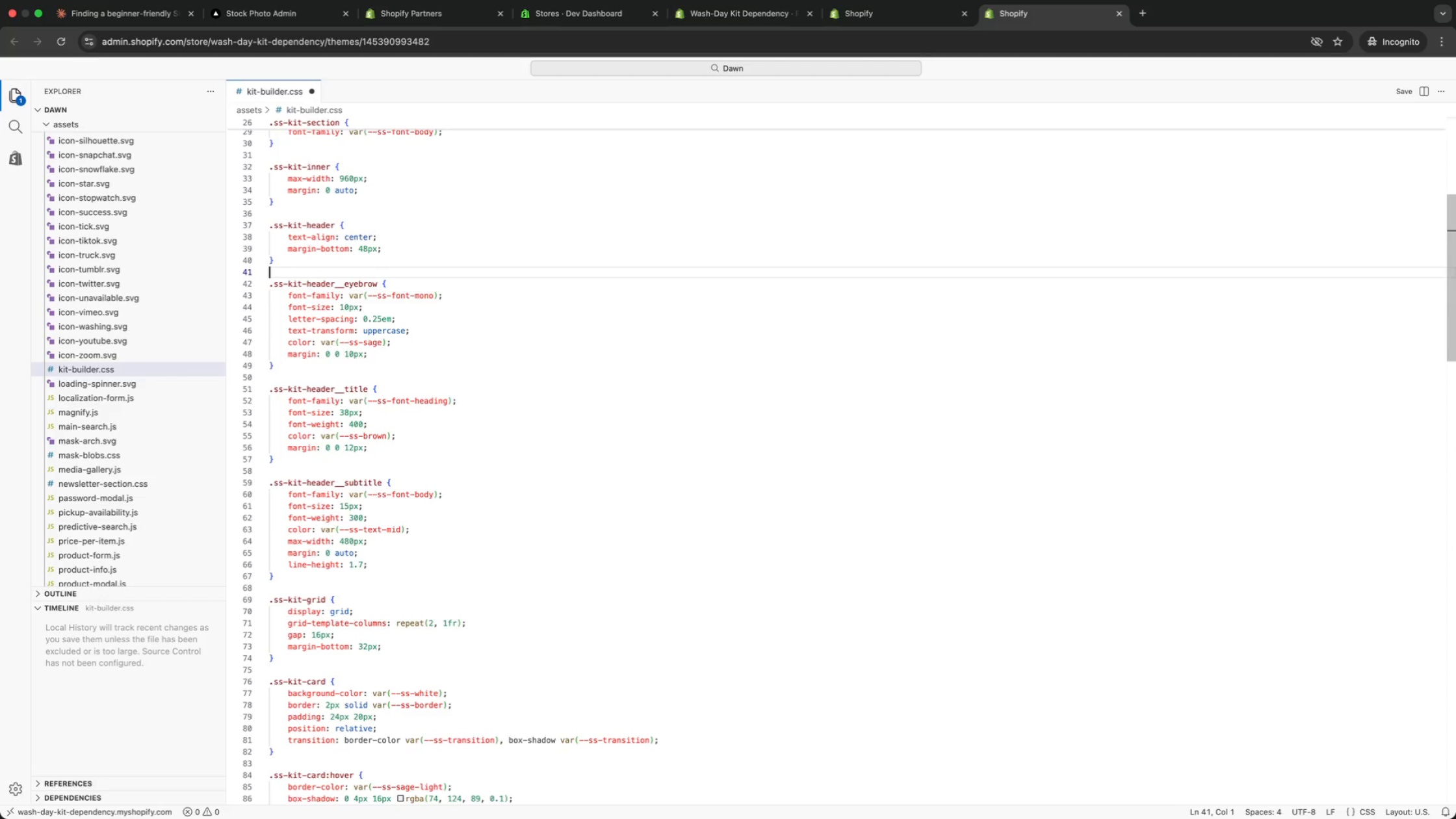 
key(ArrowDown)
 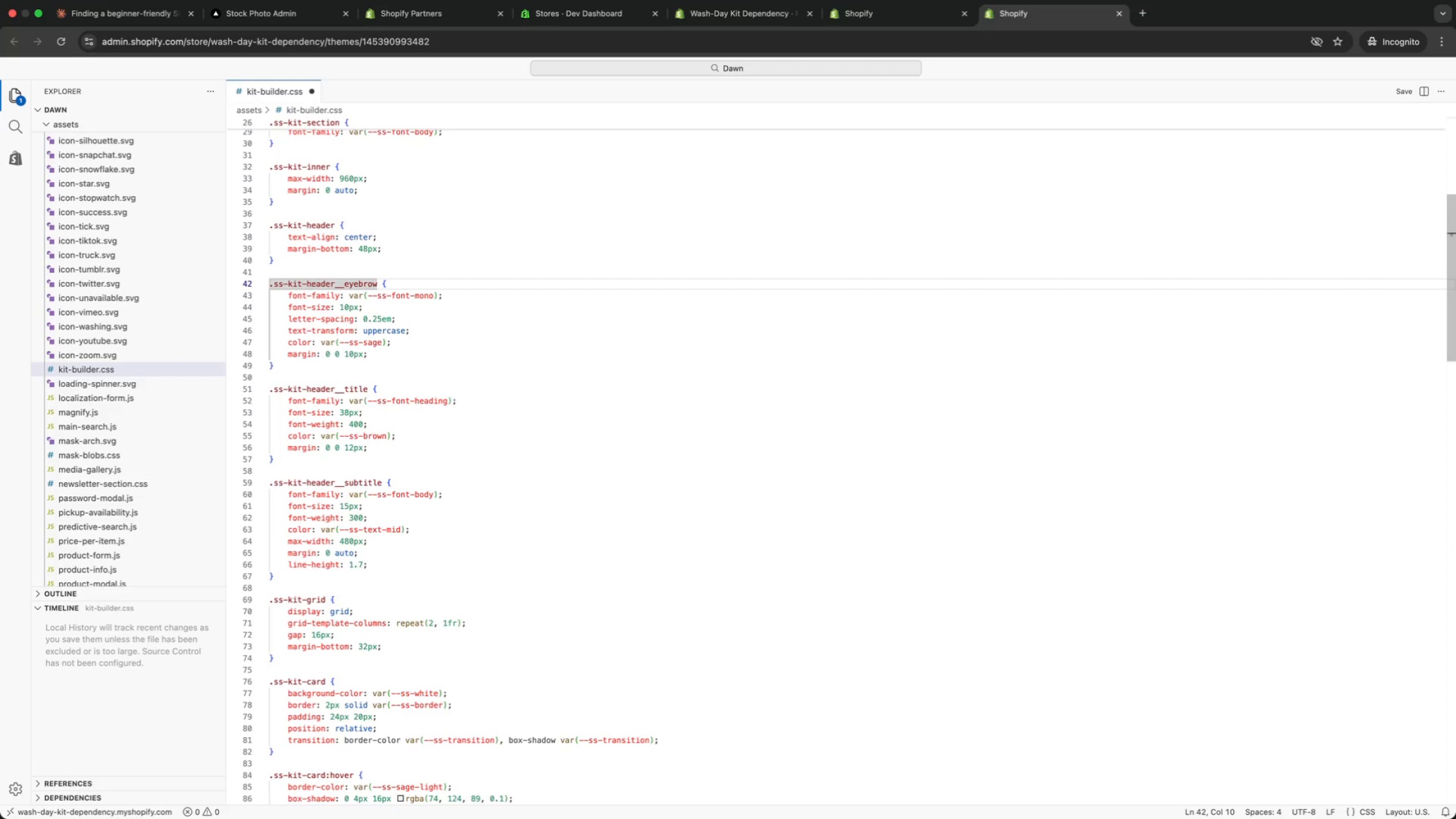 
key(ArrowDown)
 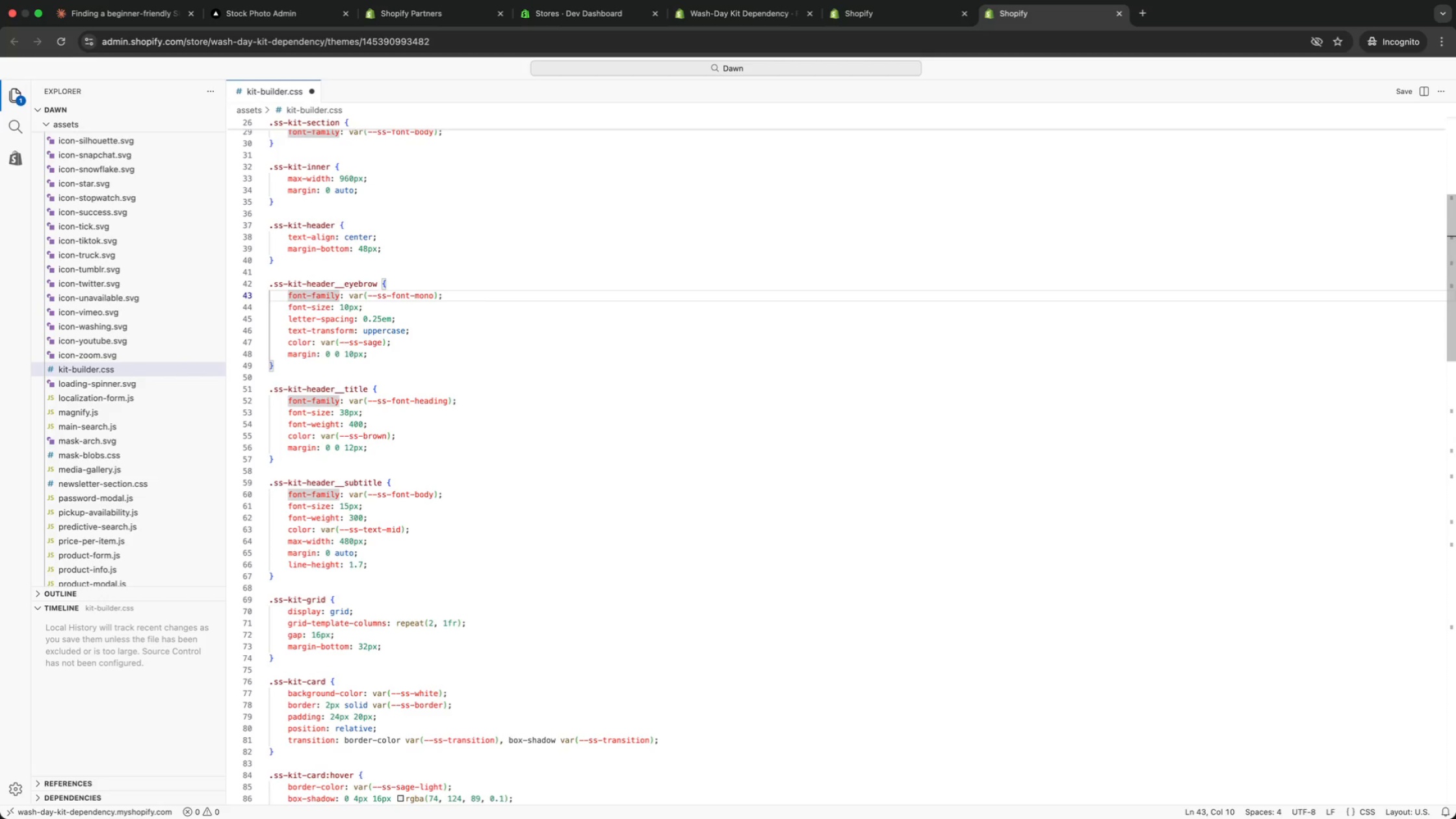 
key(ArrowDown)
 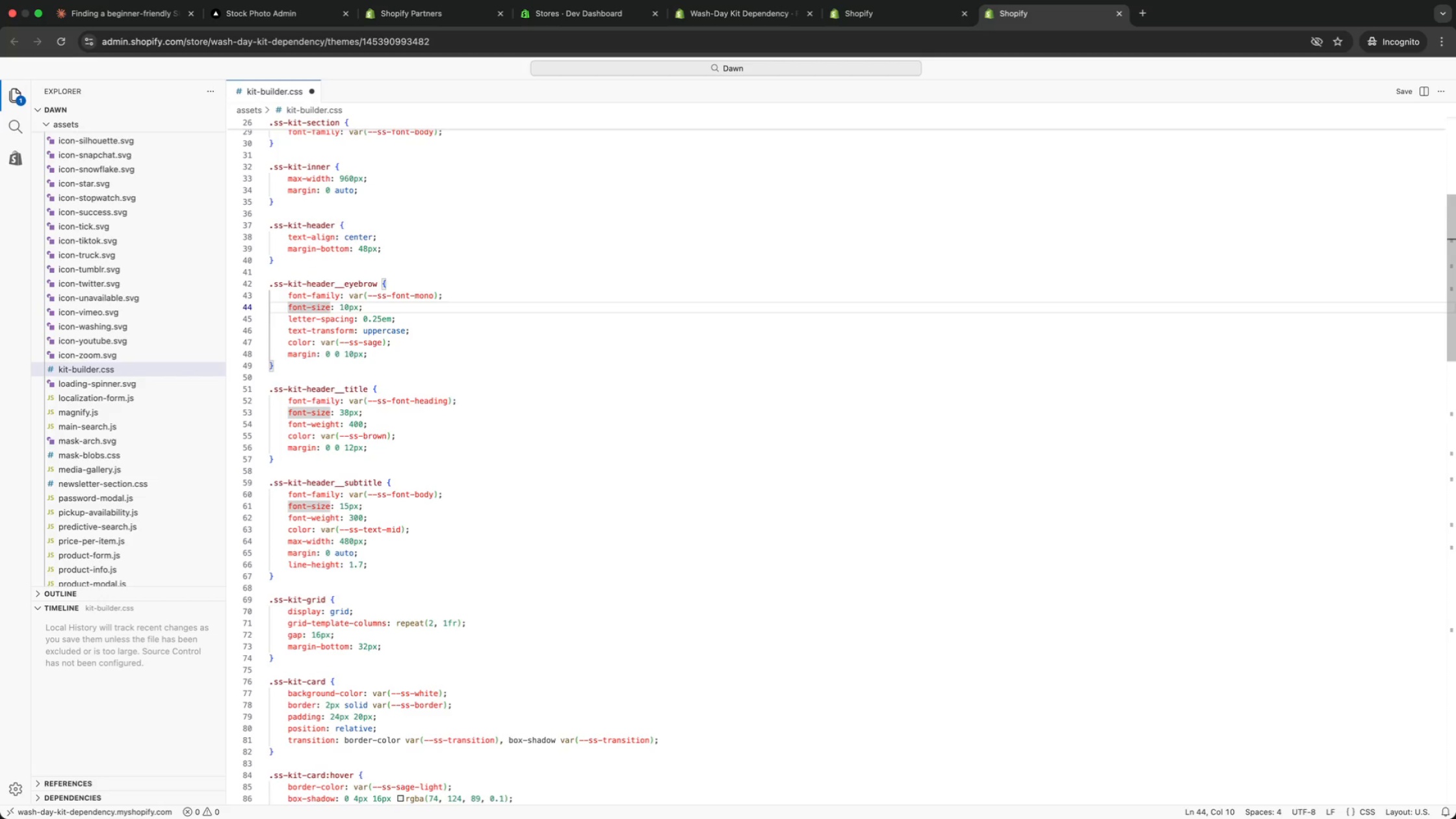 
key(ArrowUp)
 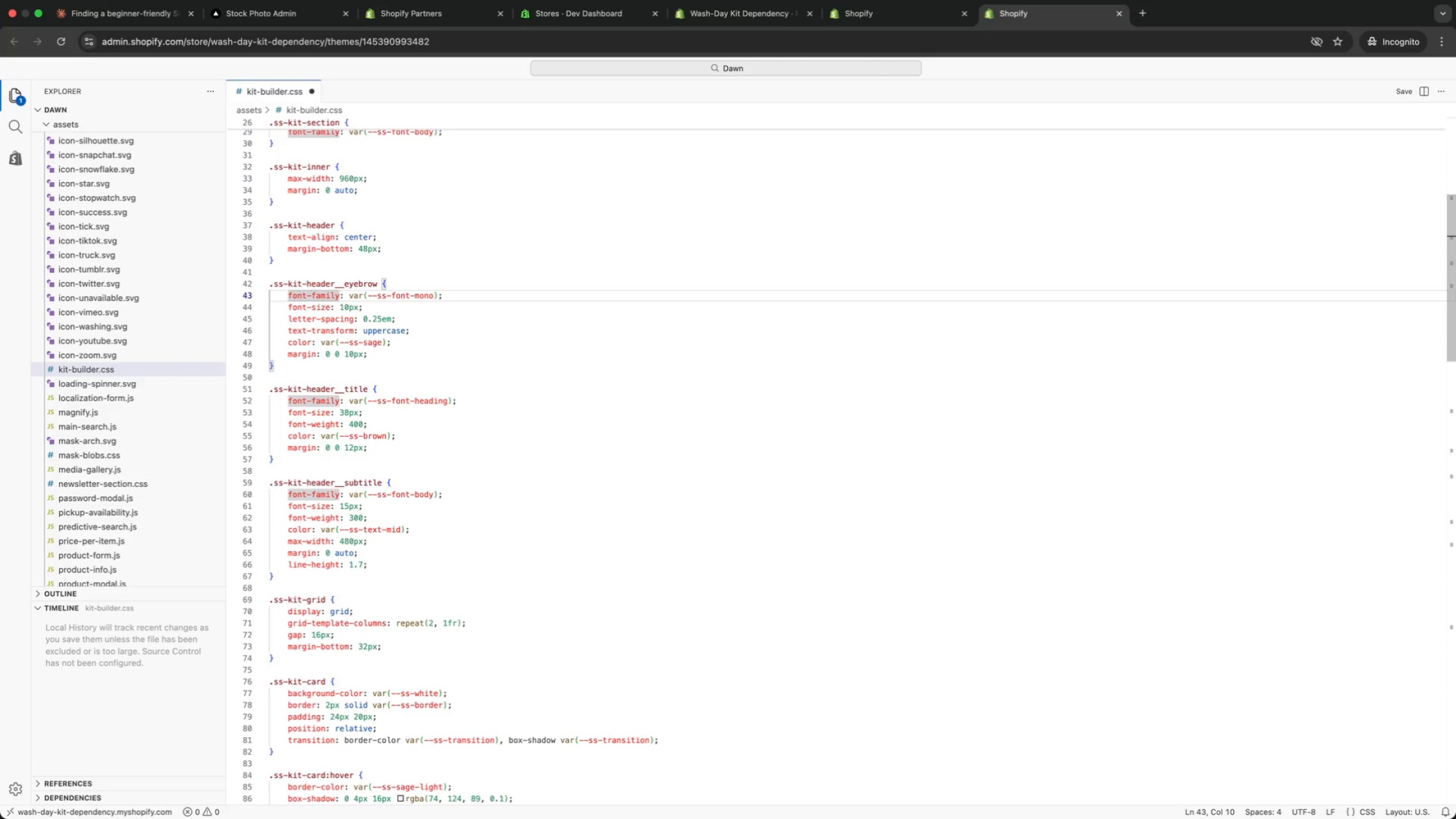 
key(ArrowUp)
 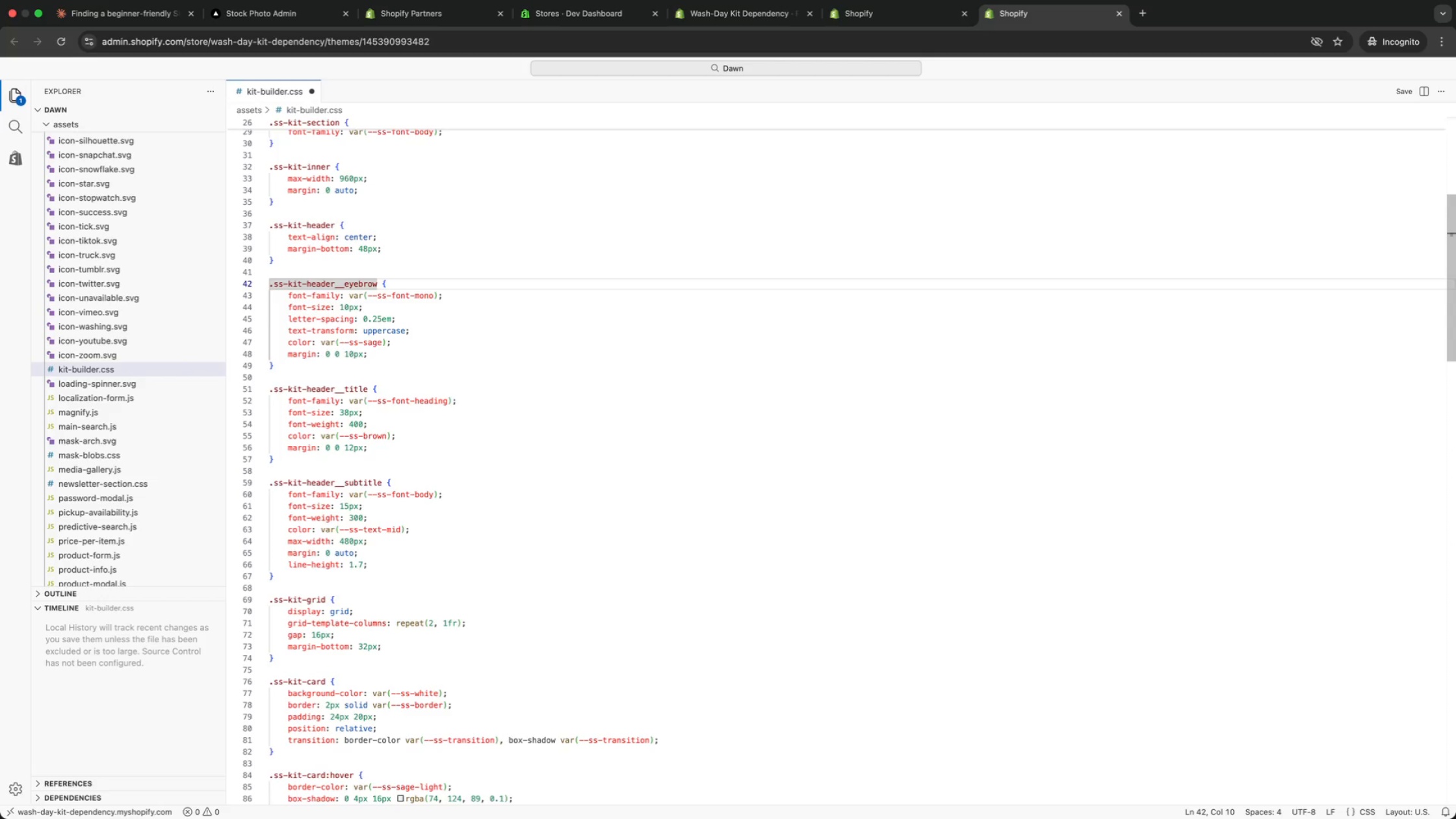 
key(ArrowUp)
 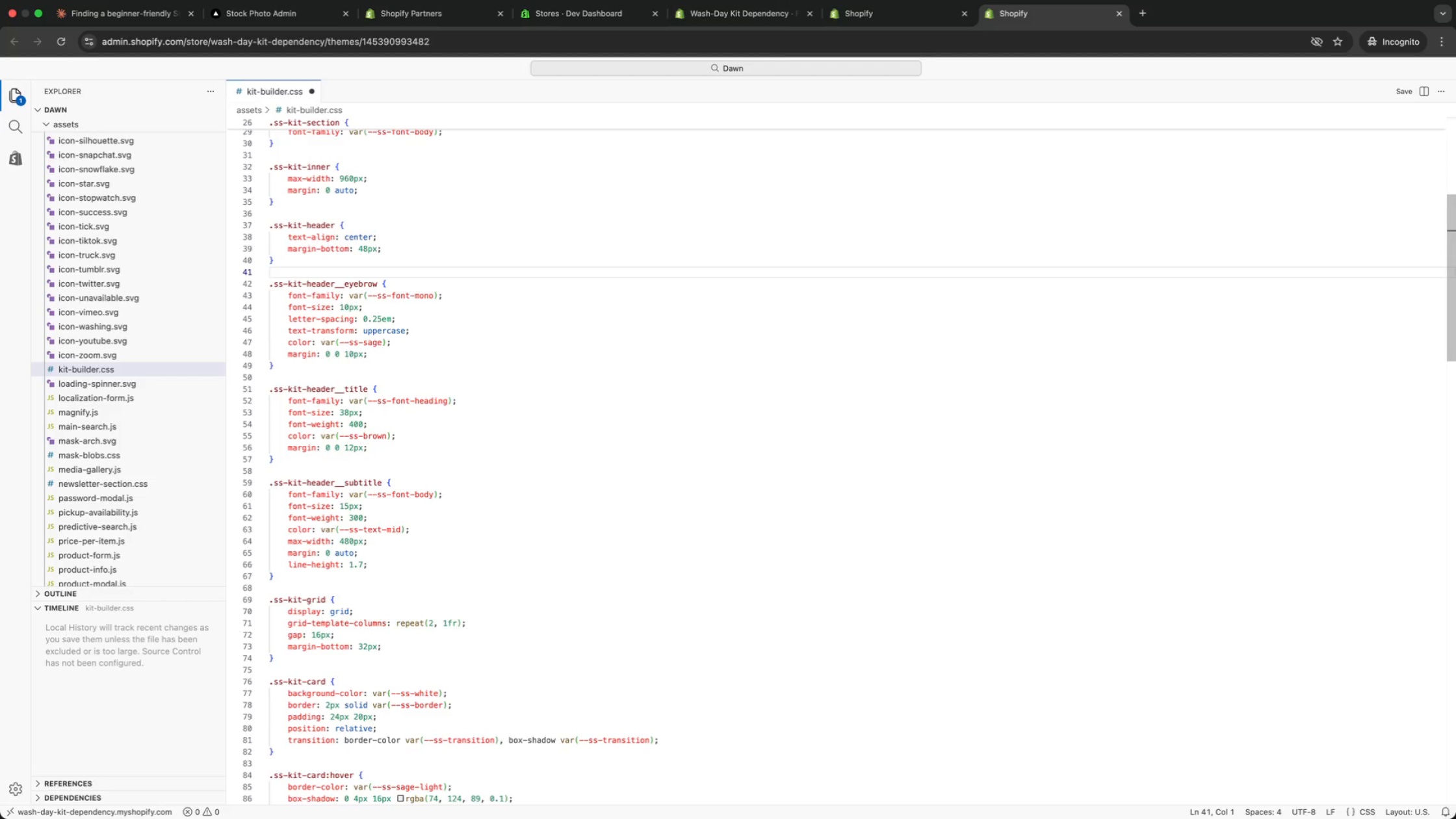 
key(ArrowUp)
 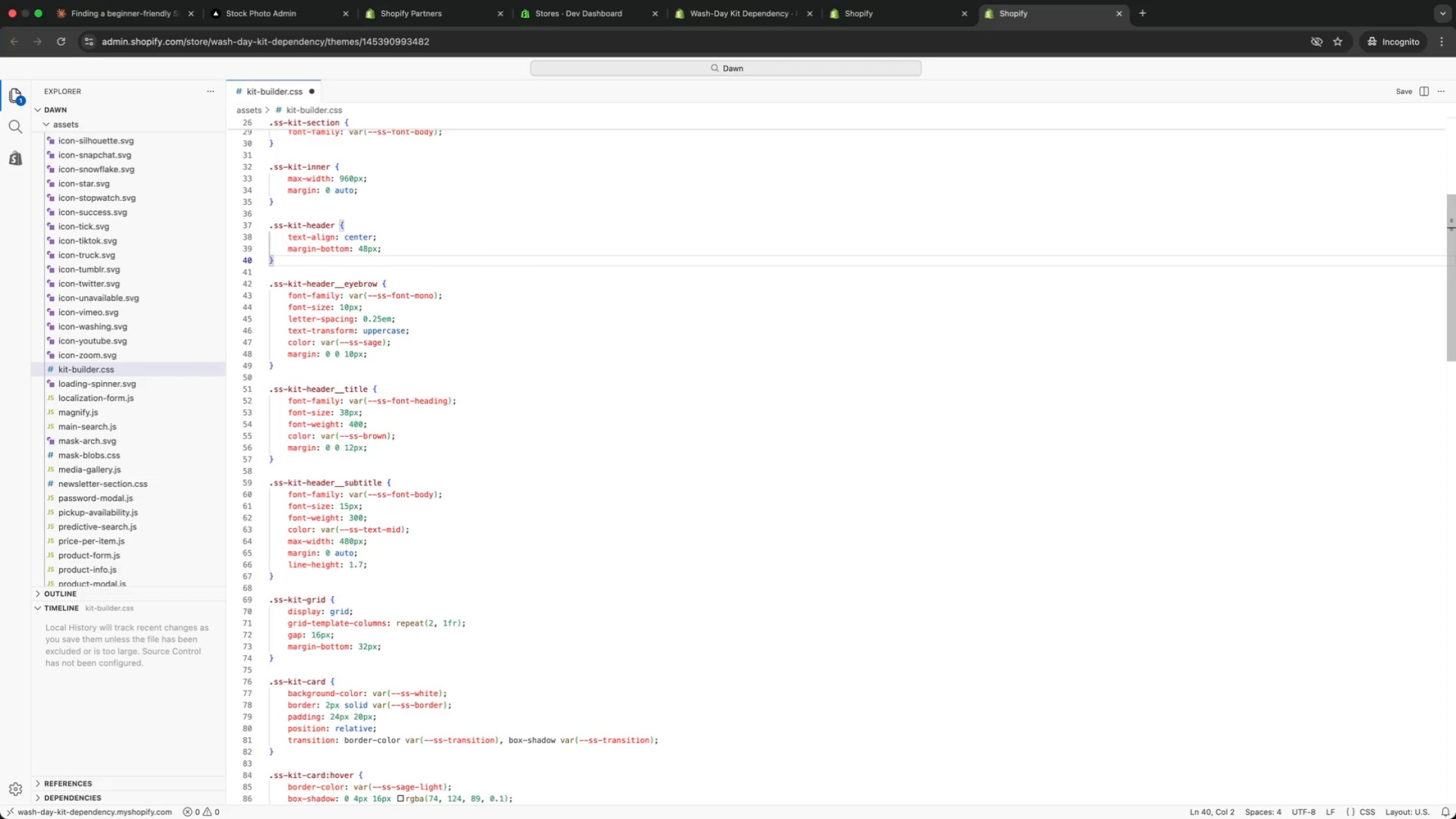 
key(ArrowUp)
 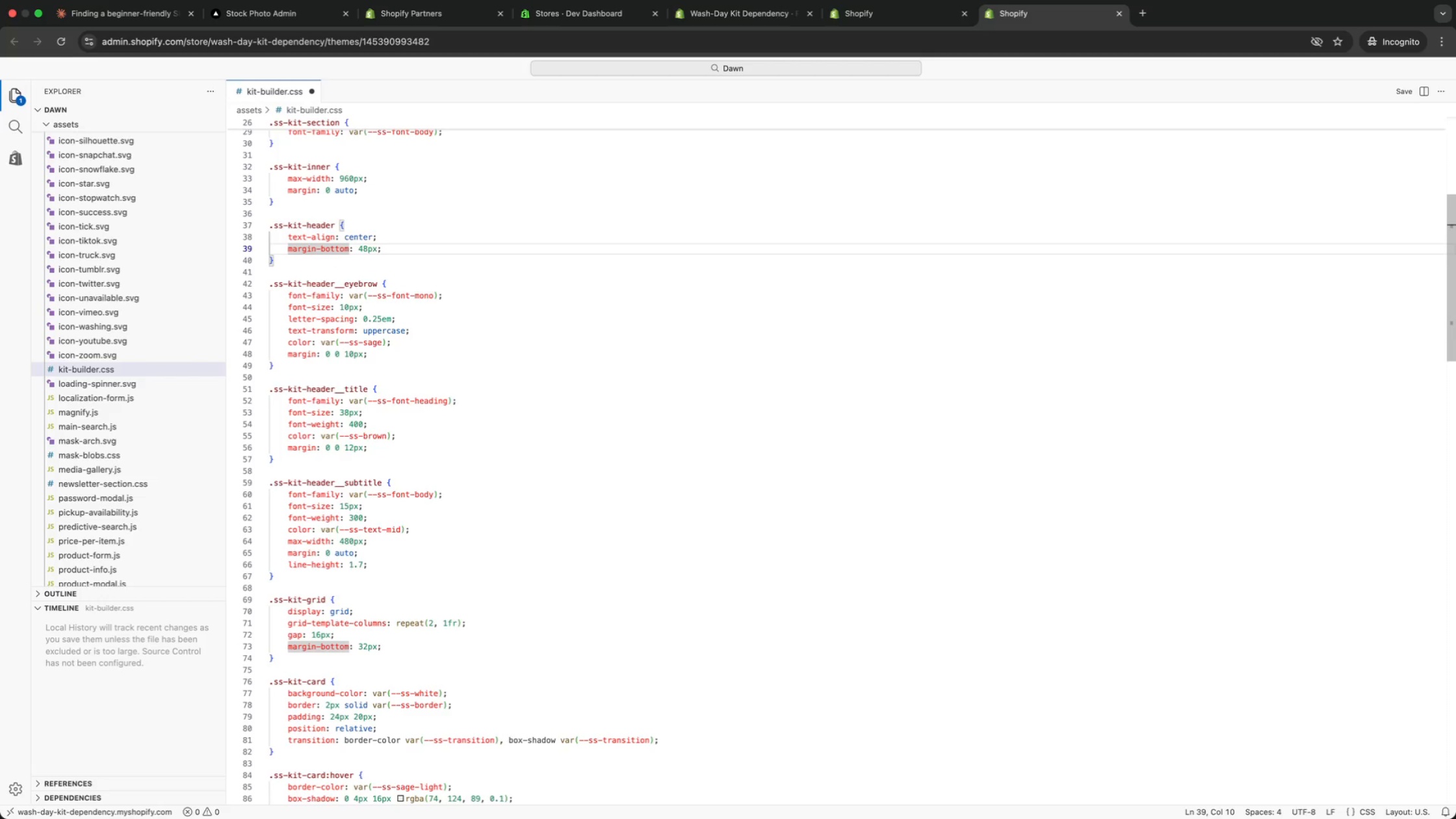 
key(ArrowUp)
 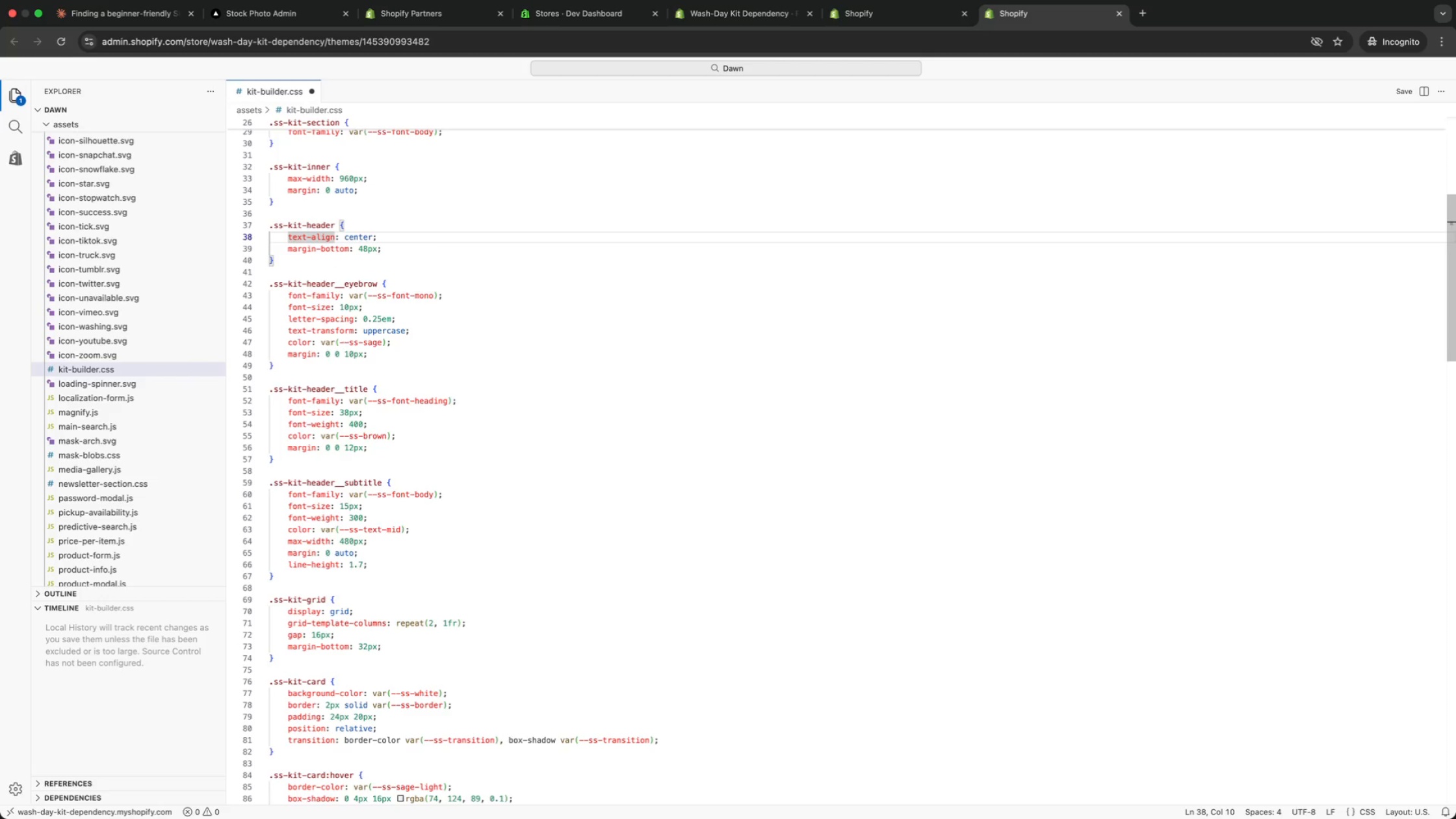 
key(ArrowDown)
 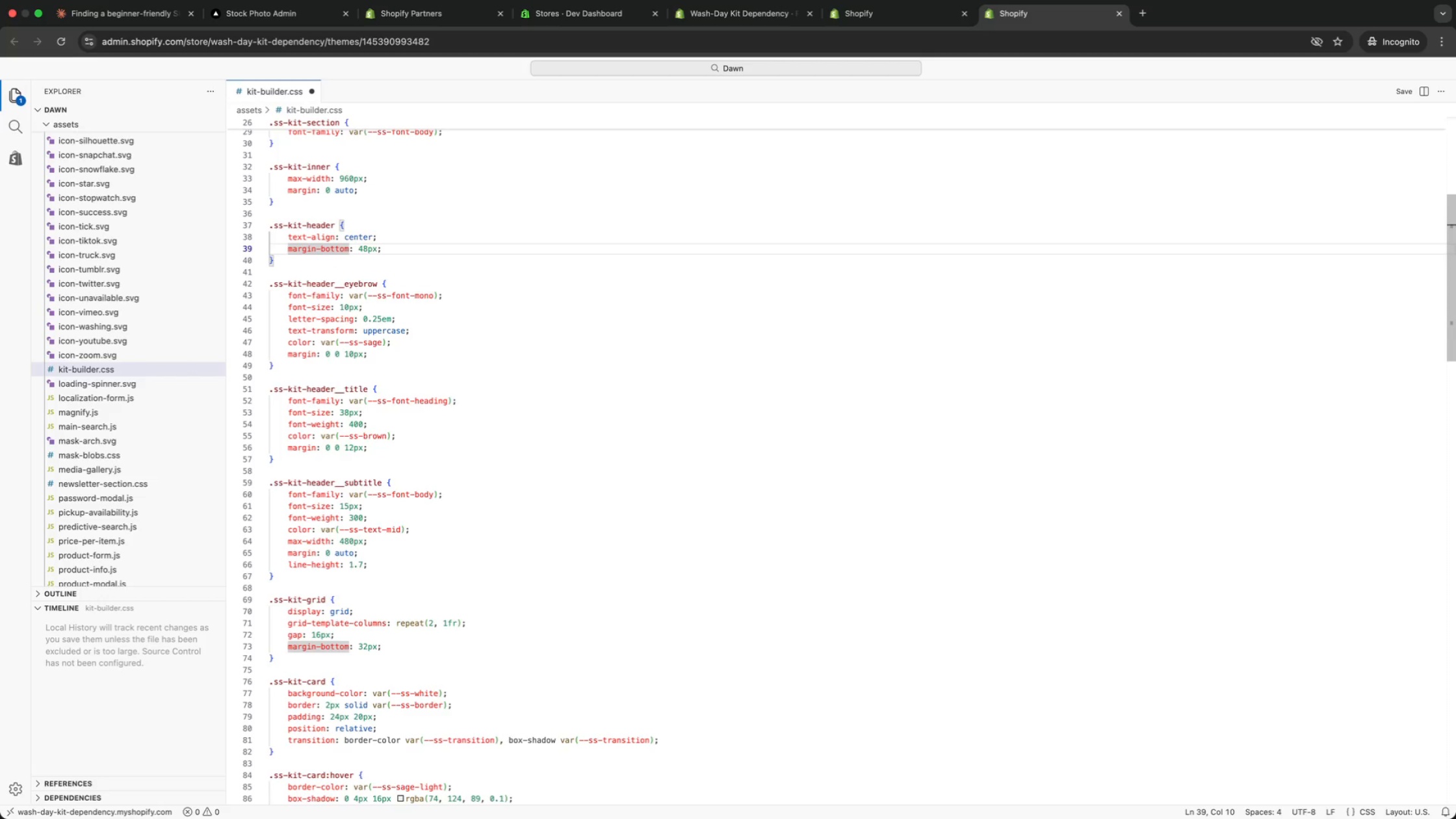 
key(ArrowDown)
 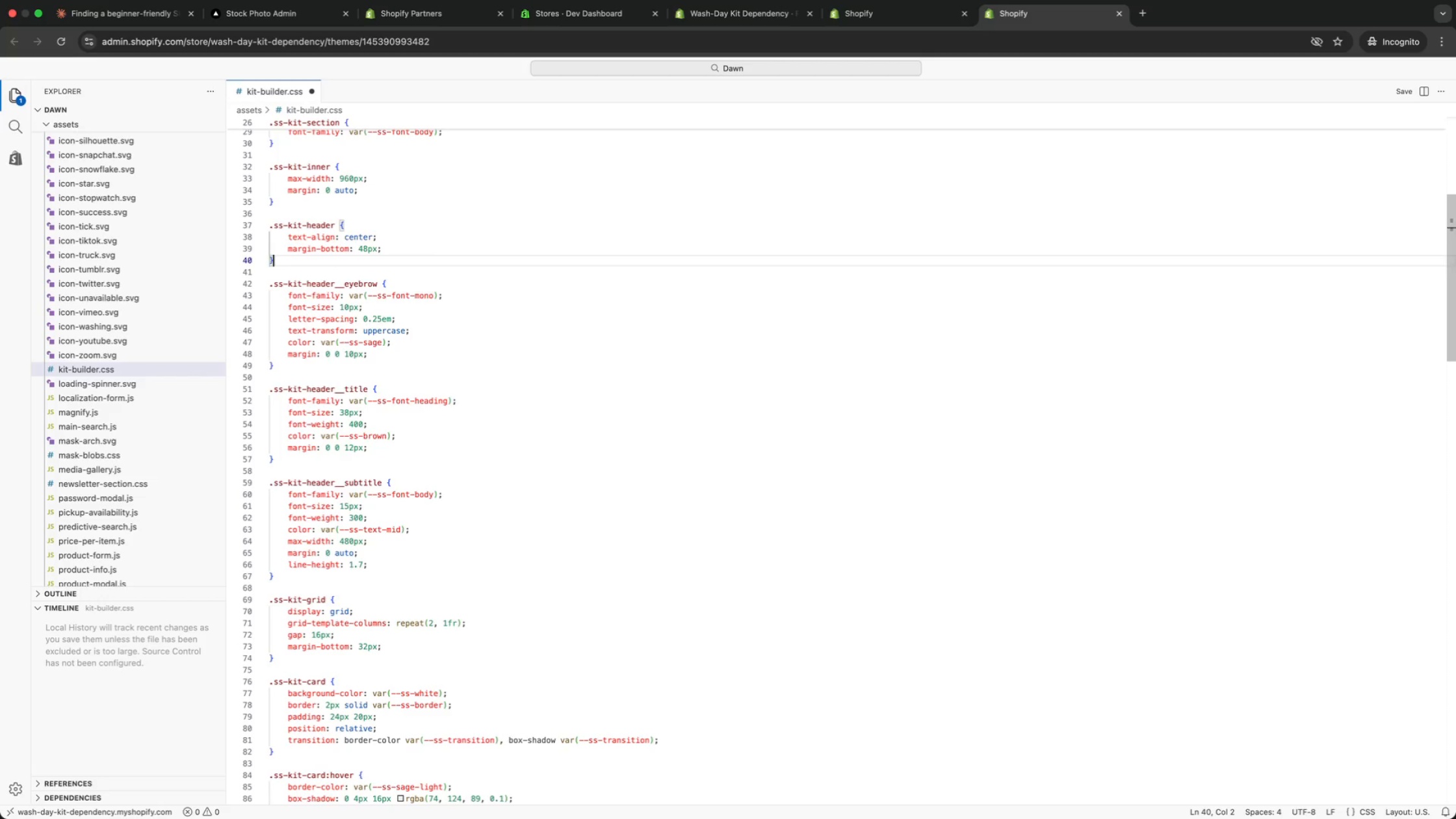 
key(ArrowDown)
 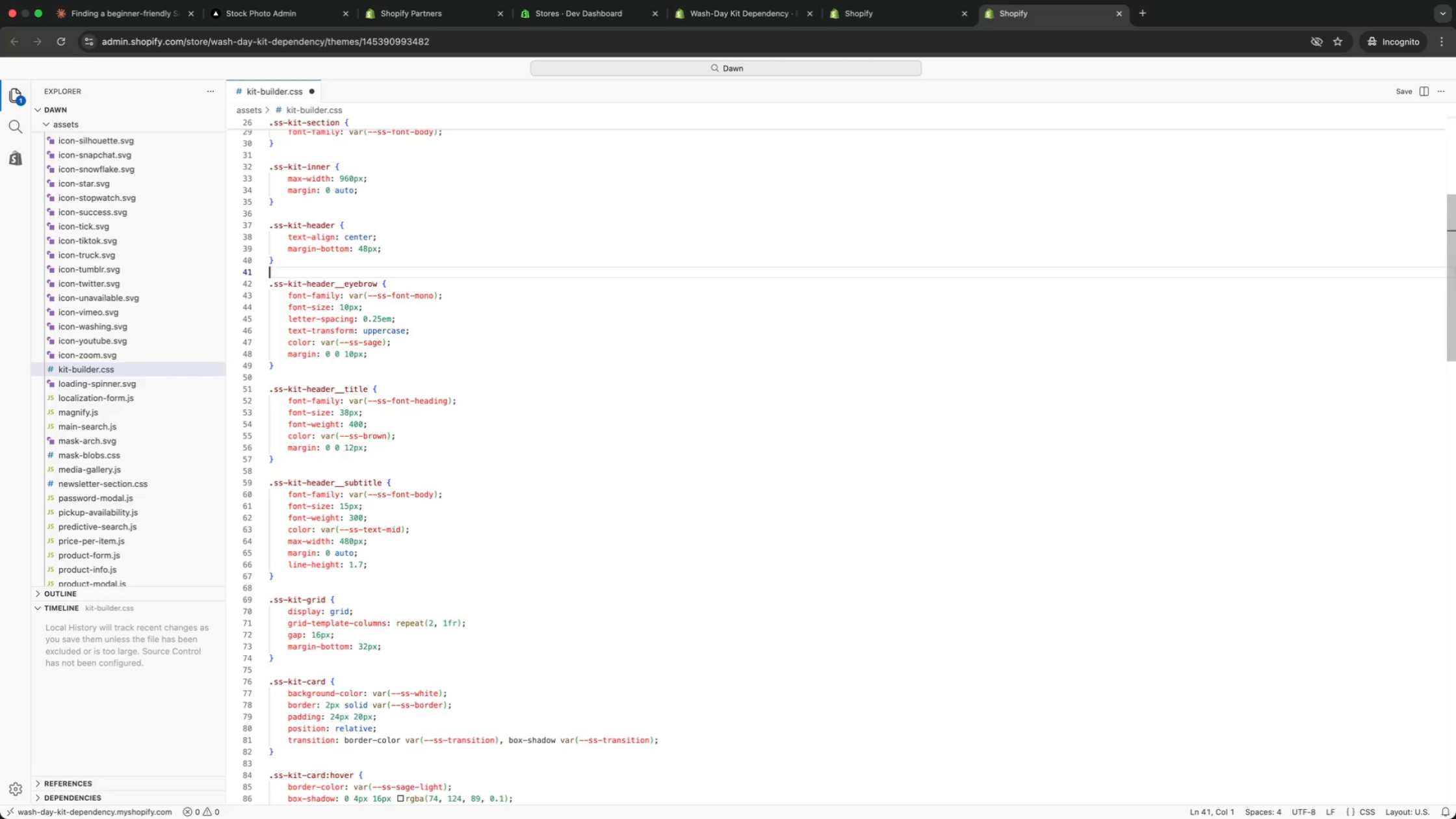 
key(ArrowDown)
 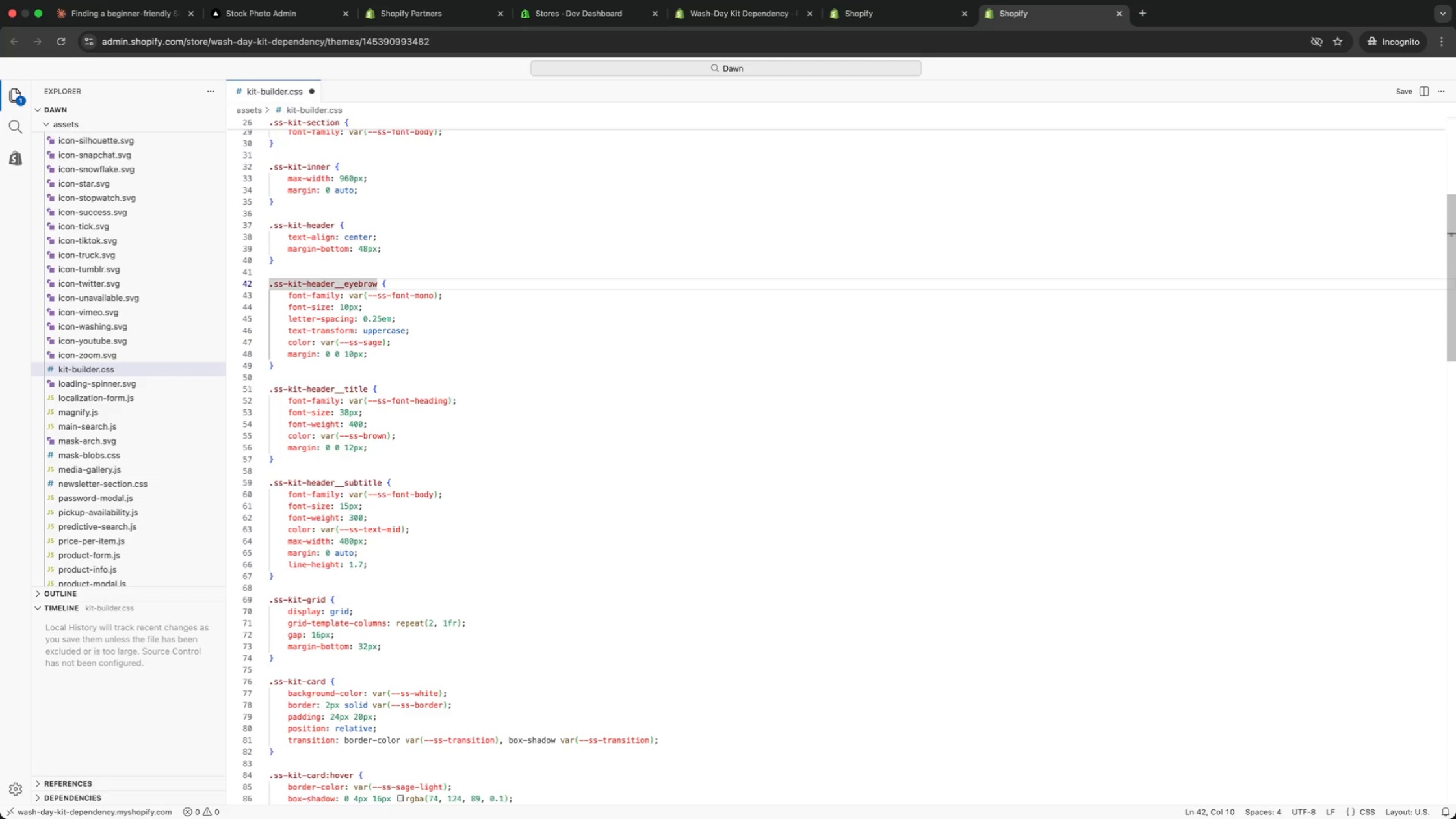 
key(ArrowUp)
 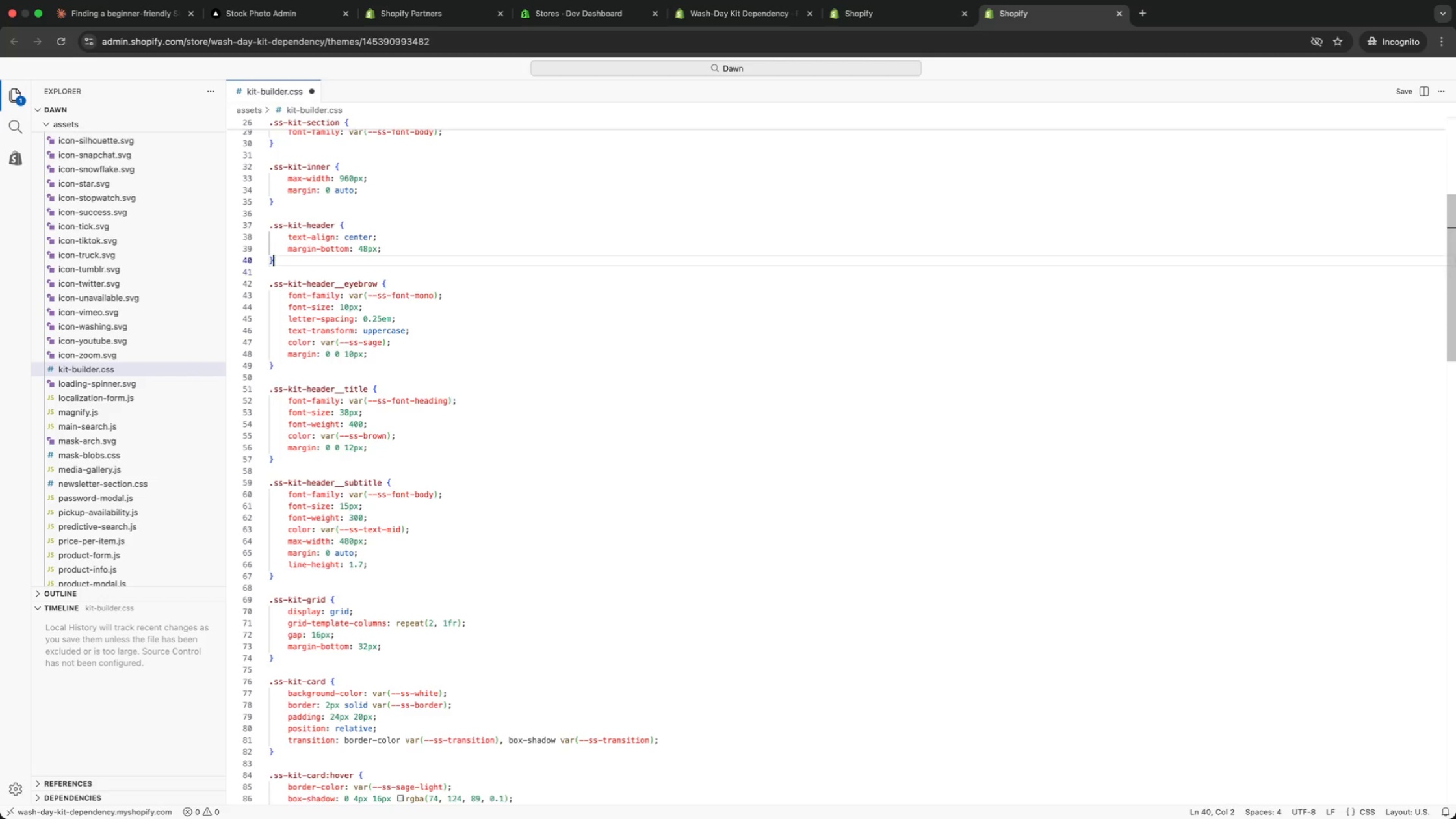 
key(ArrowUp)
 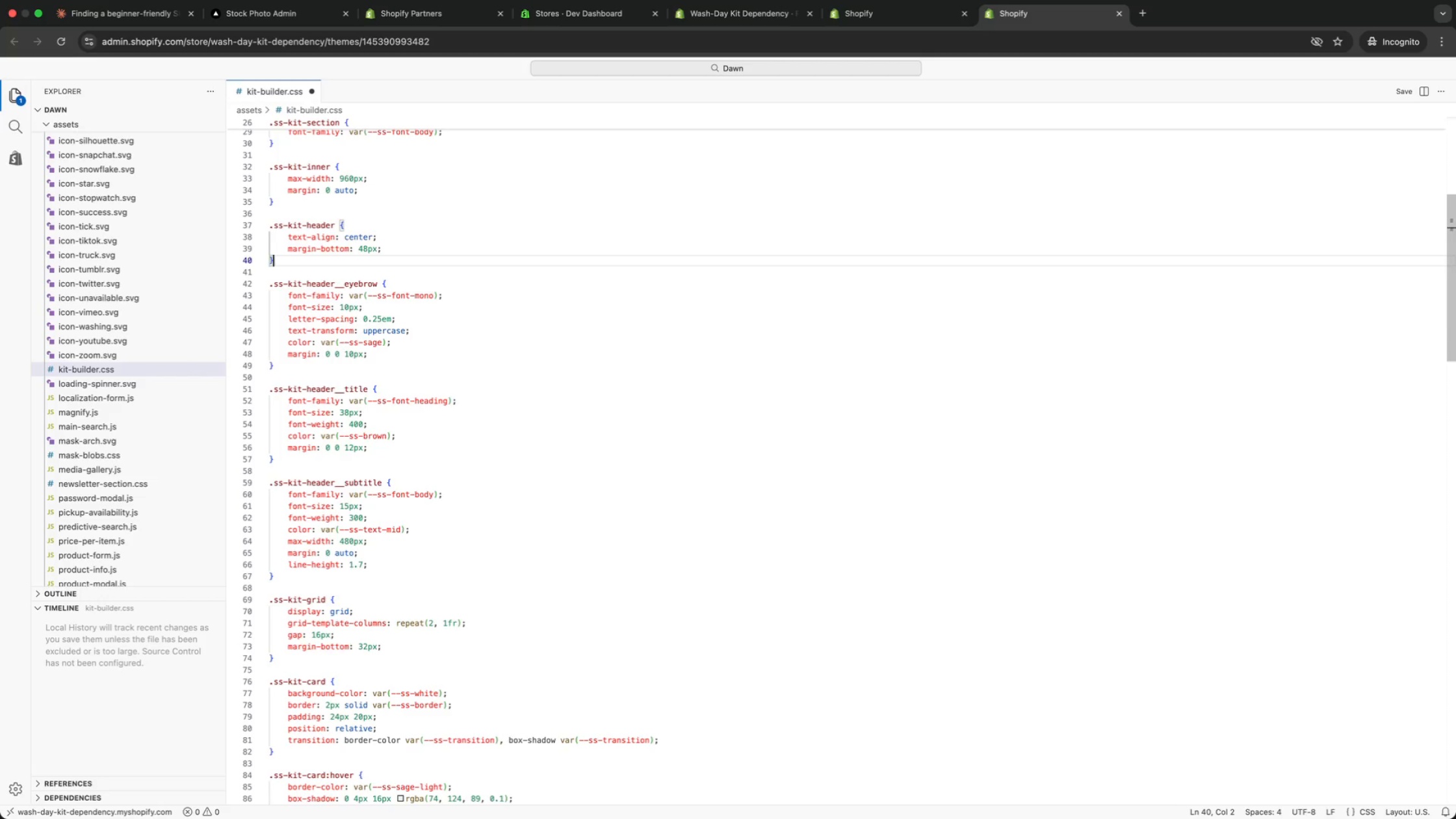 
key(ArrowUp)
 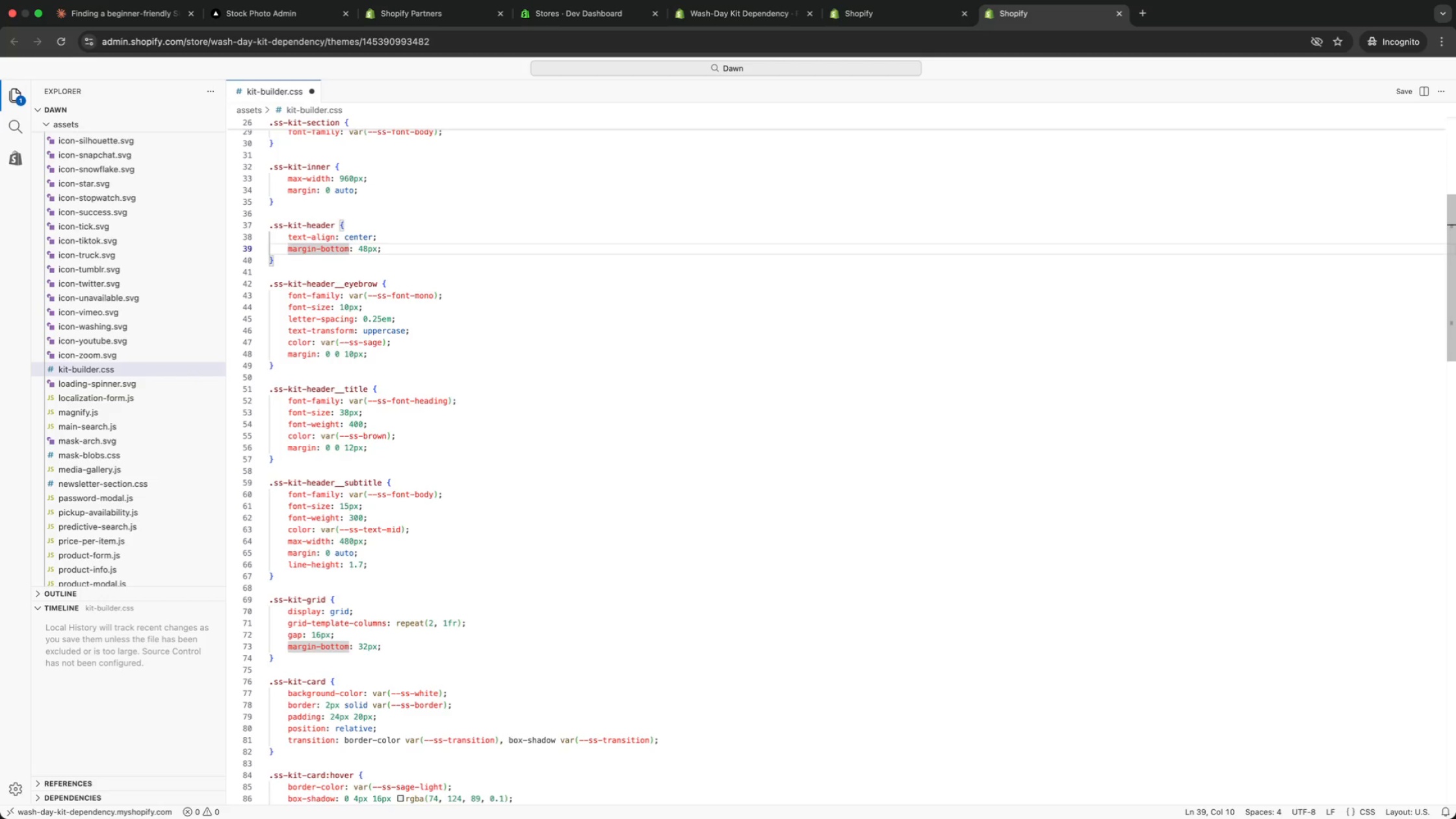 
key(ArrowUp)
 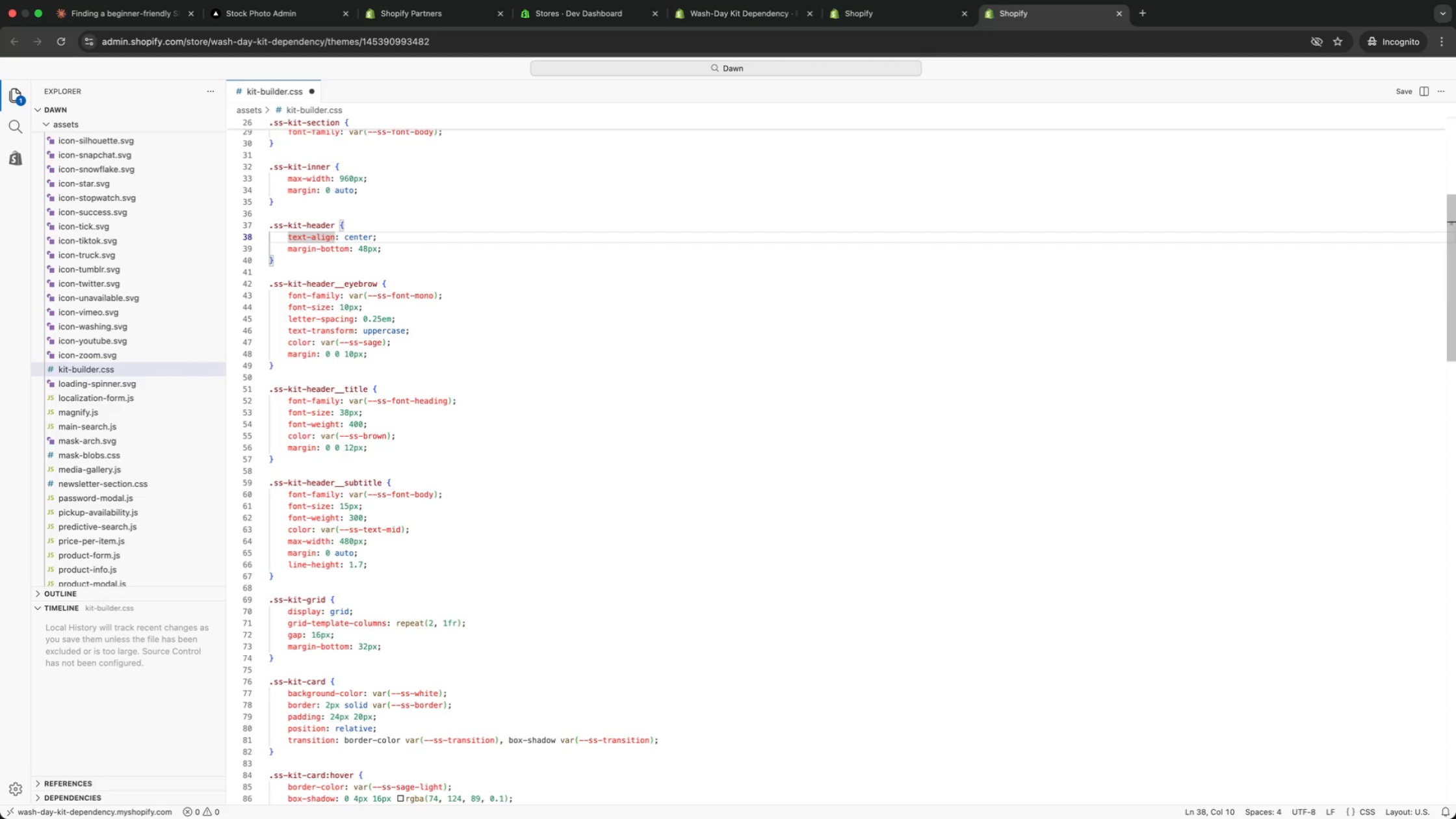 
key(ArrowUp)
 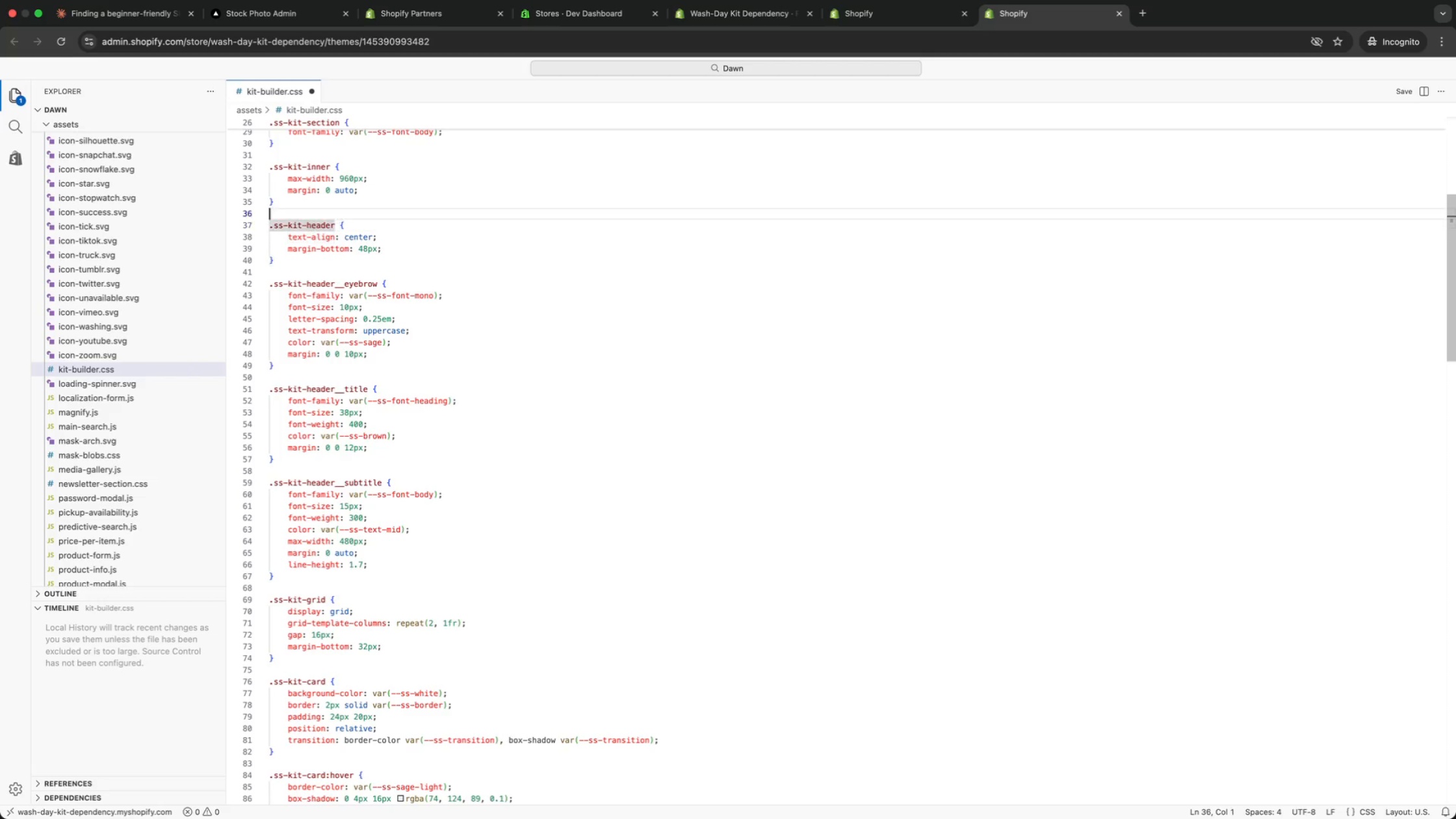 
key(ArrowUp)
 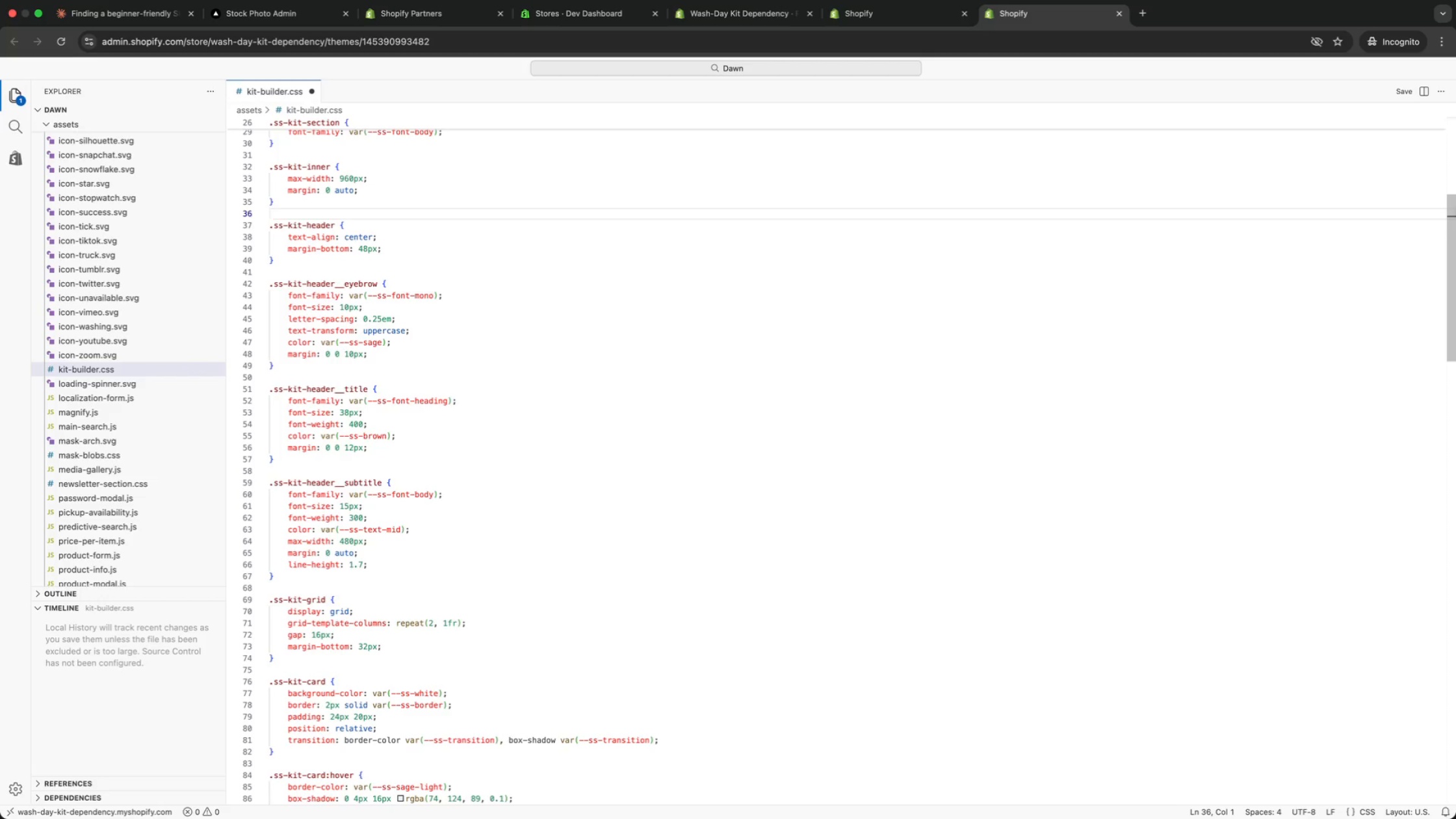 
key(ArrowDown)
 